 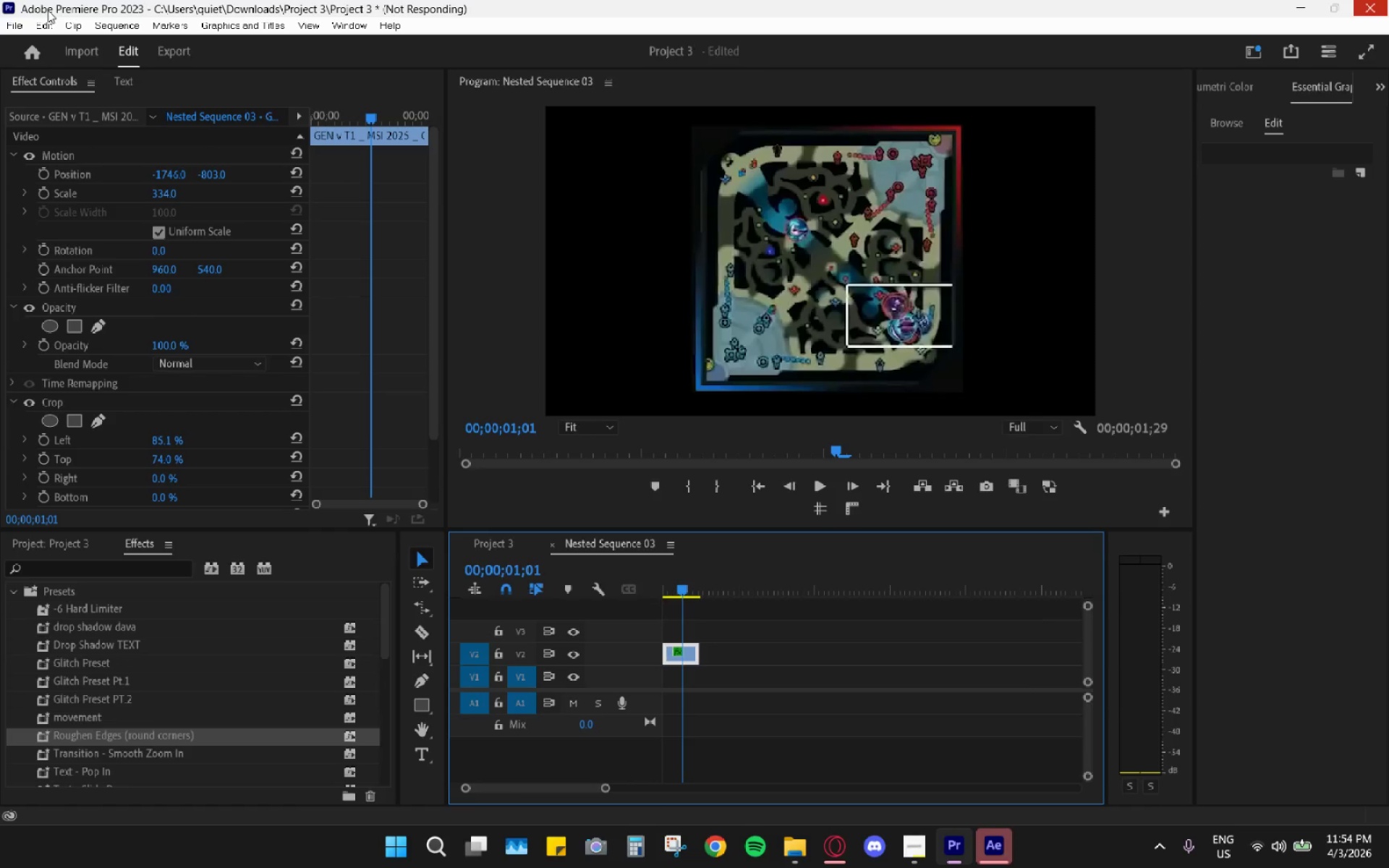 
left_click([986, 853])
 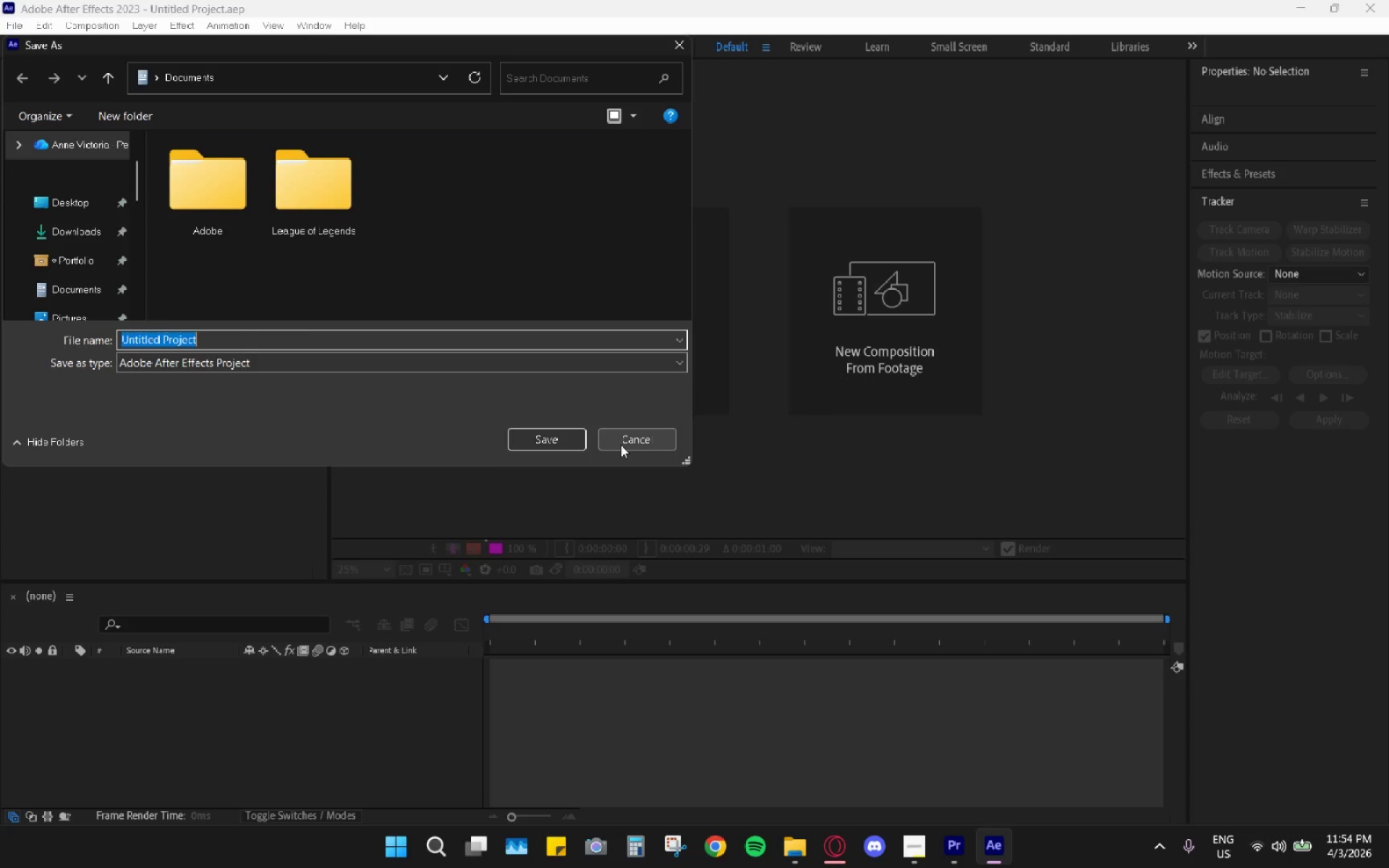 
wait(5.27)
 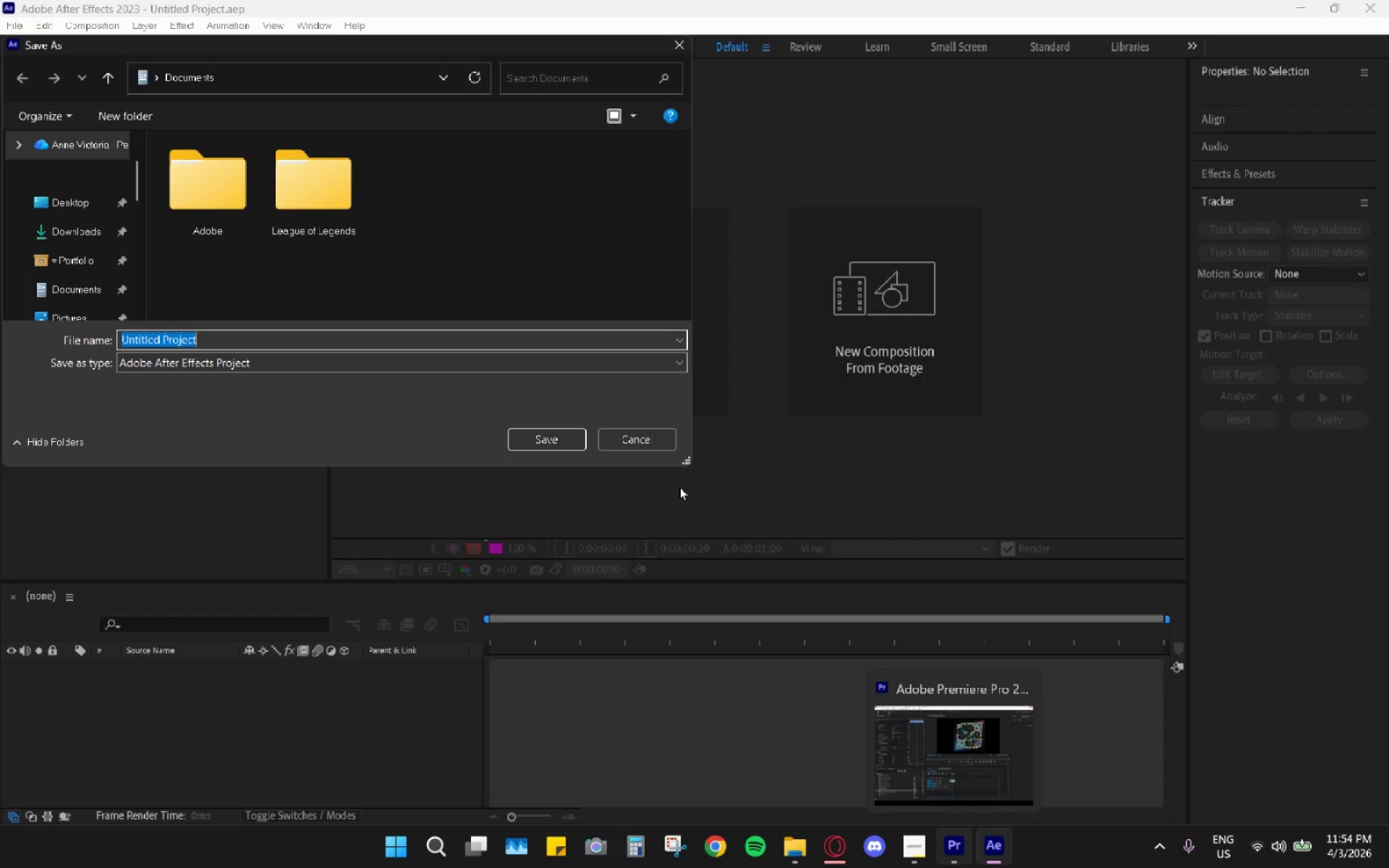 
left_click([76, 230])
 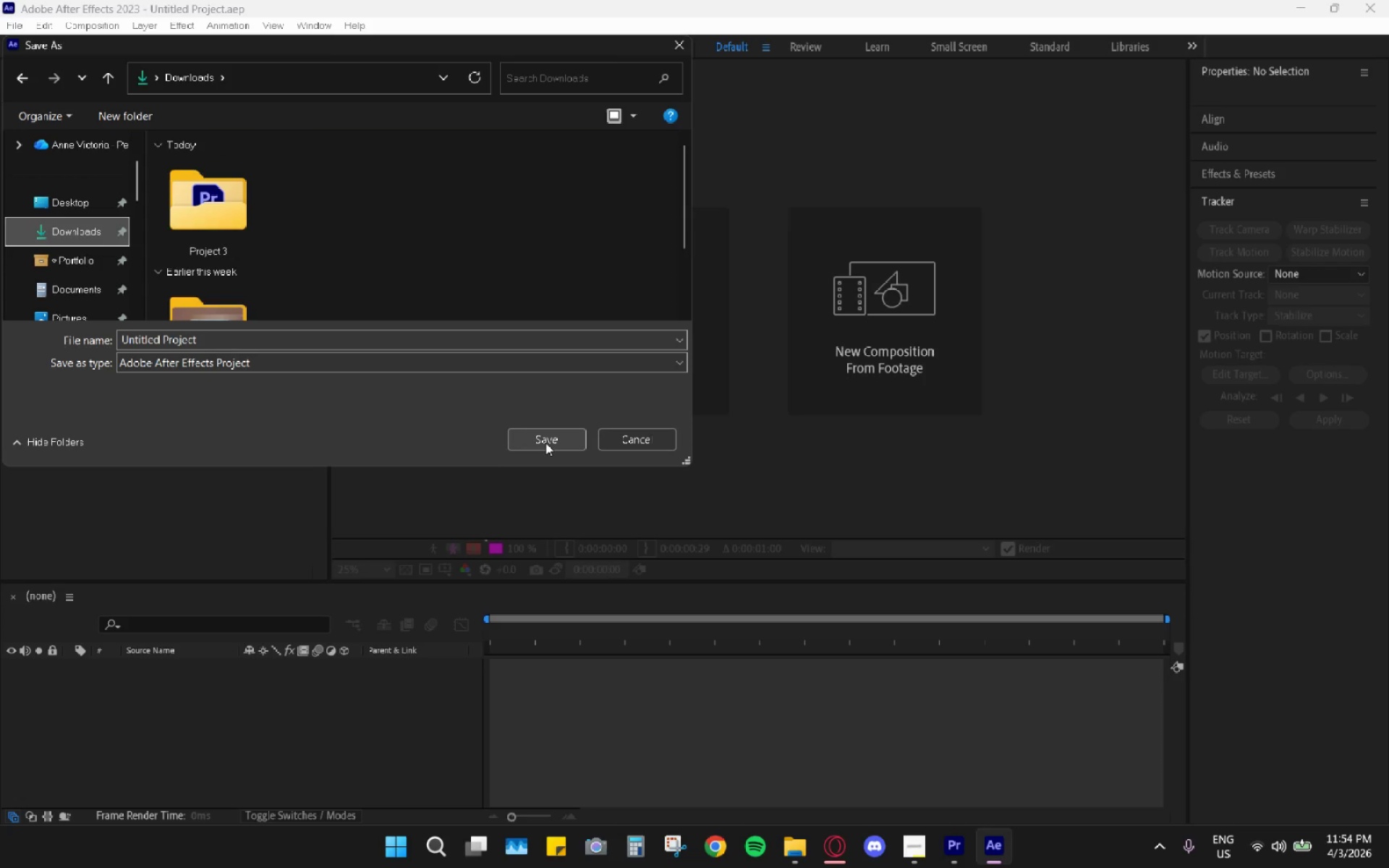 
left_click([545, 443])
 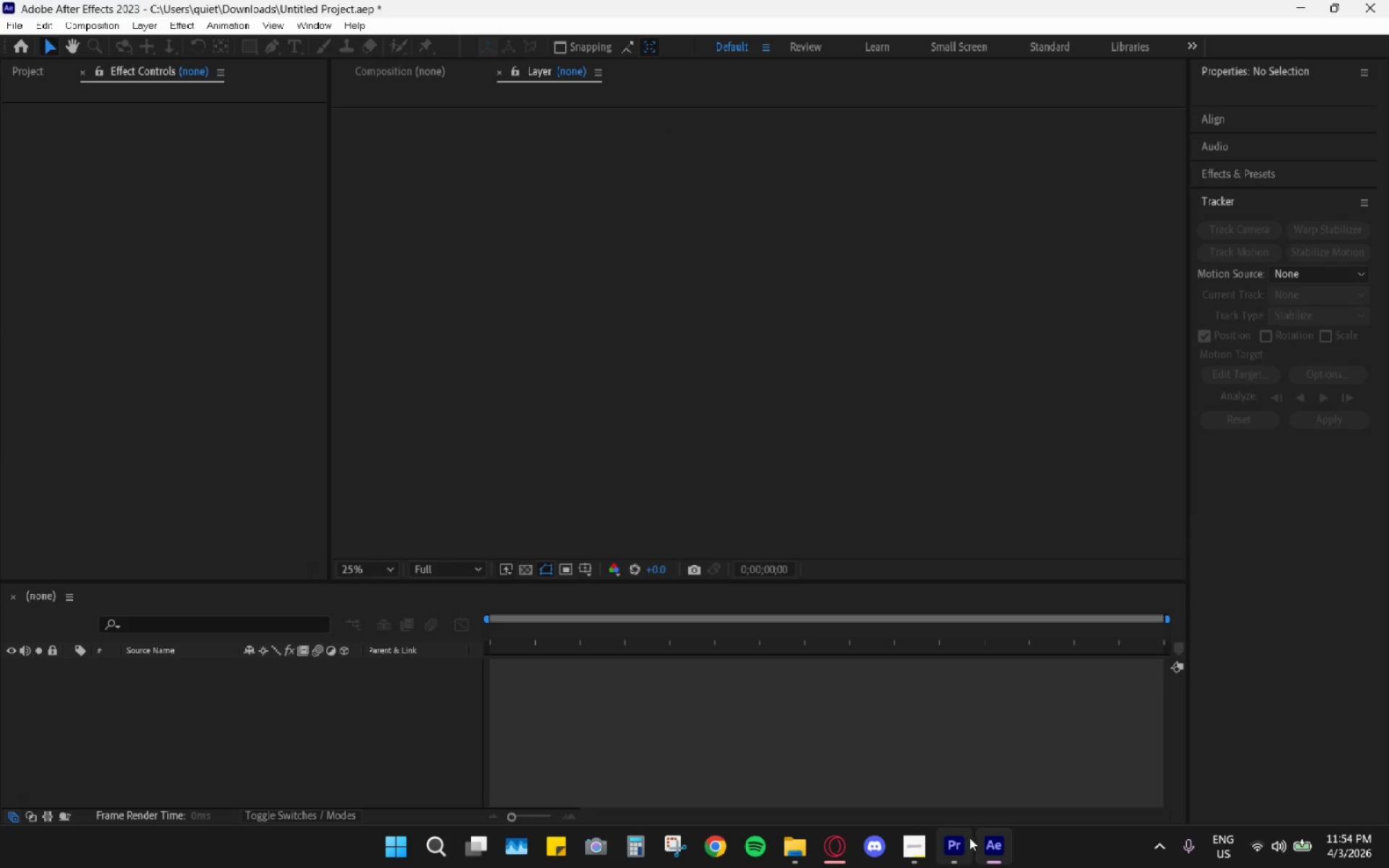 
left_click([969, 838])
 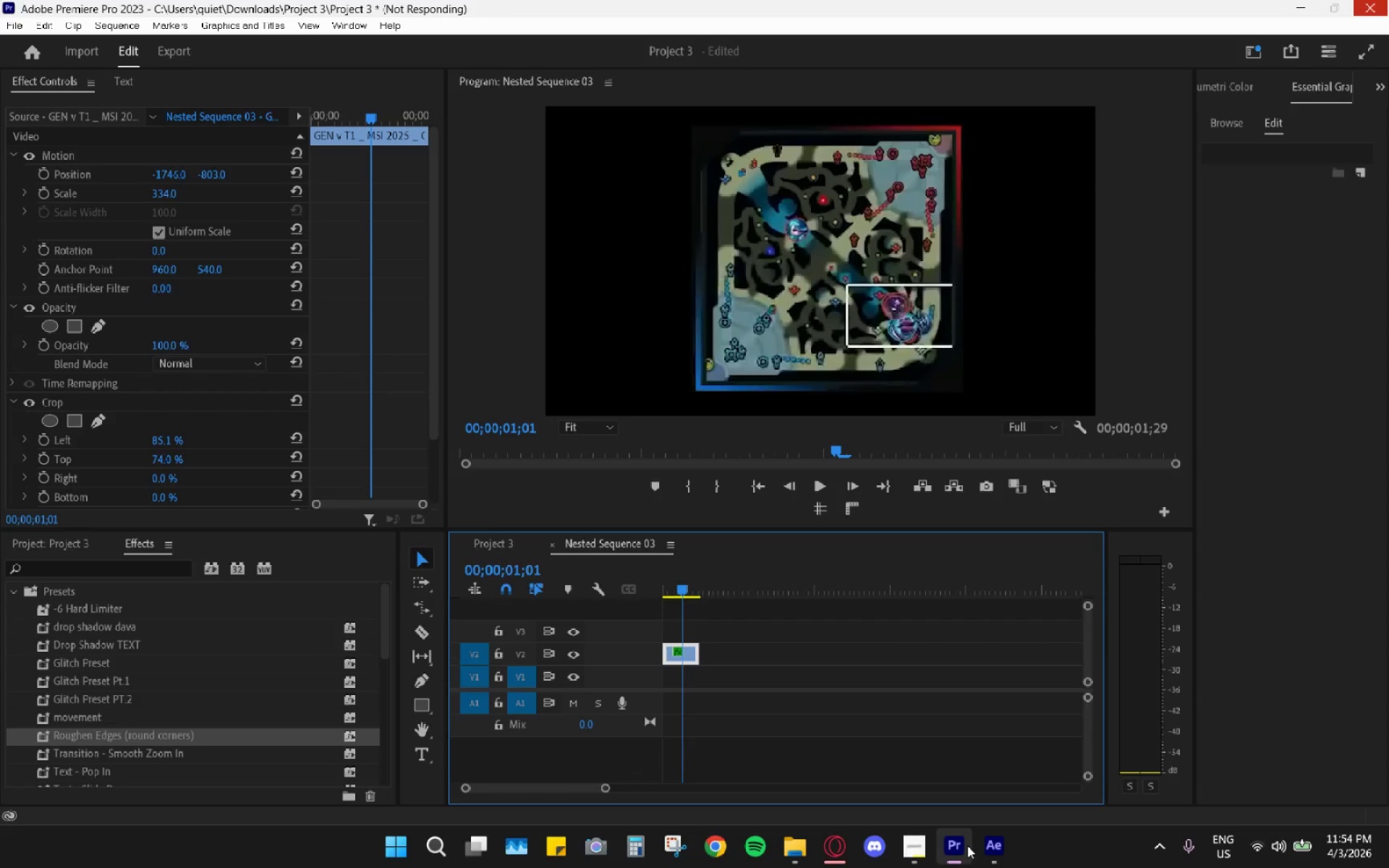 
left_click([990, 845])
 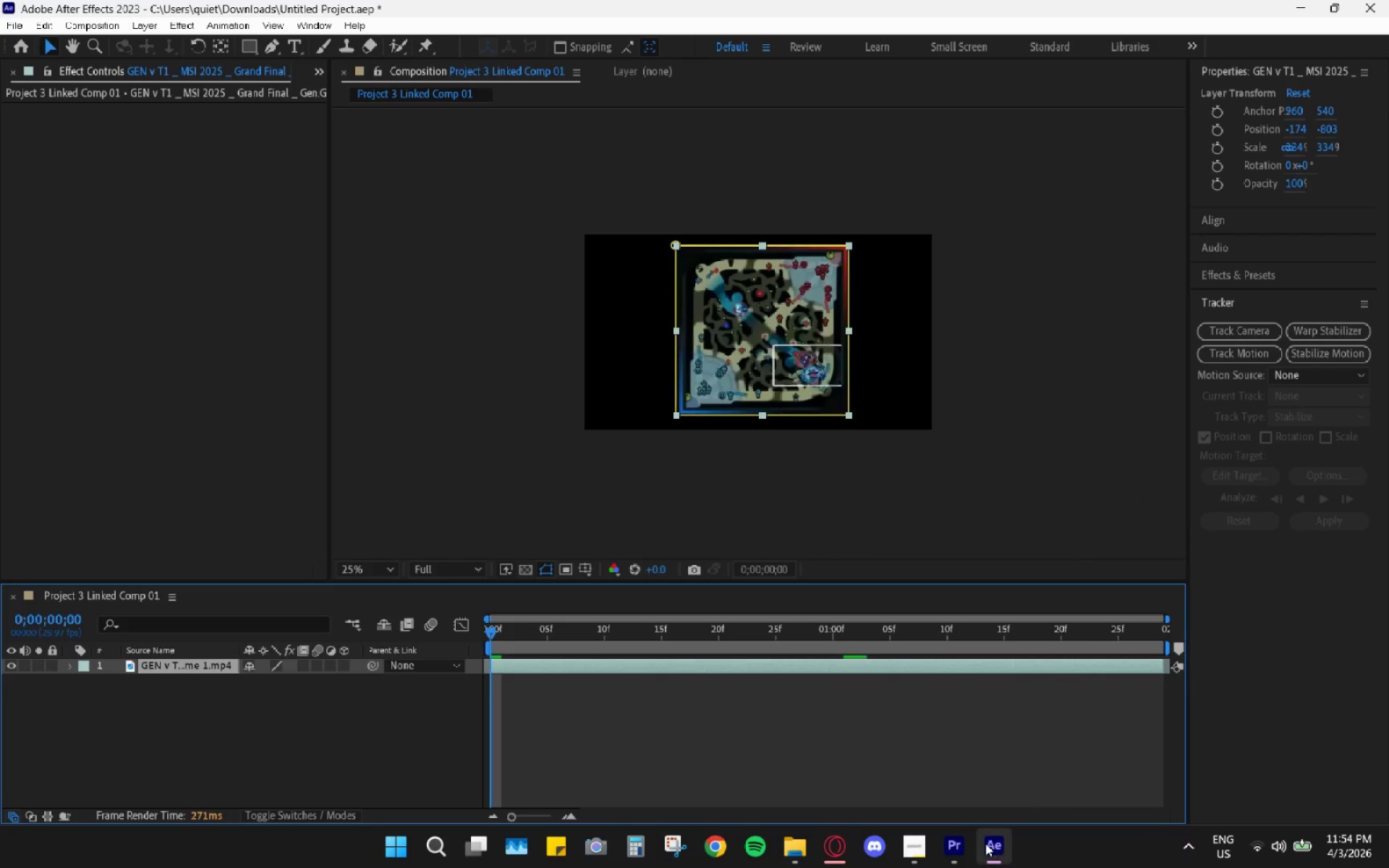 
left_click([948, 848])
 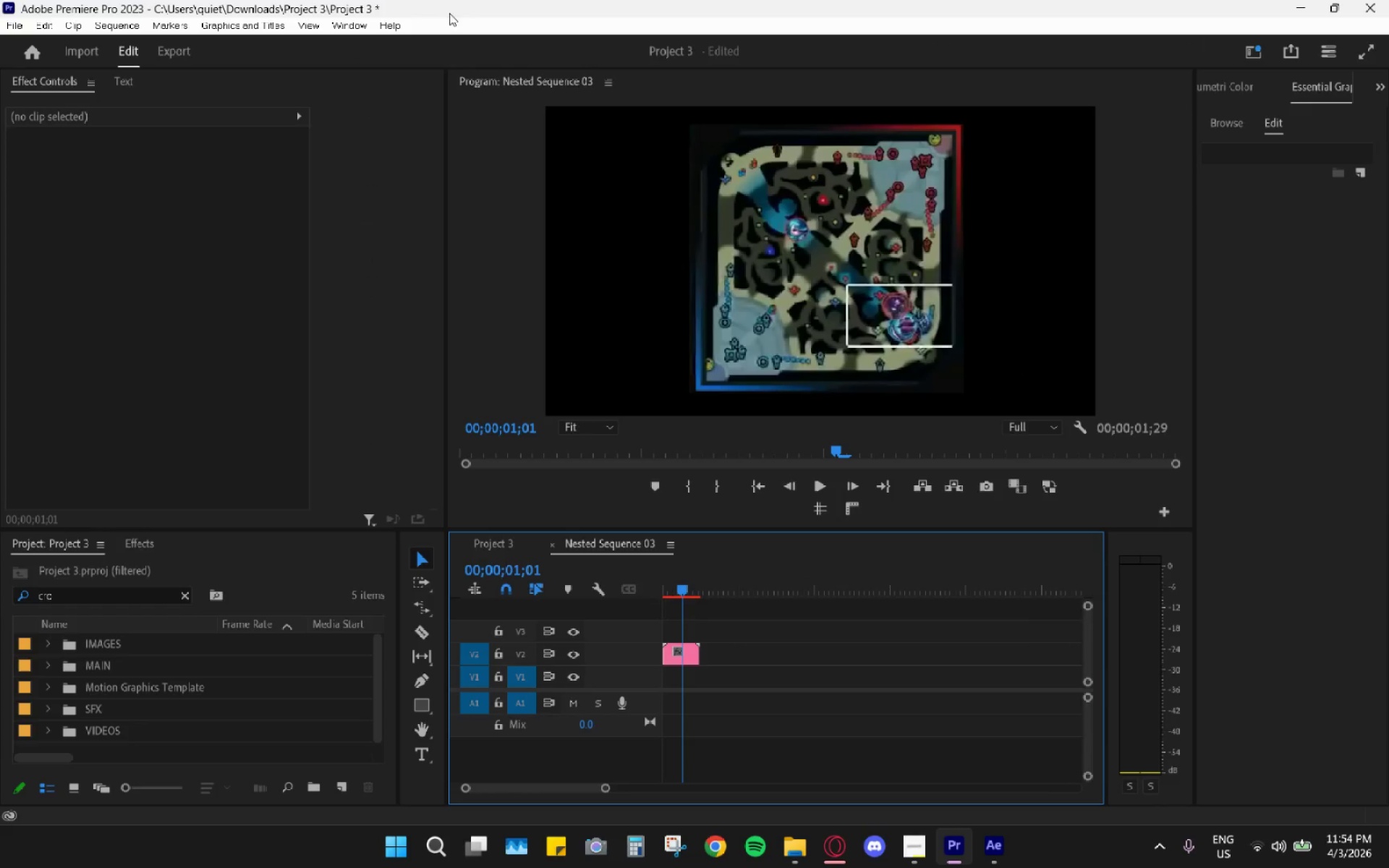 
left_click([407, 0])
 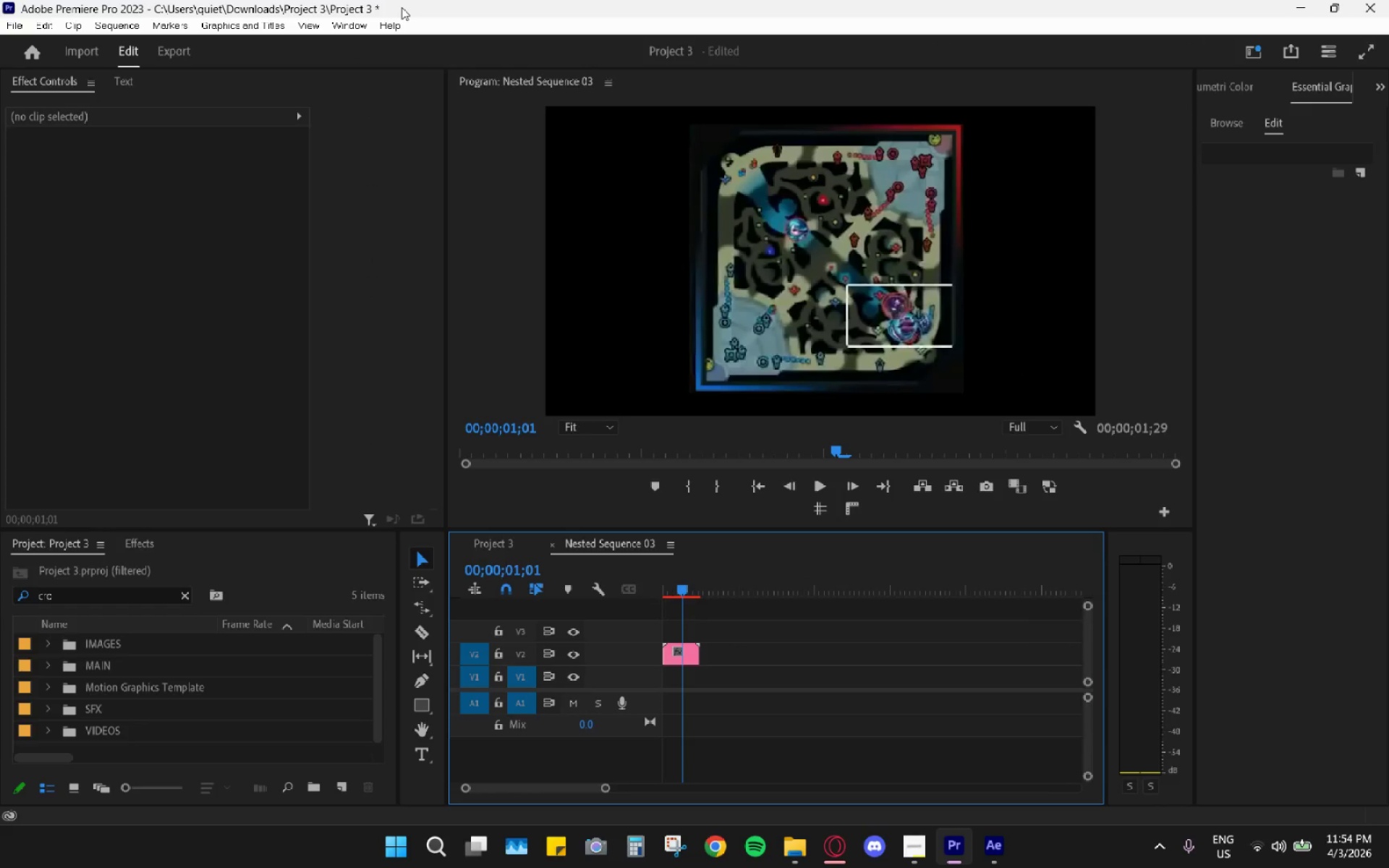 
left_click([402, 7])
 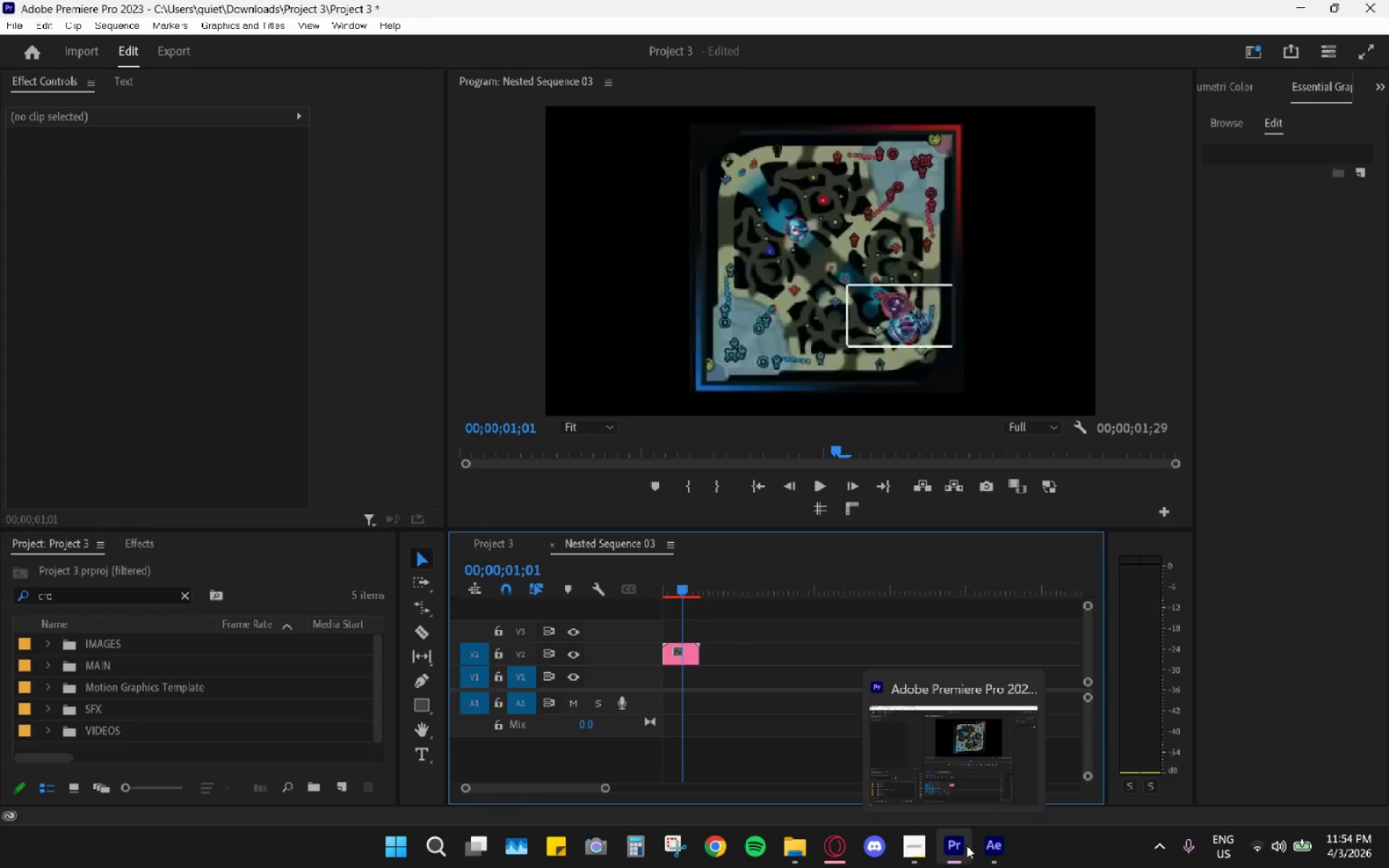 
left_click([509, 542])
 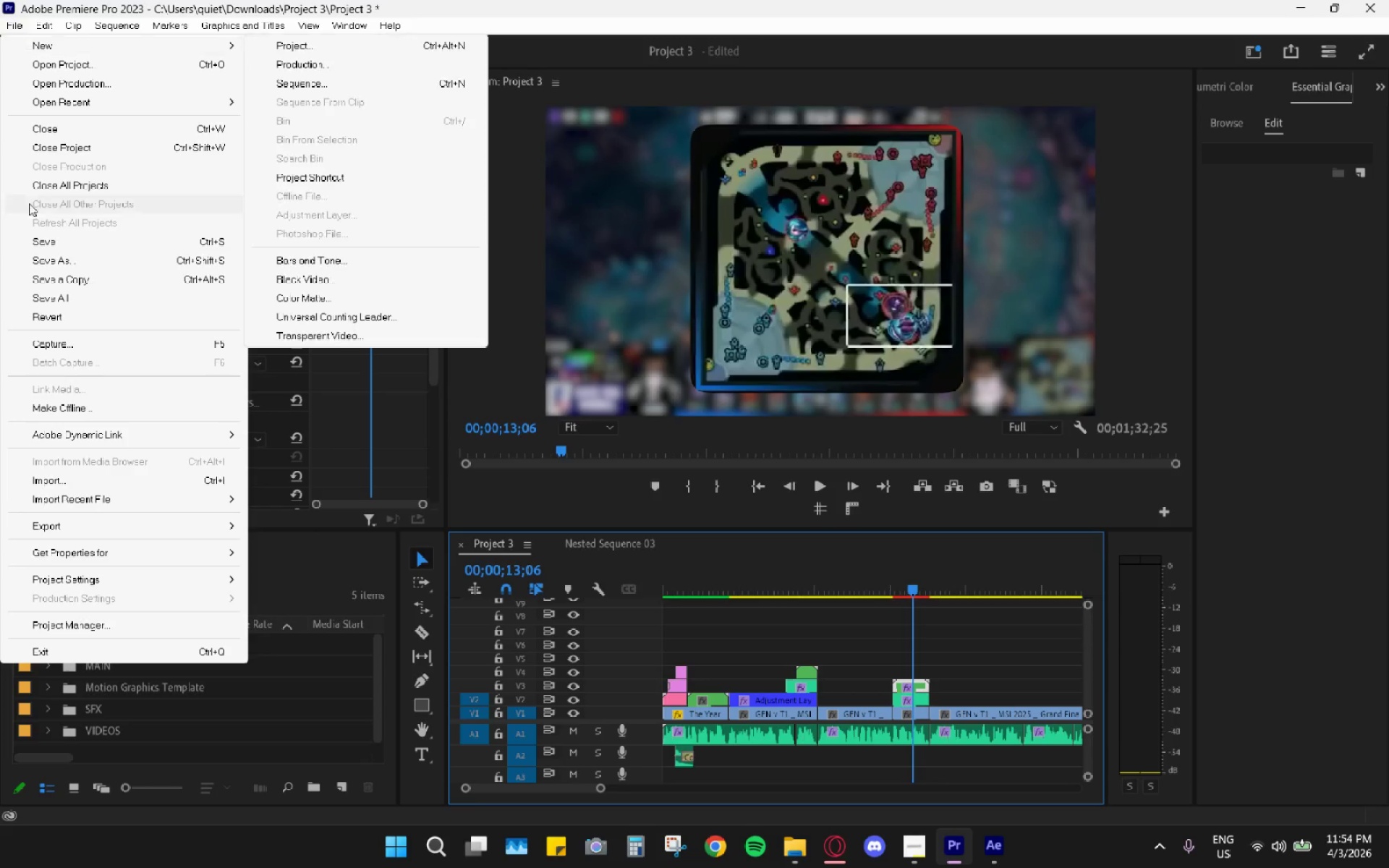 
left_click([64, 247])
 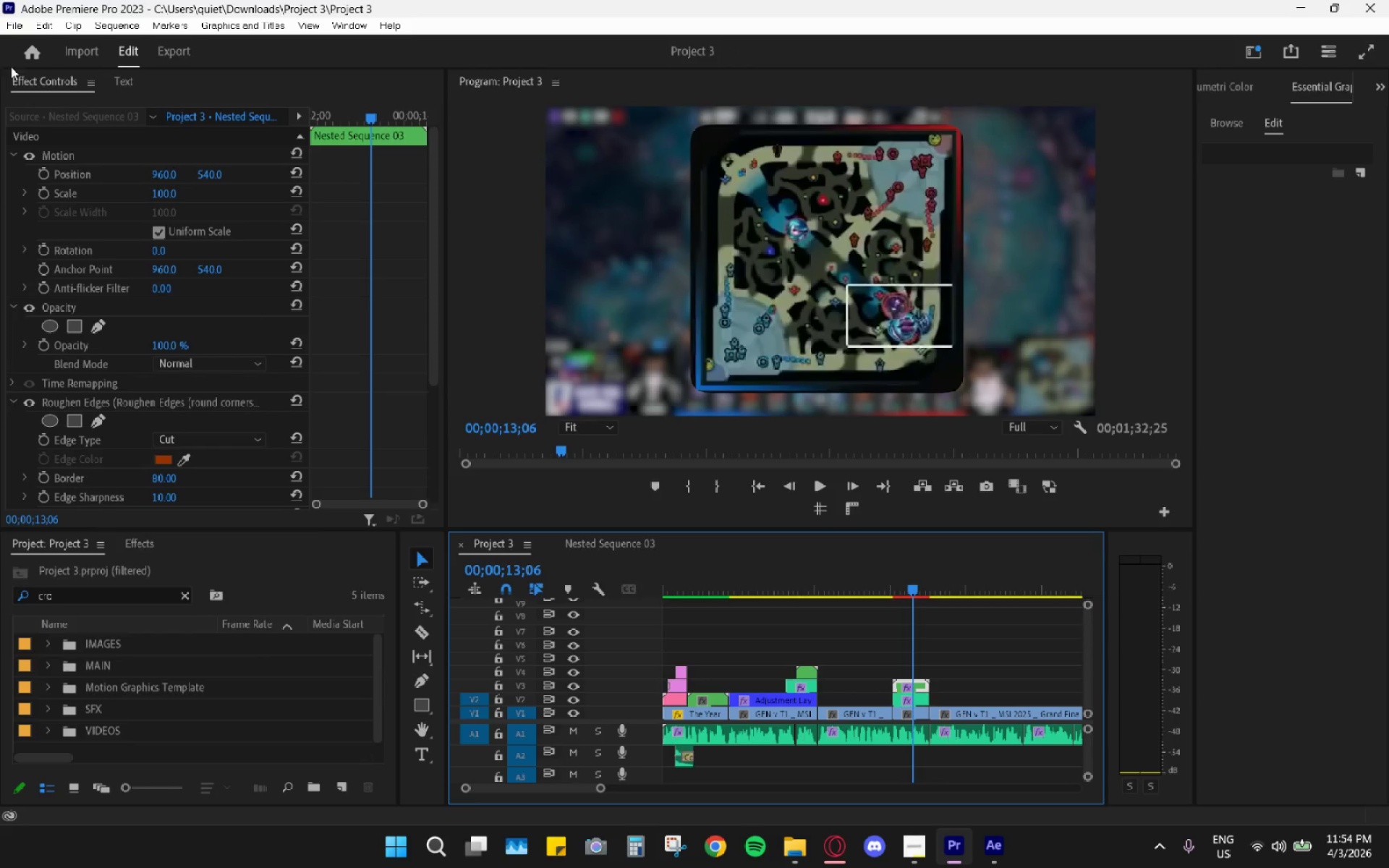 
left_click([14, 30])
 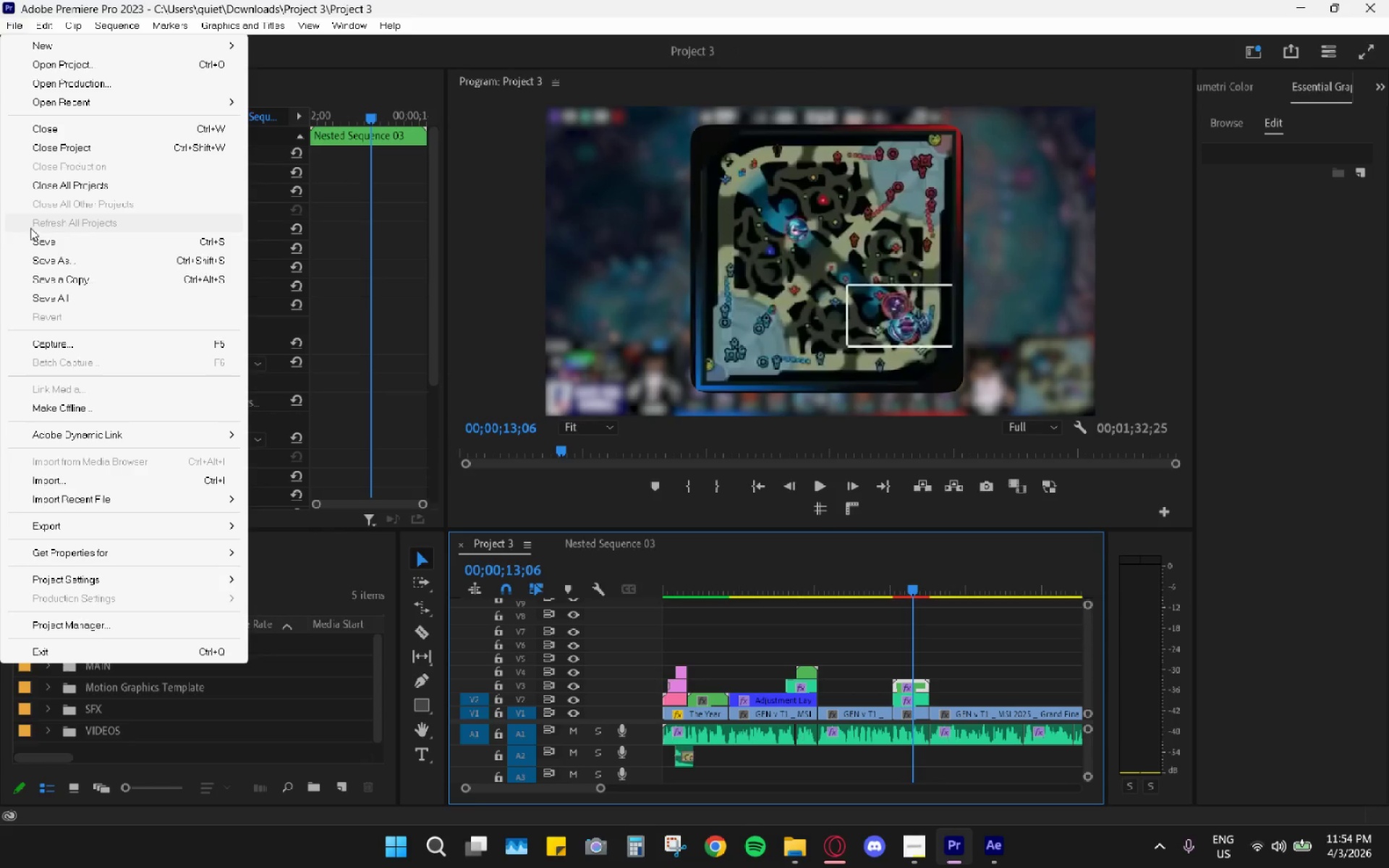 
left_click([34, 239])
 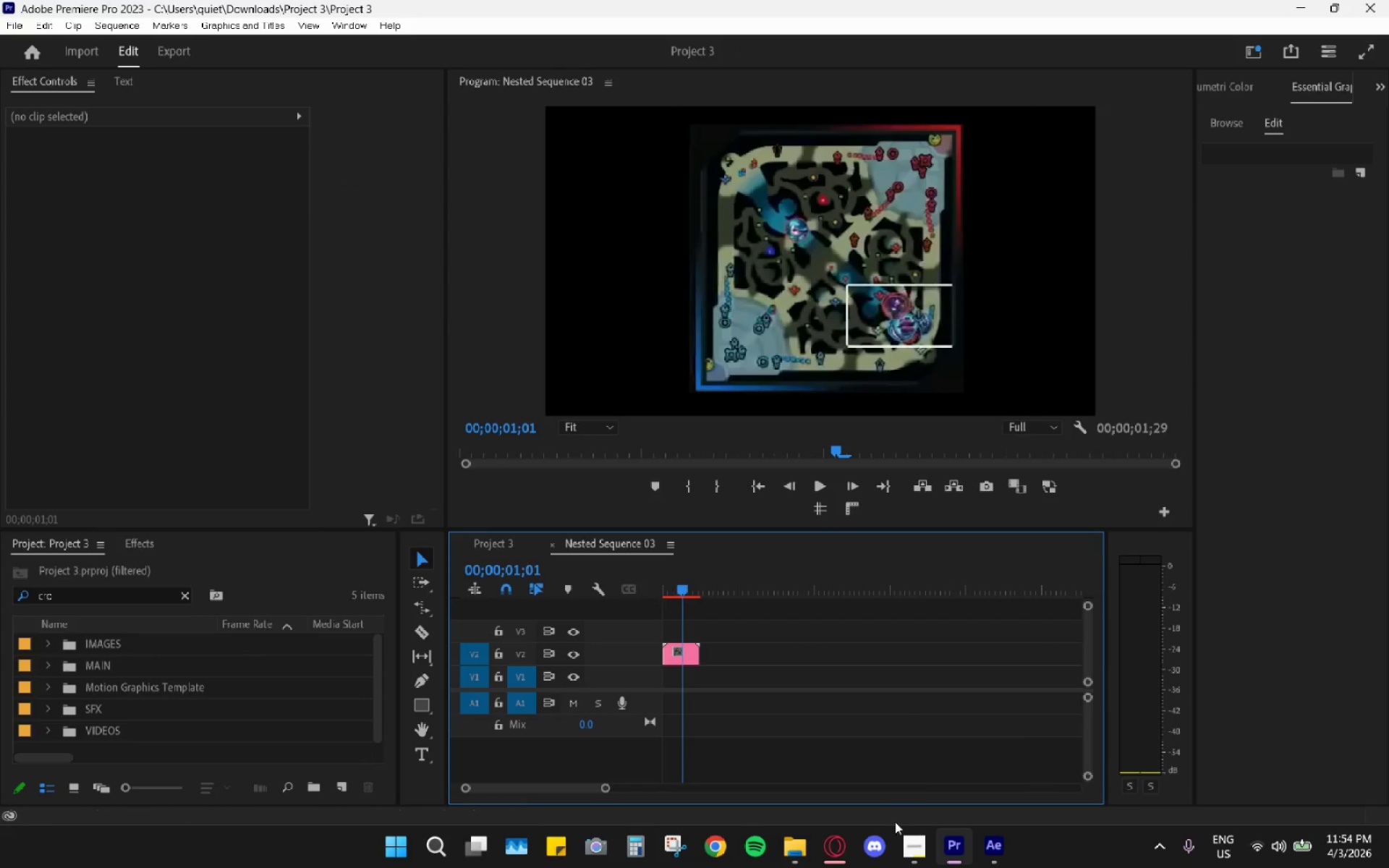 
left_click([983, 852])
 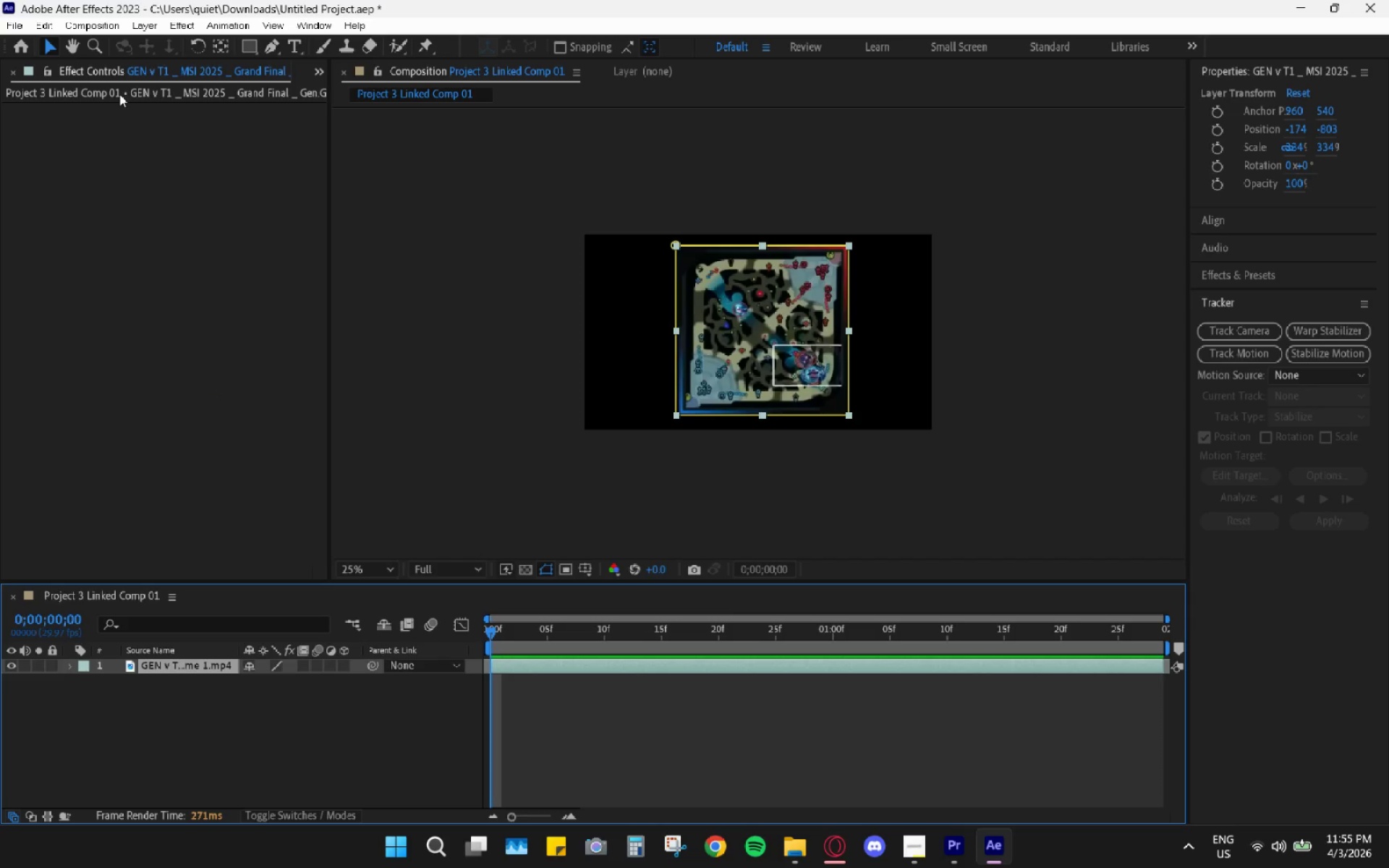 
wait(6.64)
 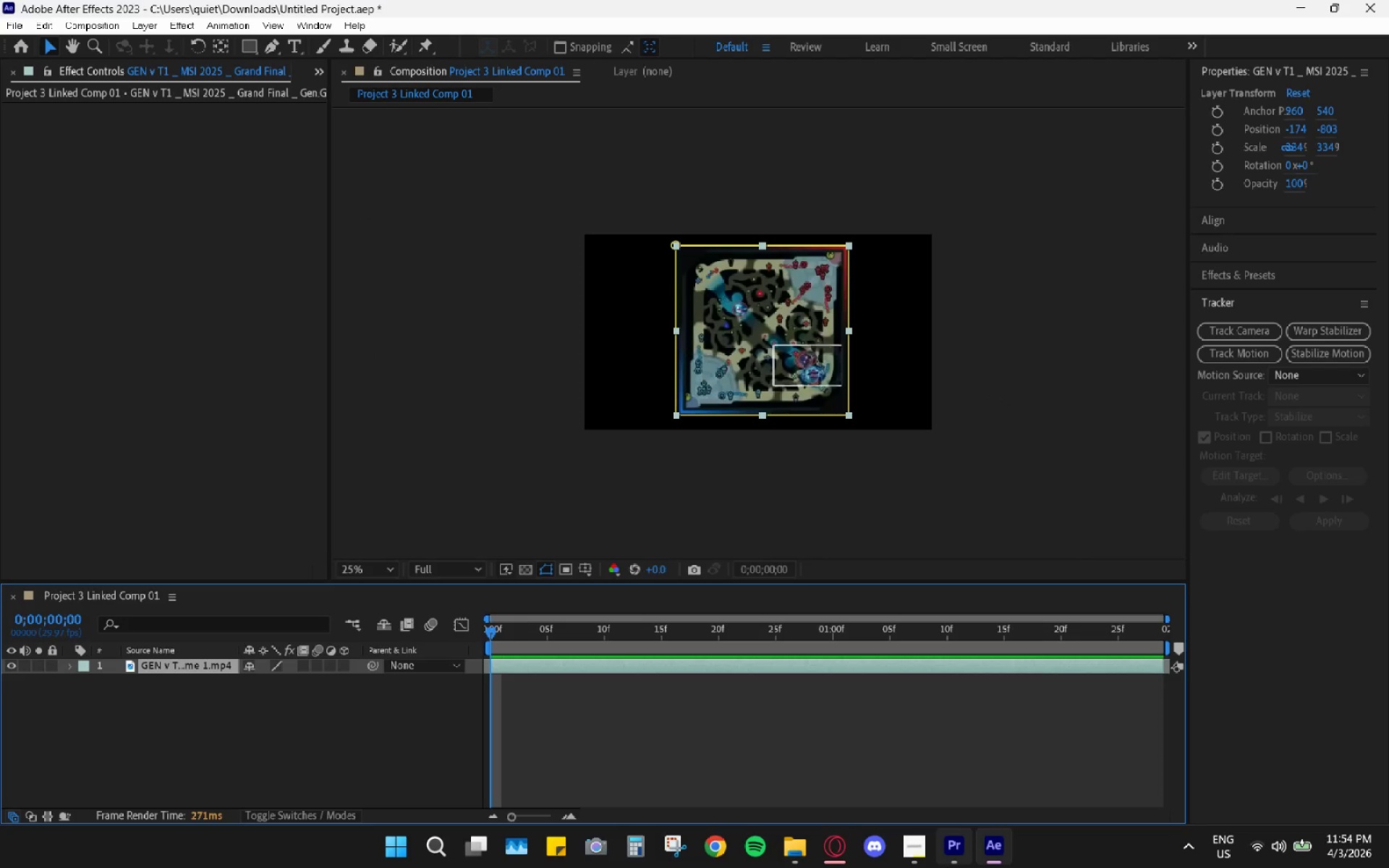 
left_click([831, 845])
 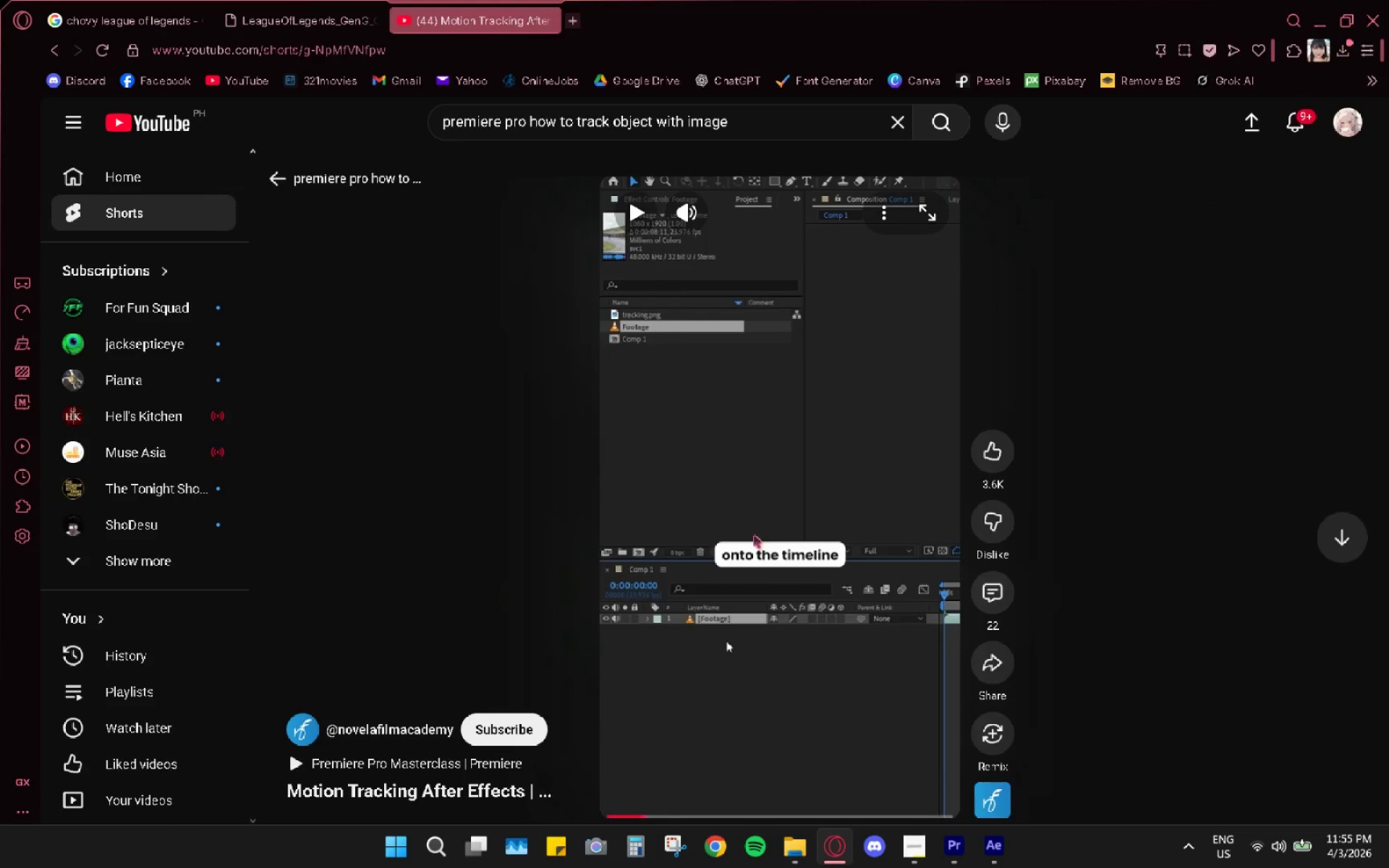 
left_click([775, 449])
 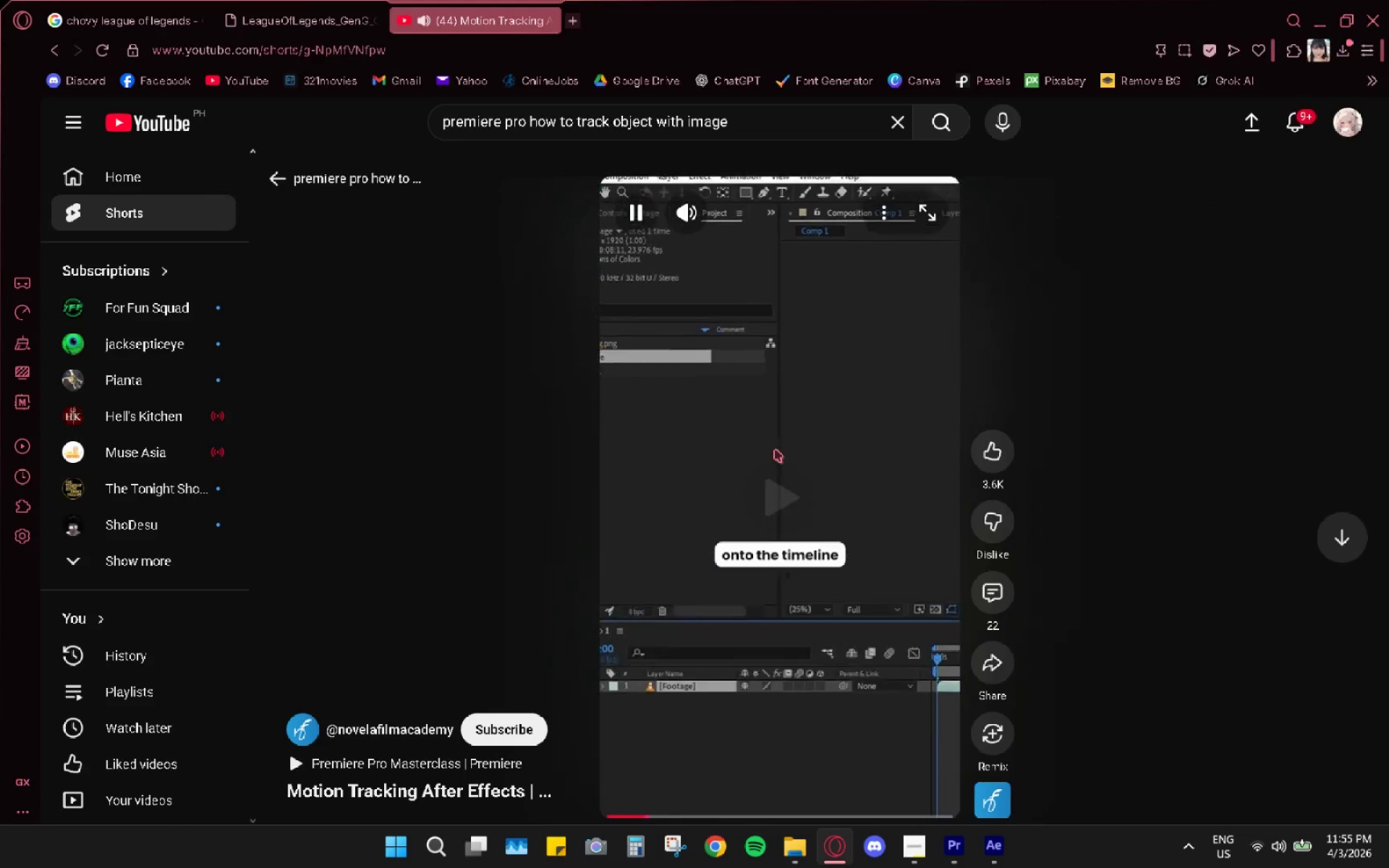 
left_click([775, 449])
 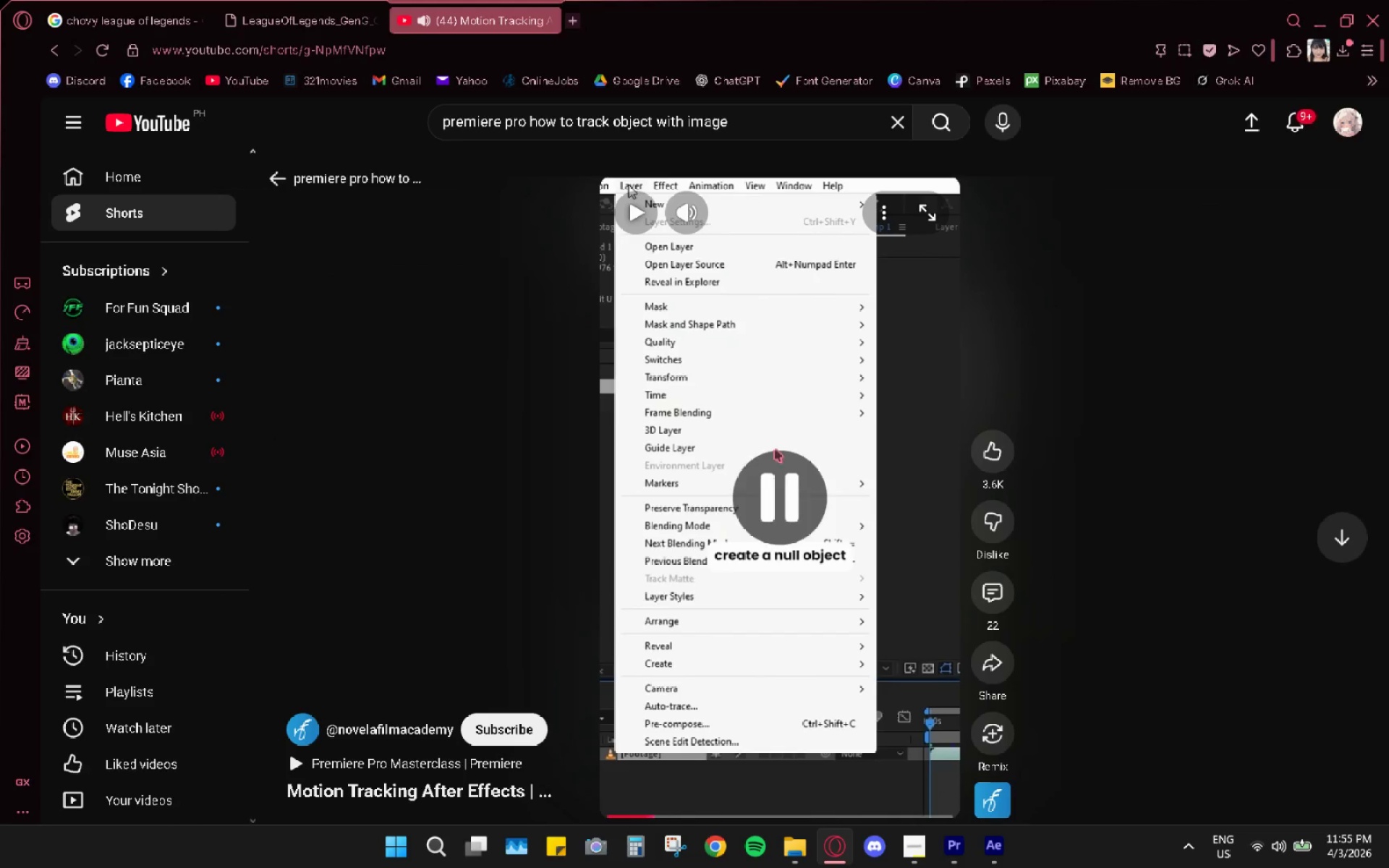 
key(Alt+AltLeft)
 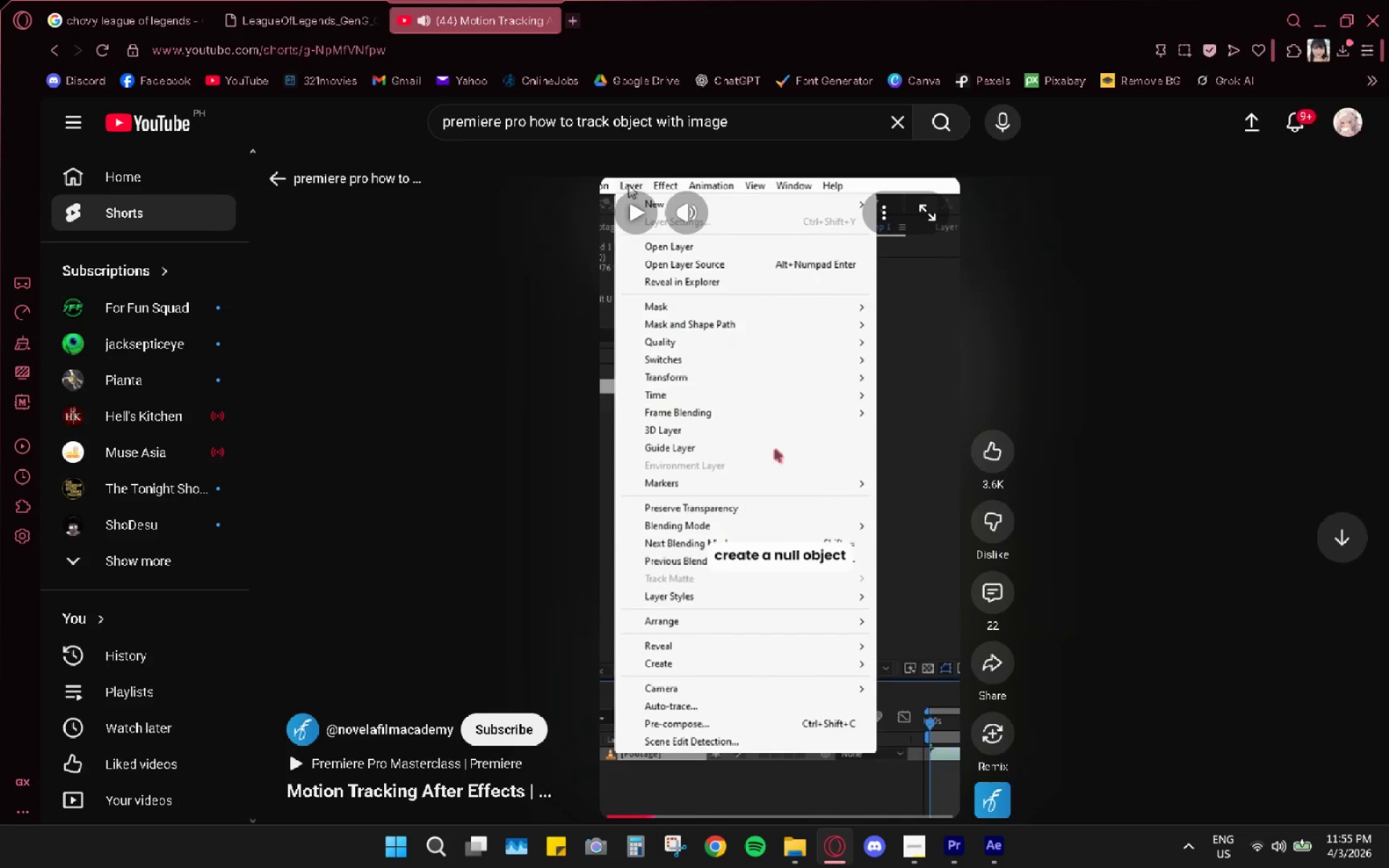 
key(Alt+Tab)
 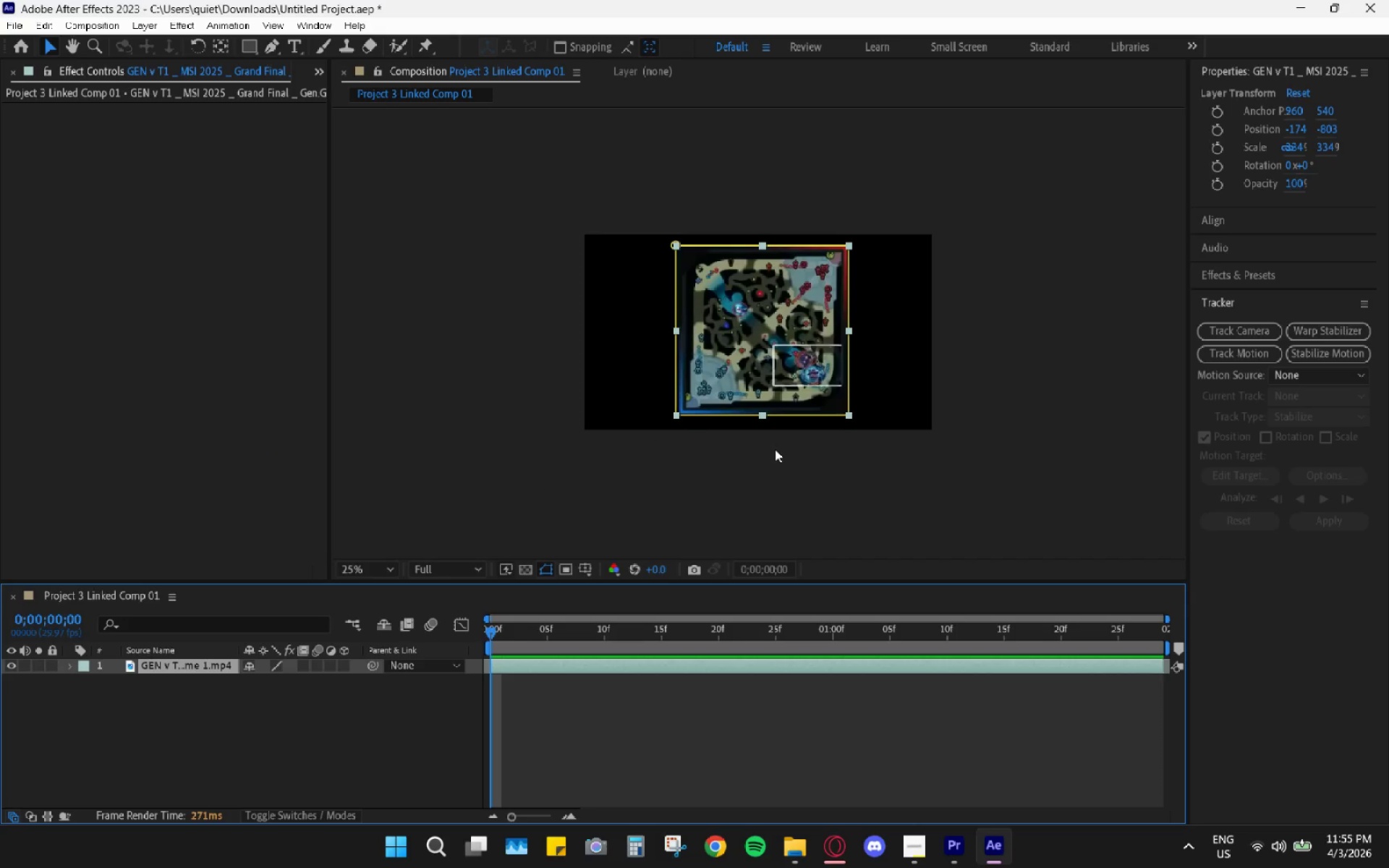 
key(Alt+AltLeft)
 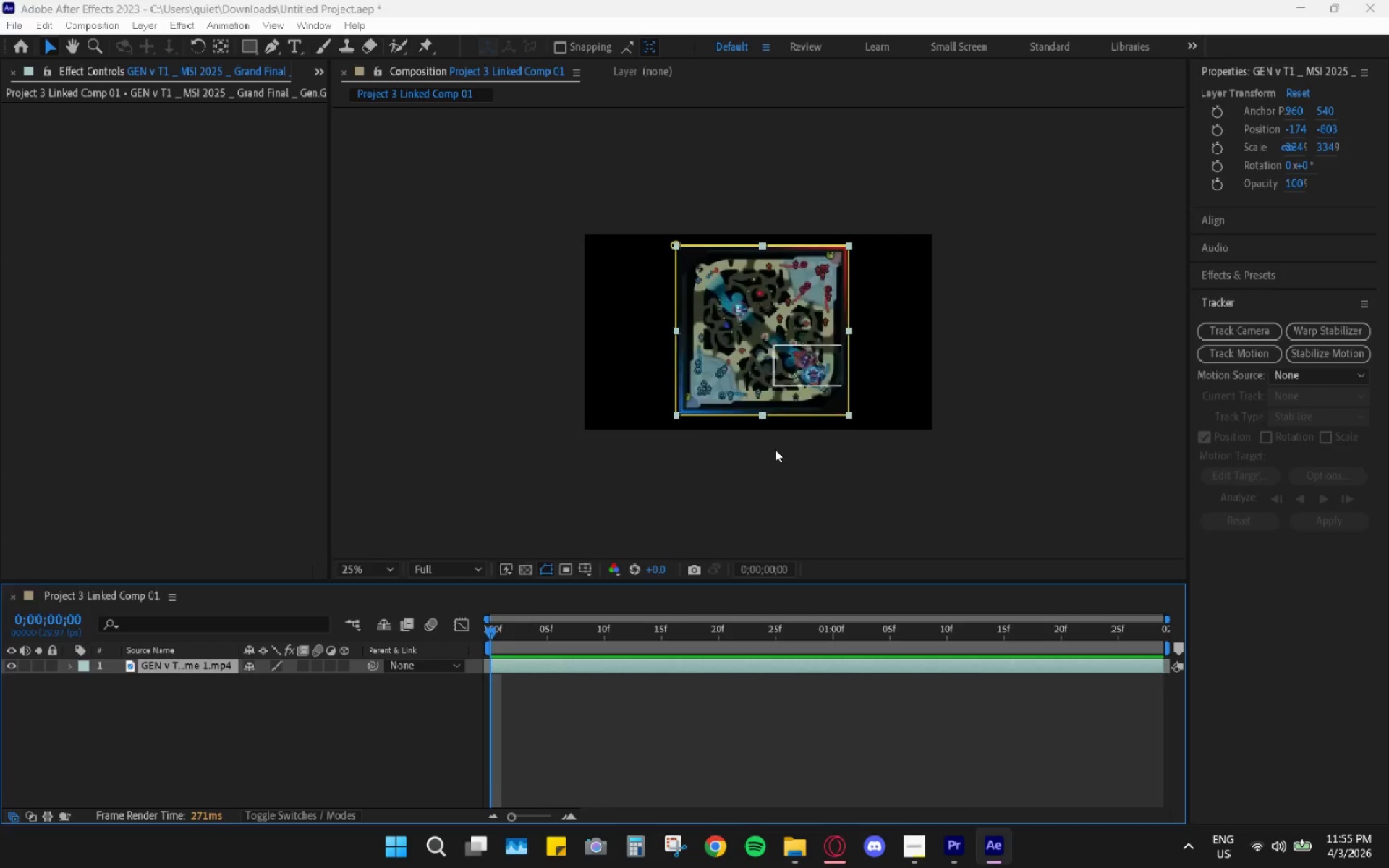 
key(Alt+Tab)
 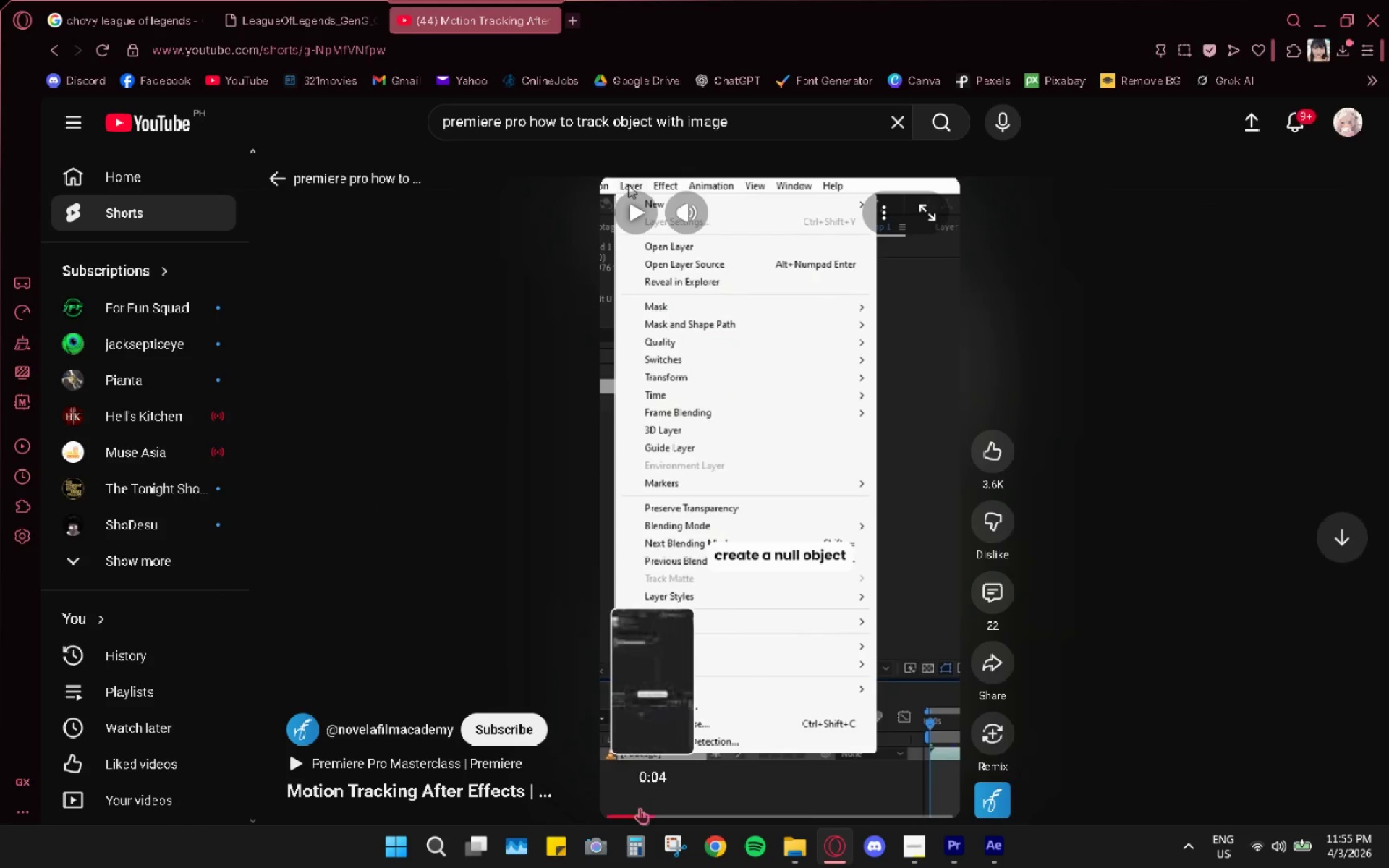 
left_click_drag(start_coordinate=[635, 817], to_coordinate=[606, 818])
 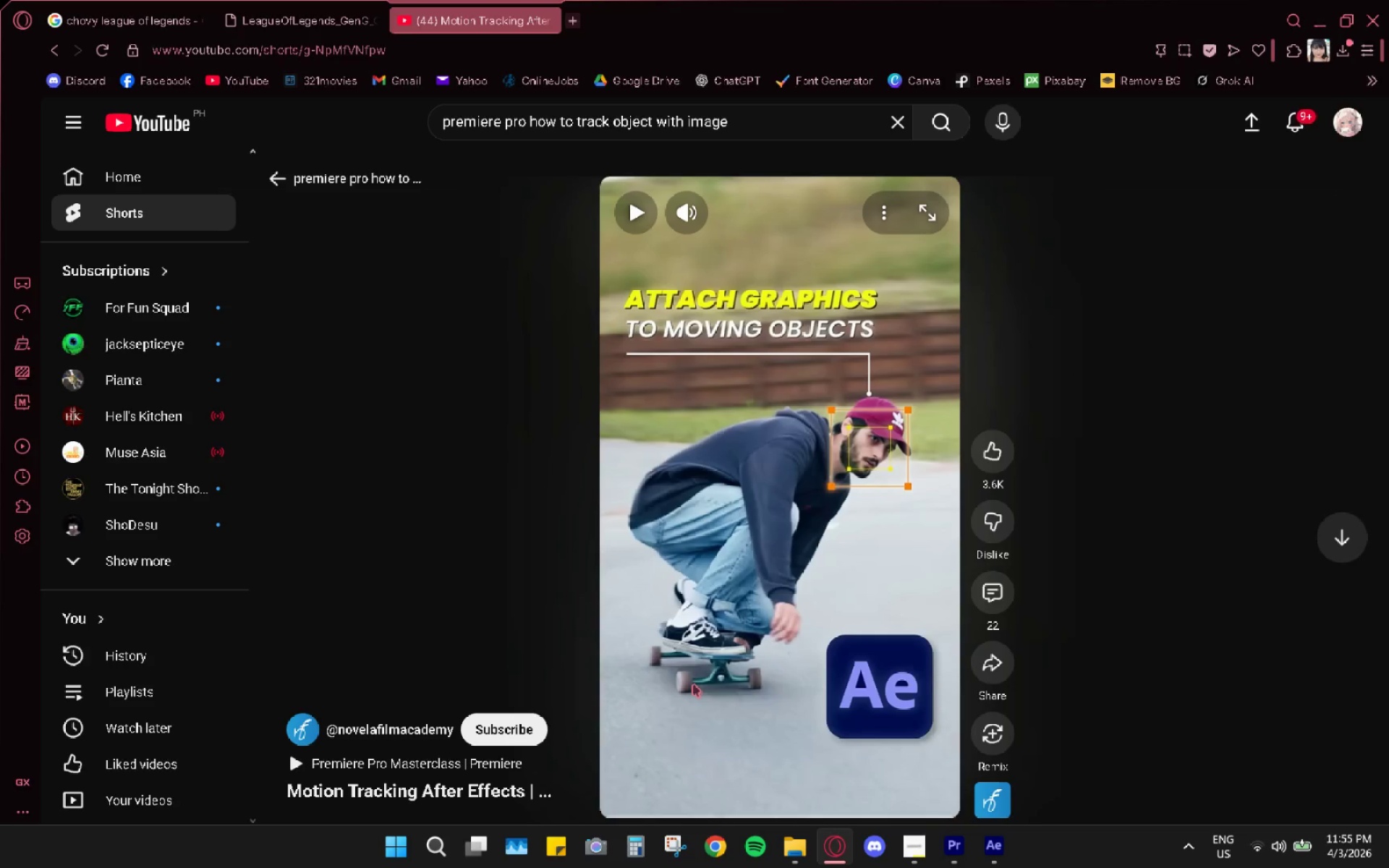 
left_click([693, 684])
 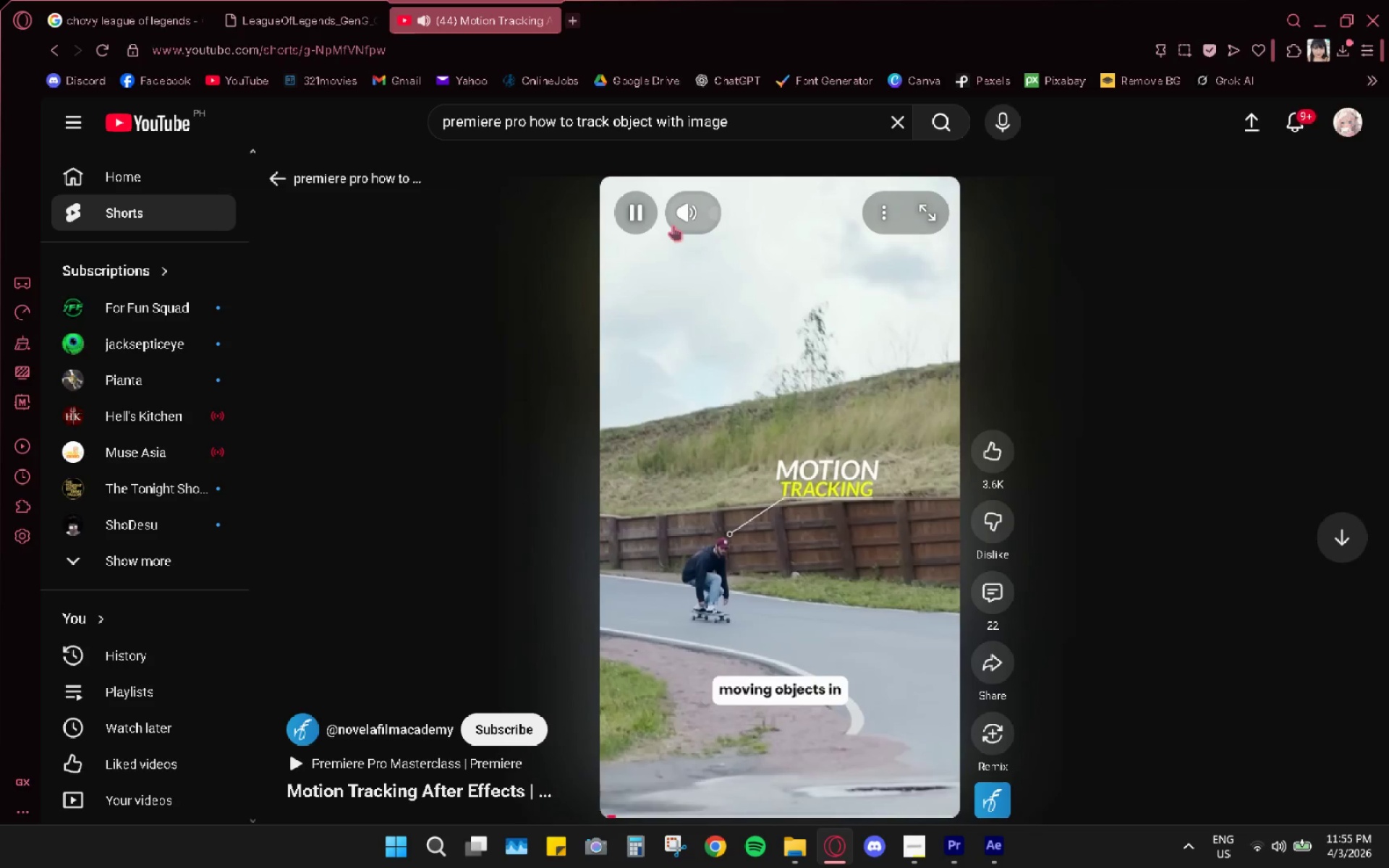 
left_click_drag(start_coordinate=[769, 211], to_coordinate=[820, 216])
 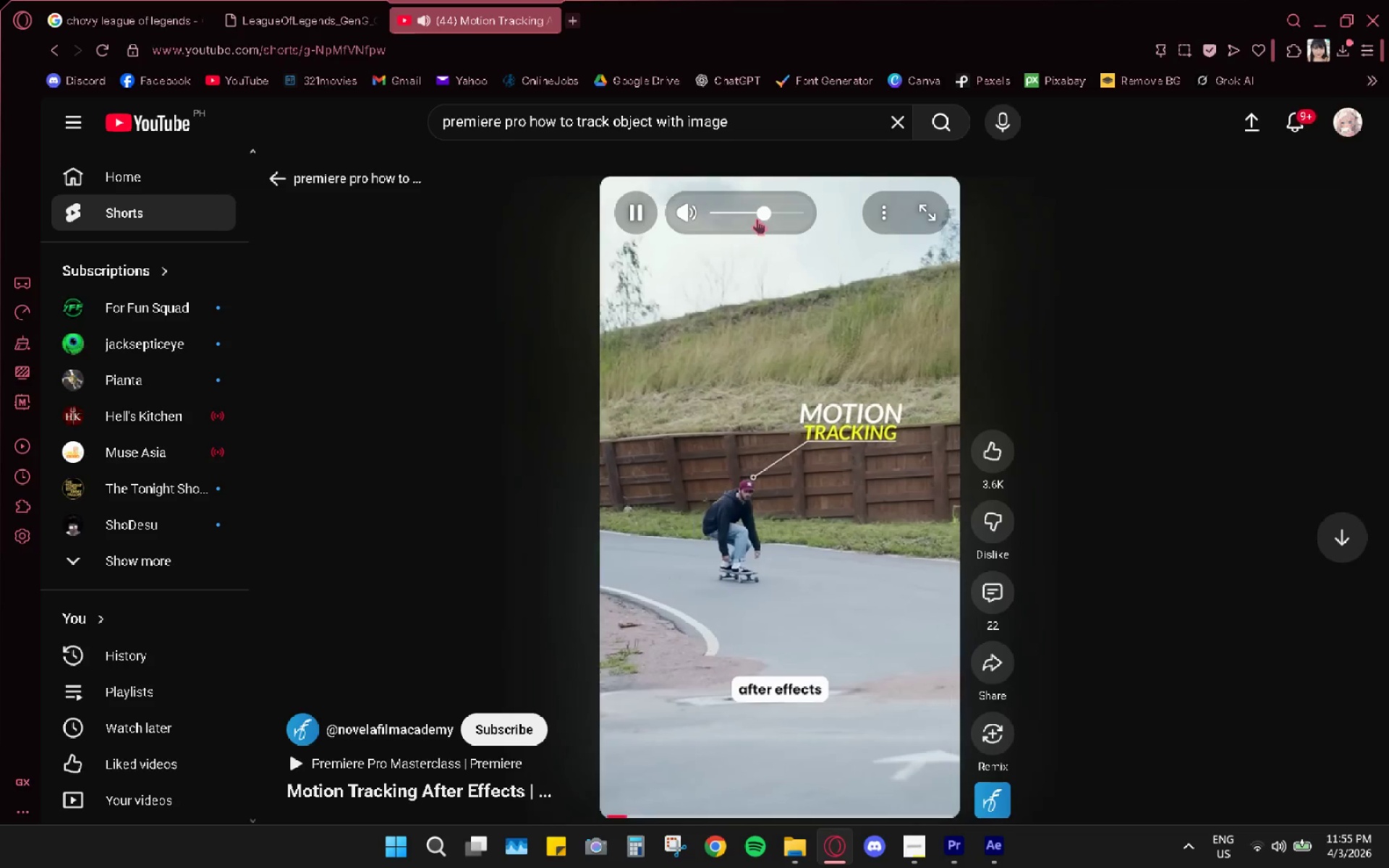 
left_click_drag(start_coordinate=[764, 218], to_coordinate=[844, 218])
 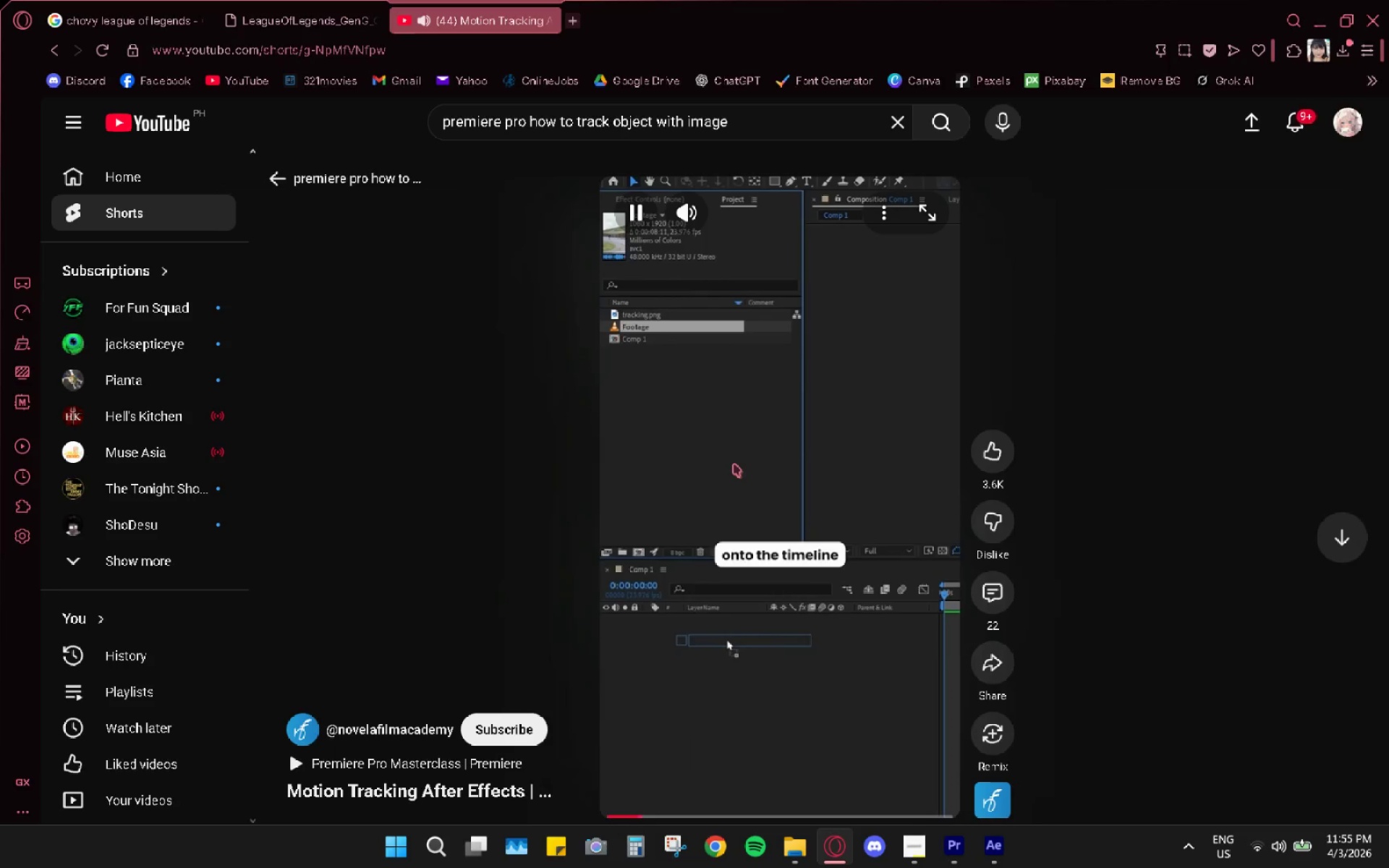 
left_click([734, 464])
 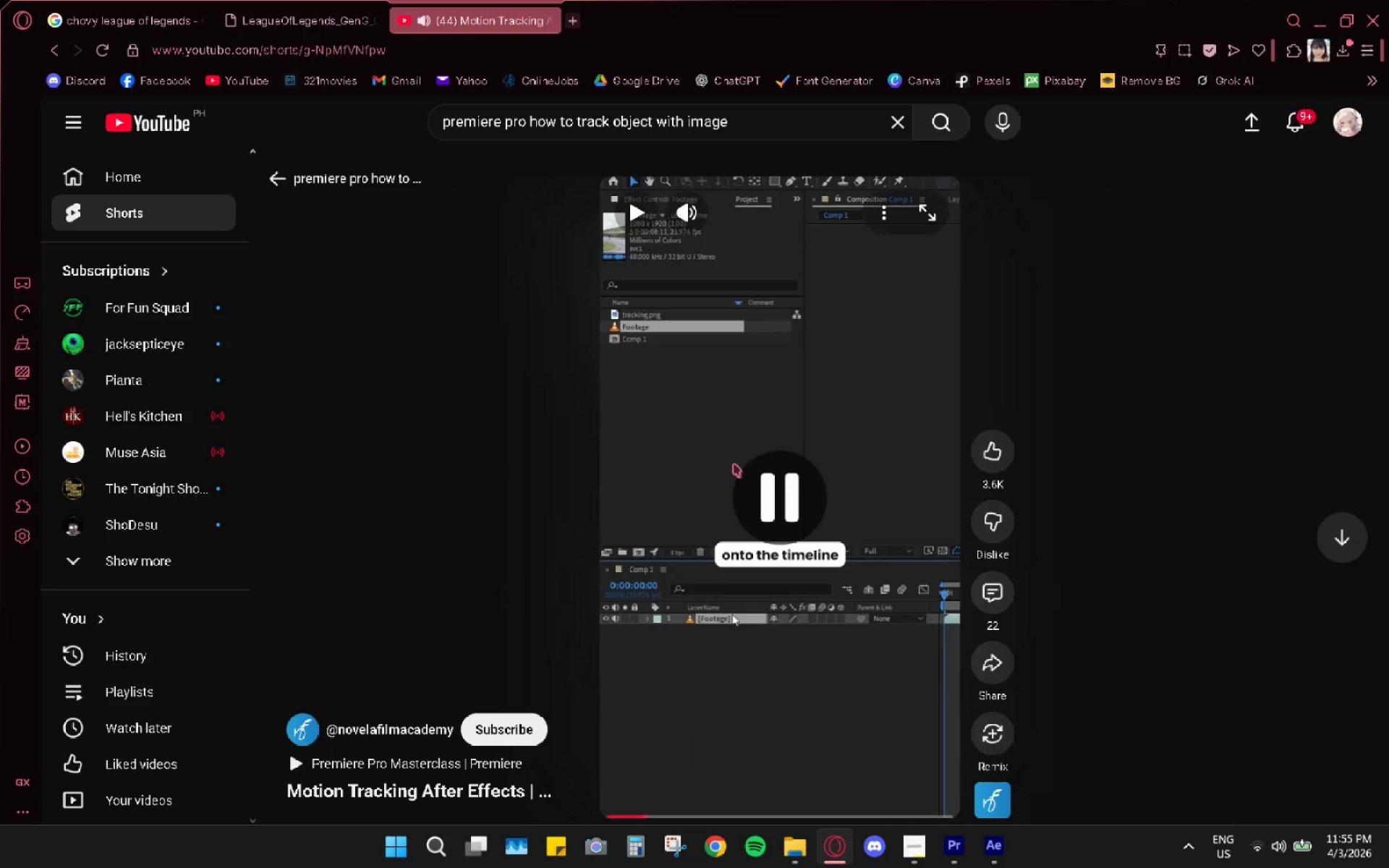 
key(Alt+AltLeft)
 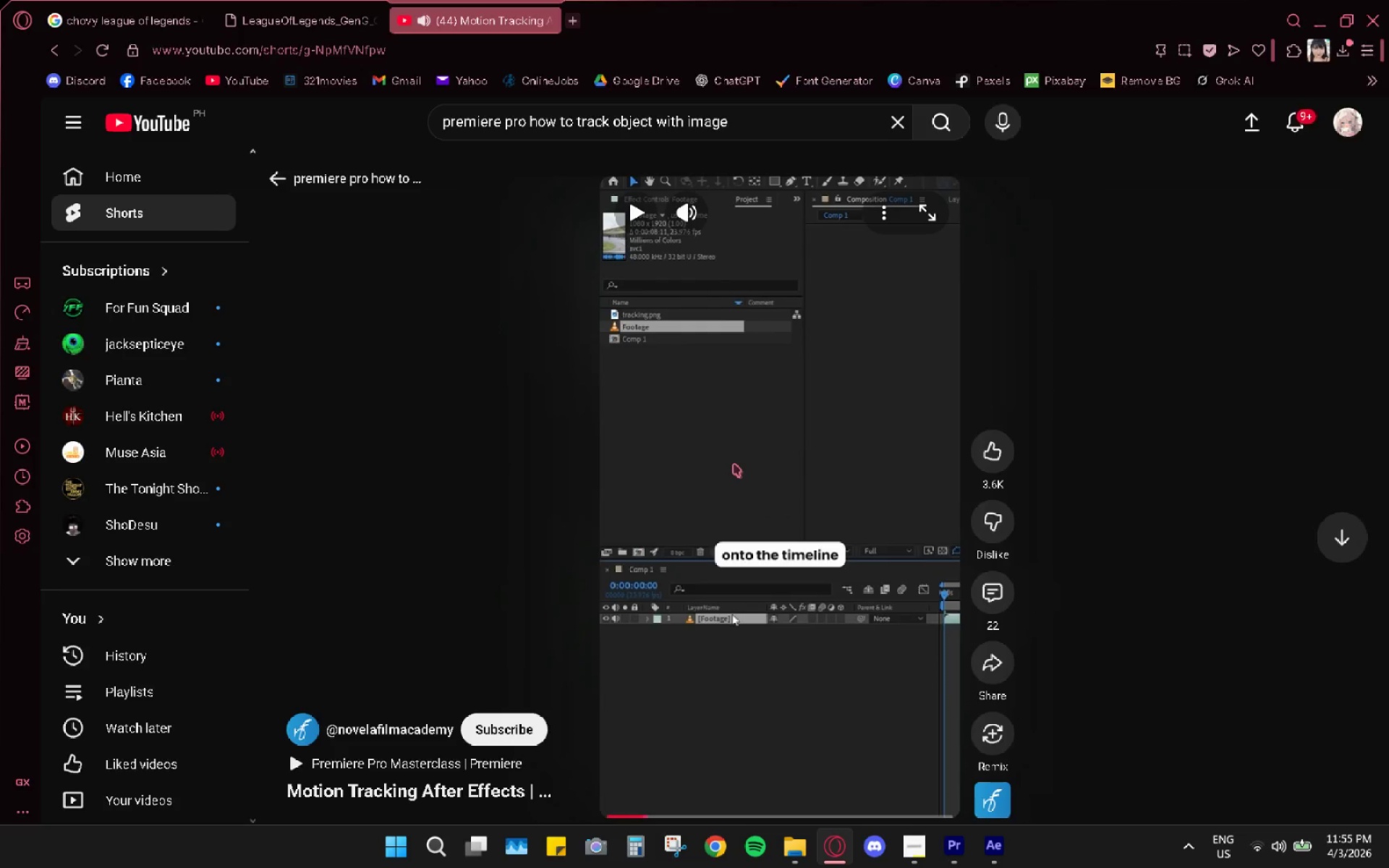 
key(Alt+Tab)
 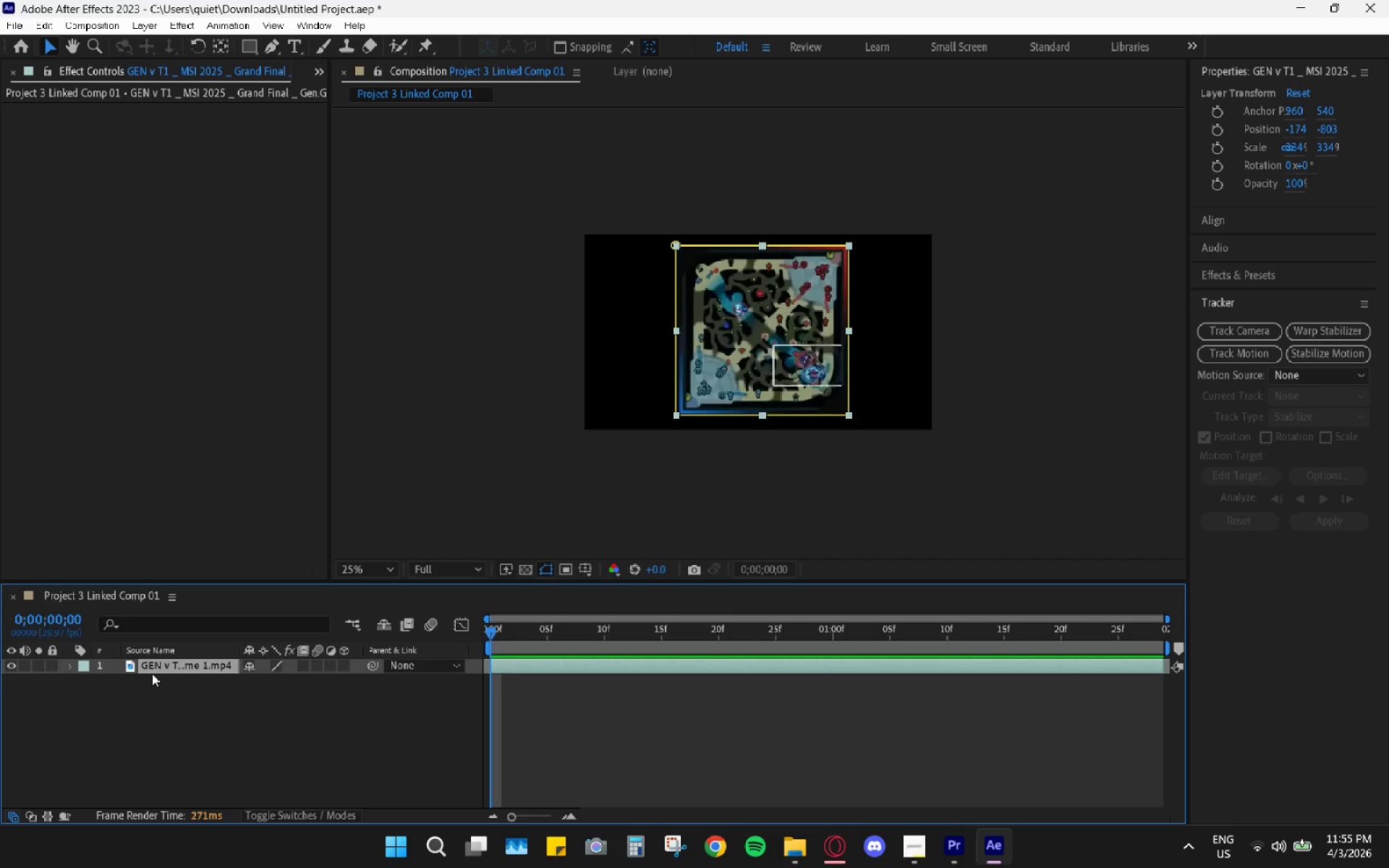 
key(Alt+AltLeft)
 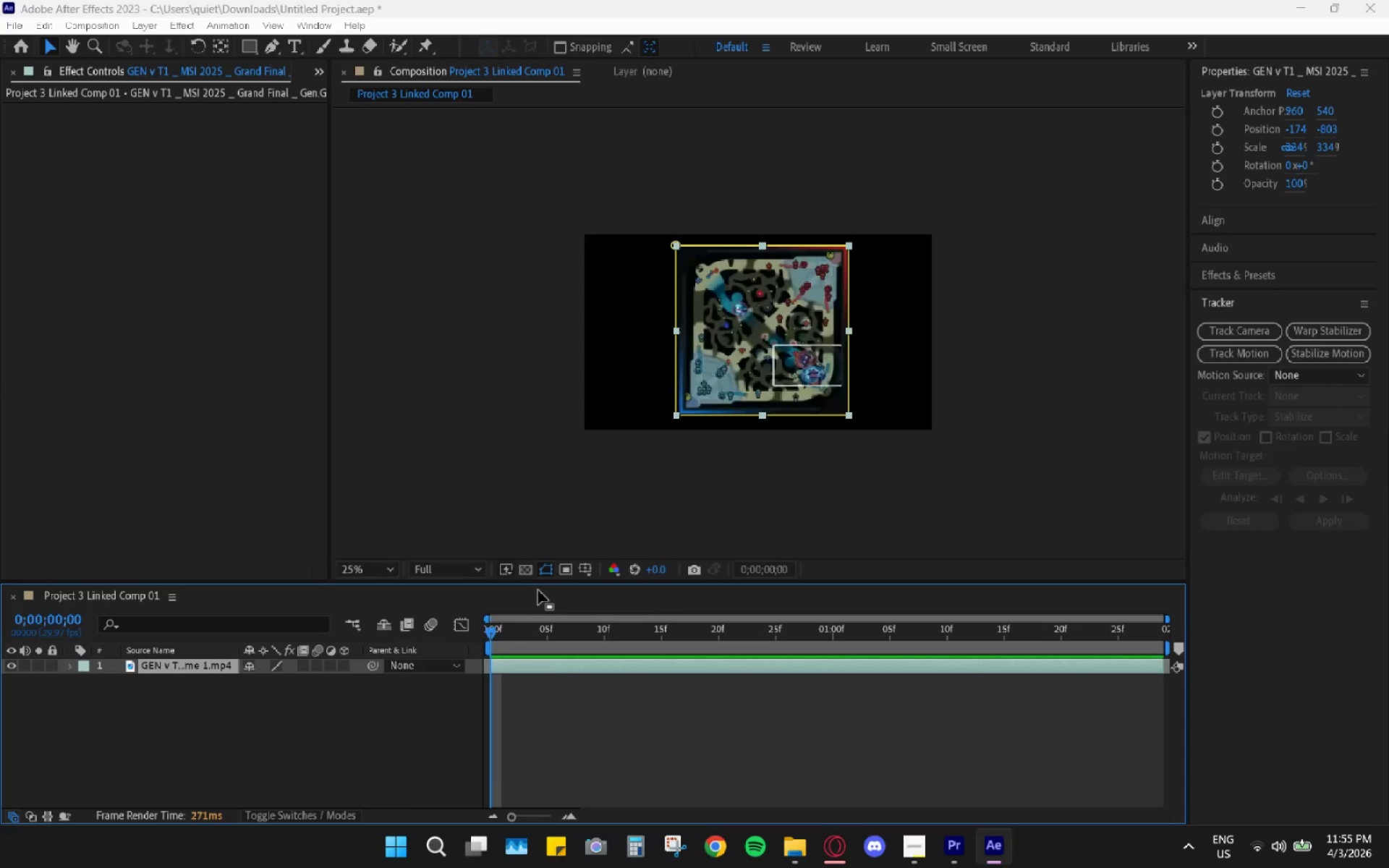 
key(Alt+Tab)
 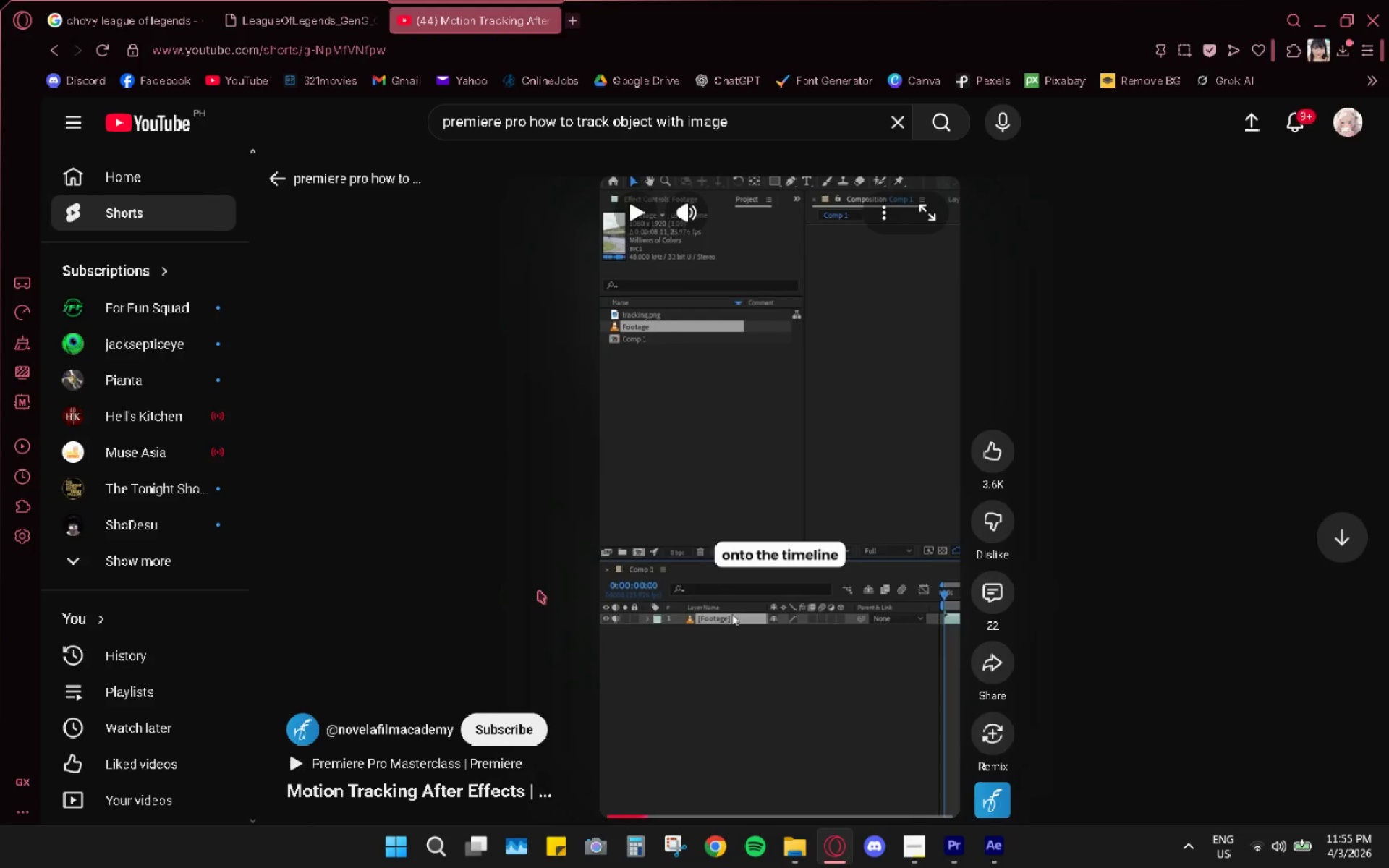 
key(Space)
 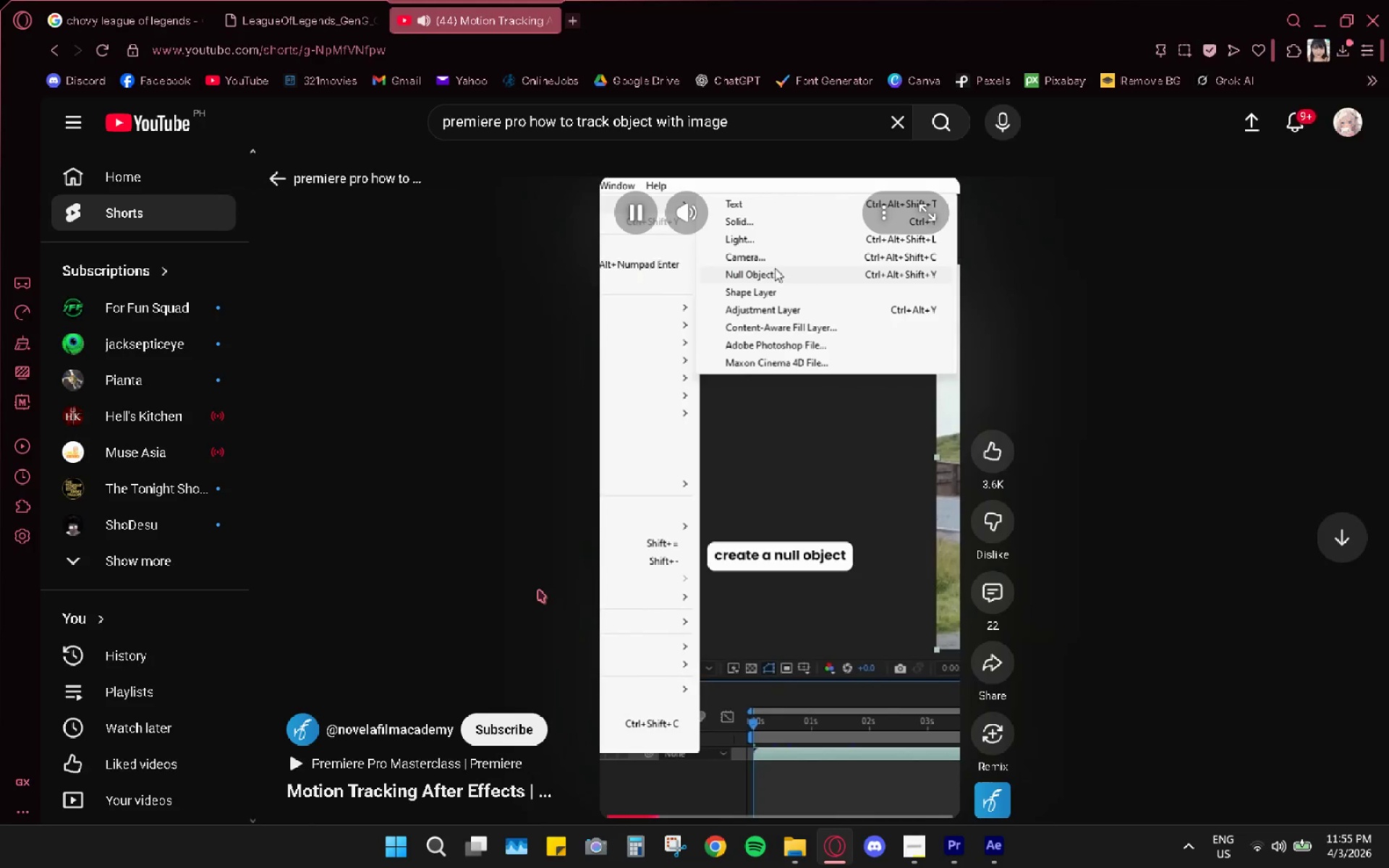 
key(Space)
 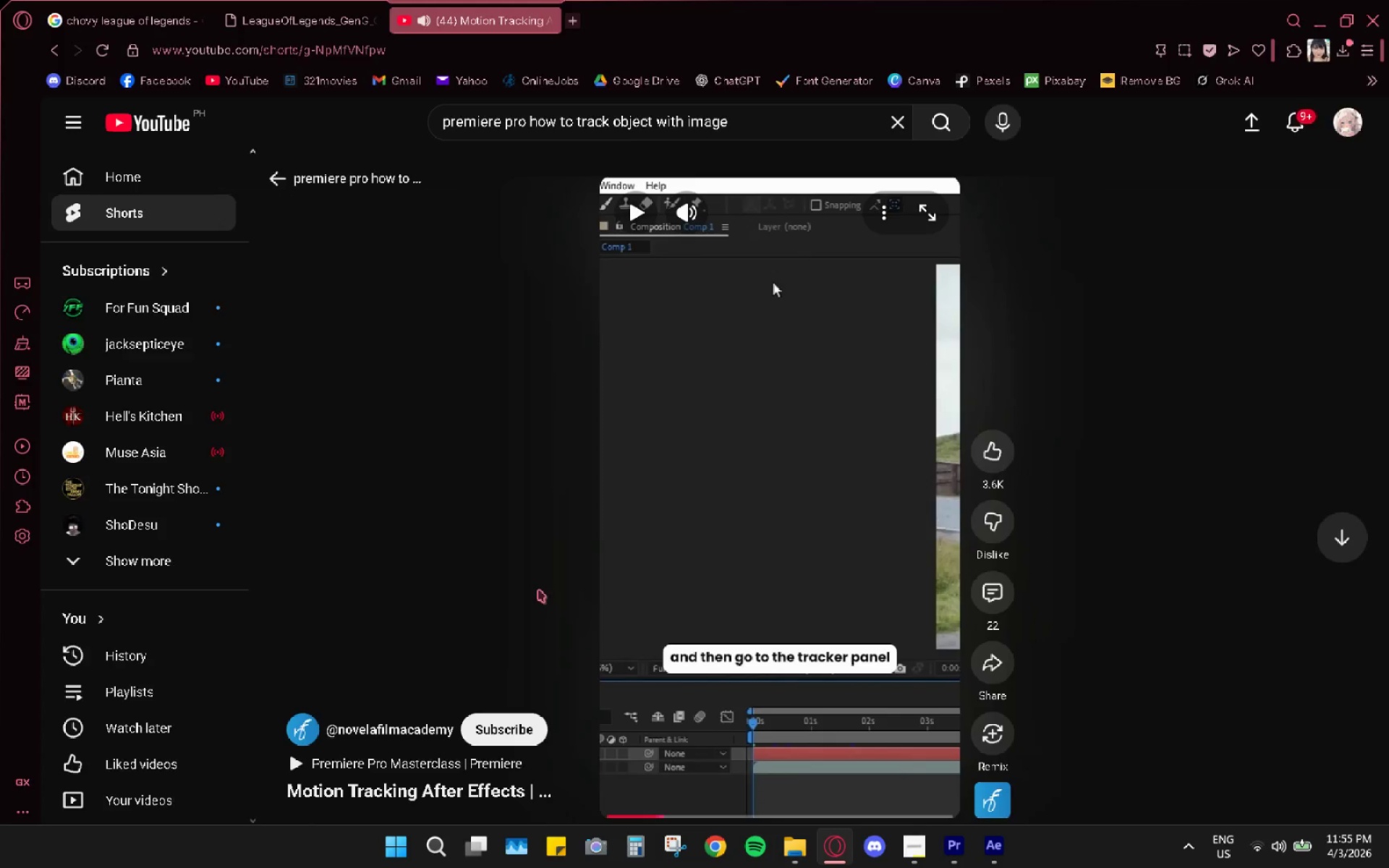 
key(Alt+AltLeft)
 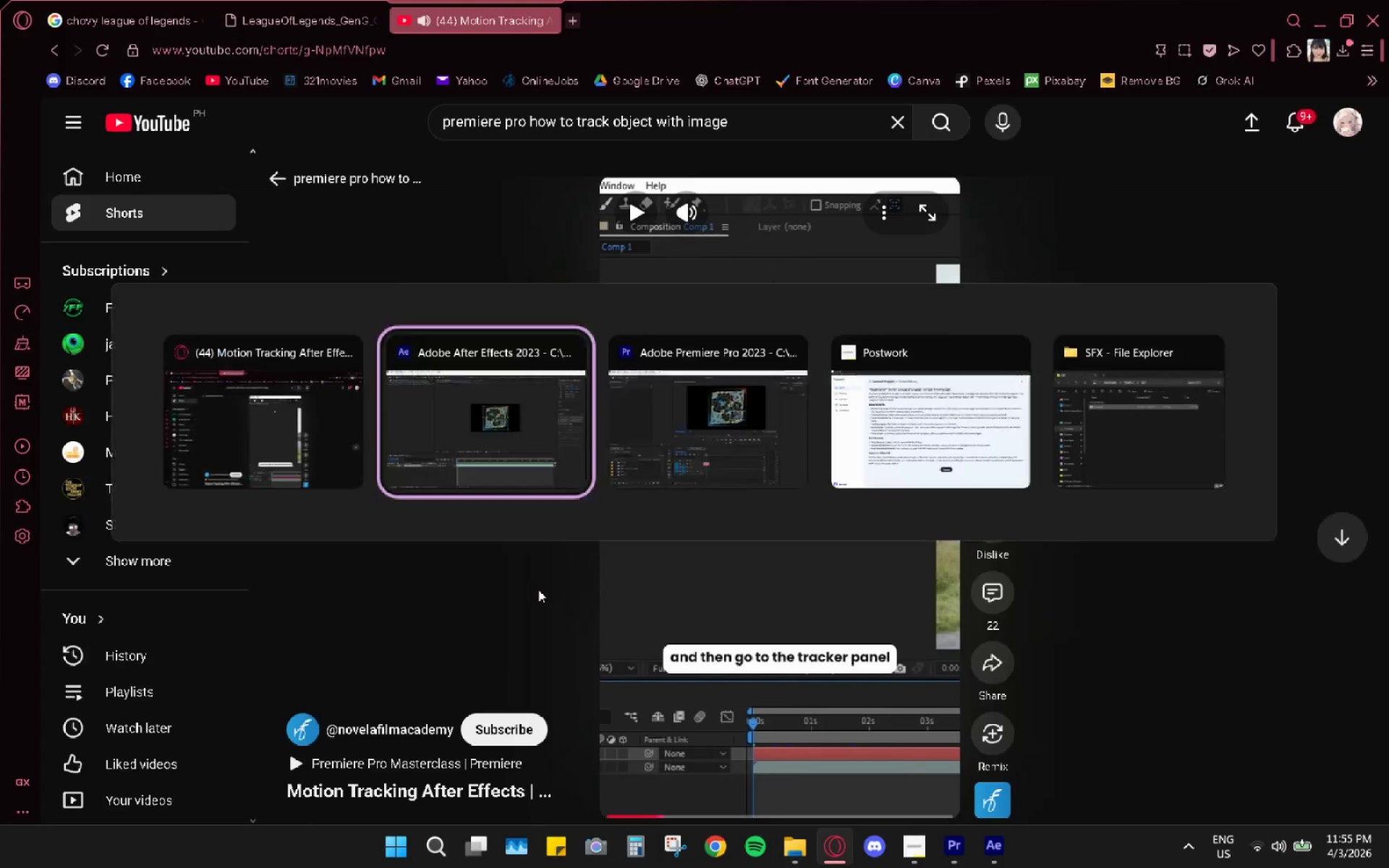 
key(Alt+Tab)
 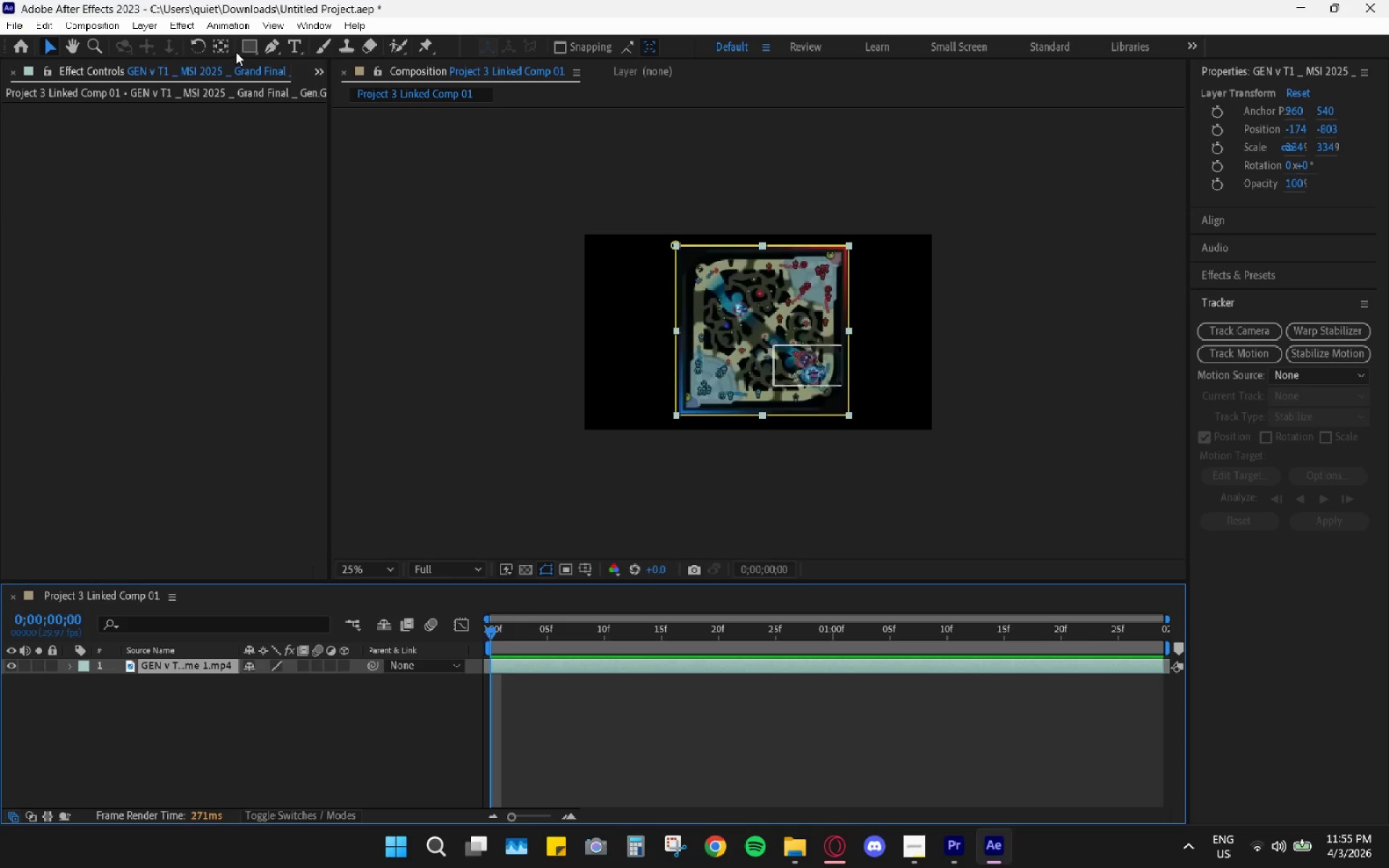 
mouse_move([145, 27])
 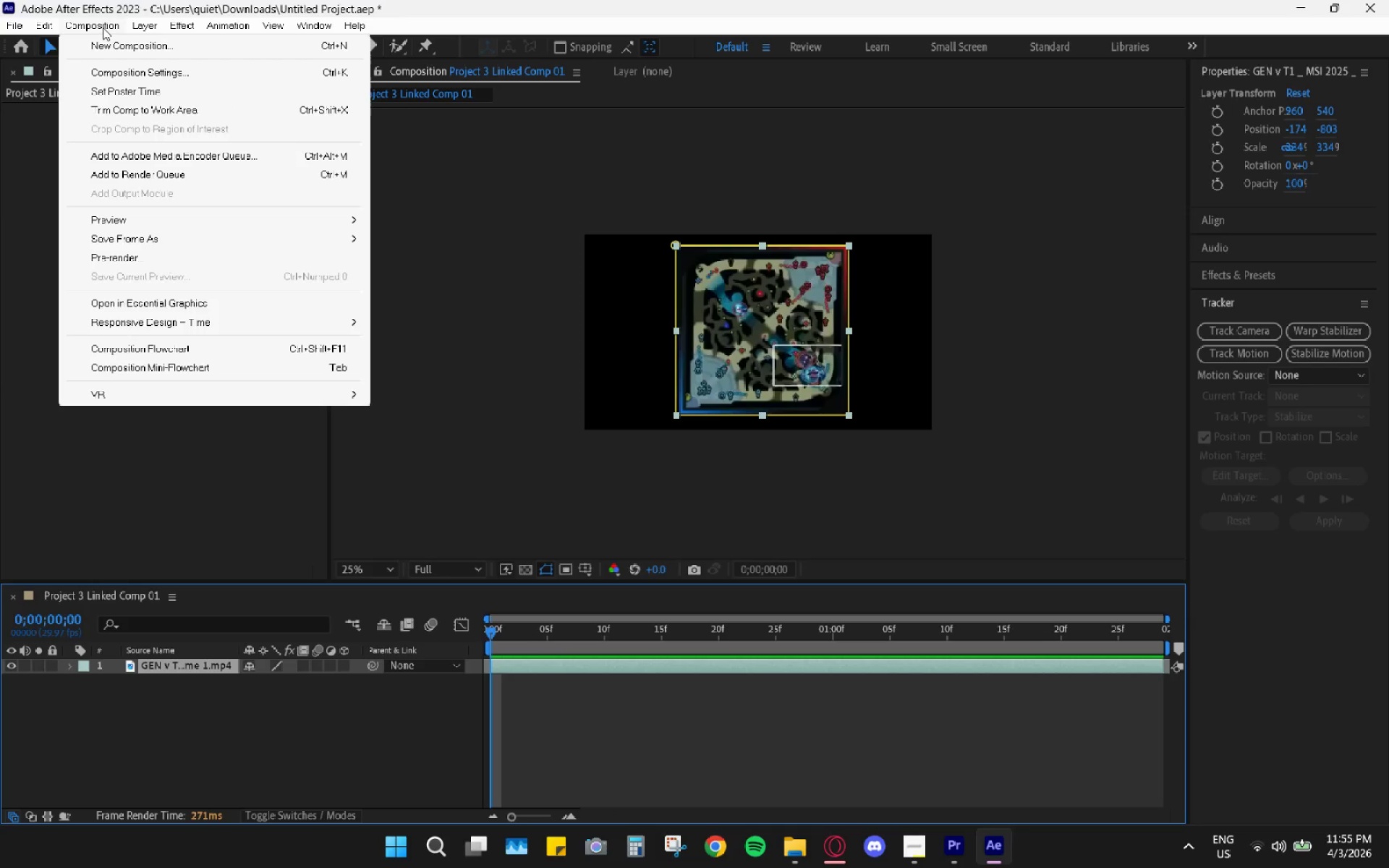 
key(Alt+AltLeft)
 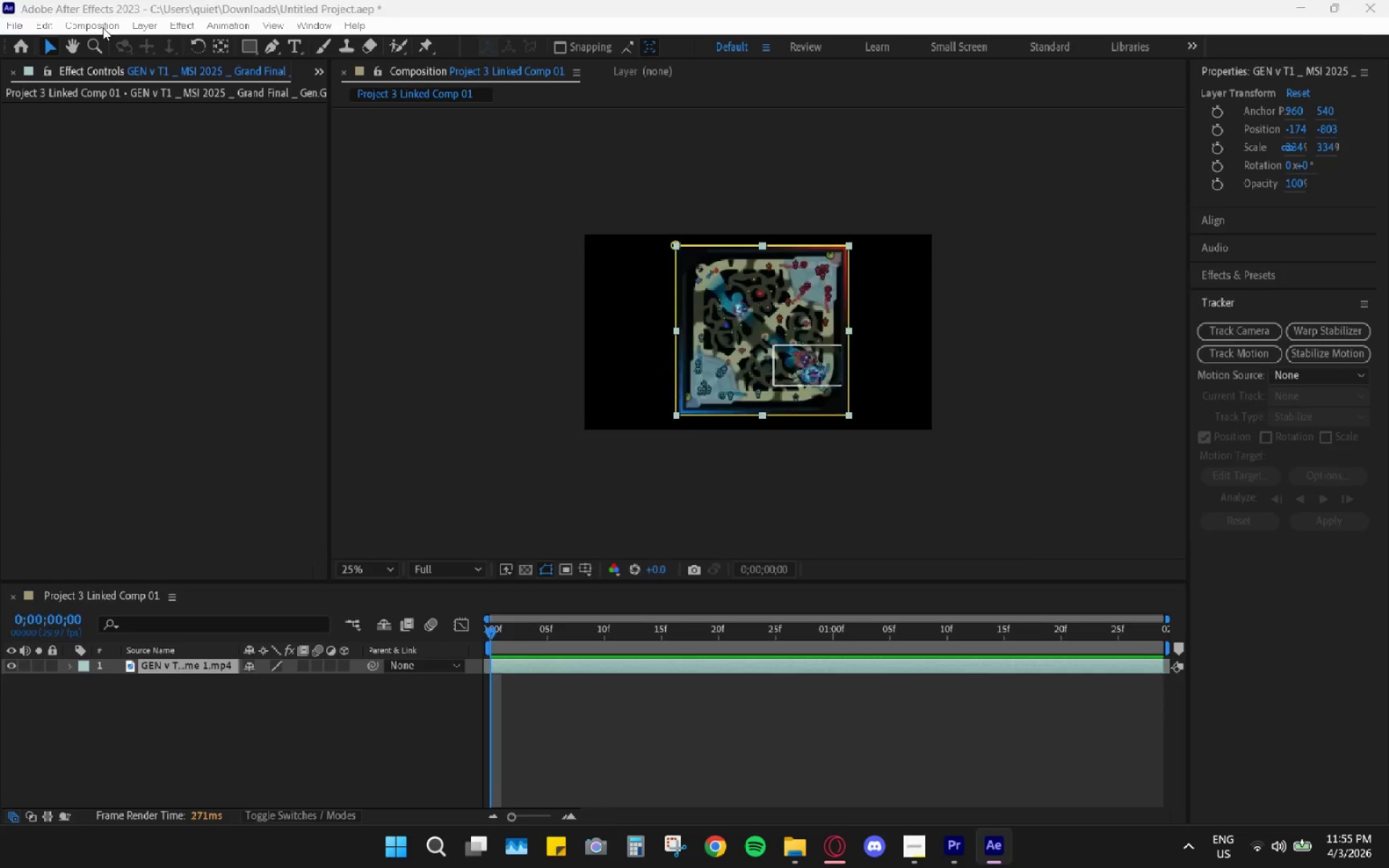 
key(Alt+Tab)
 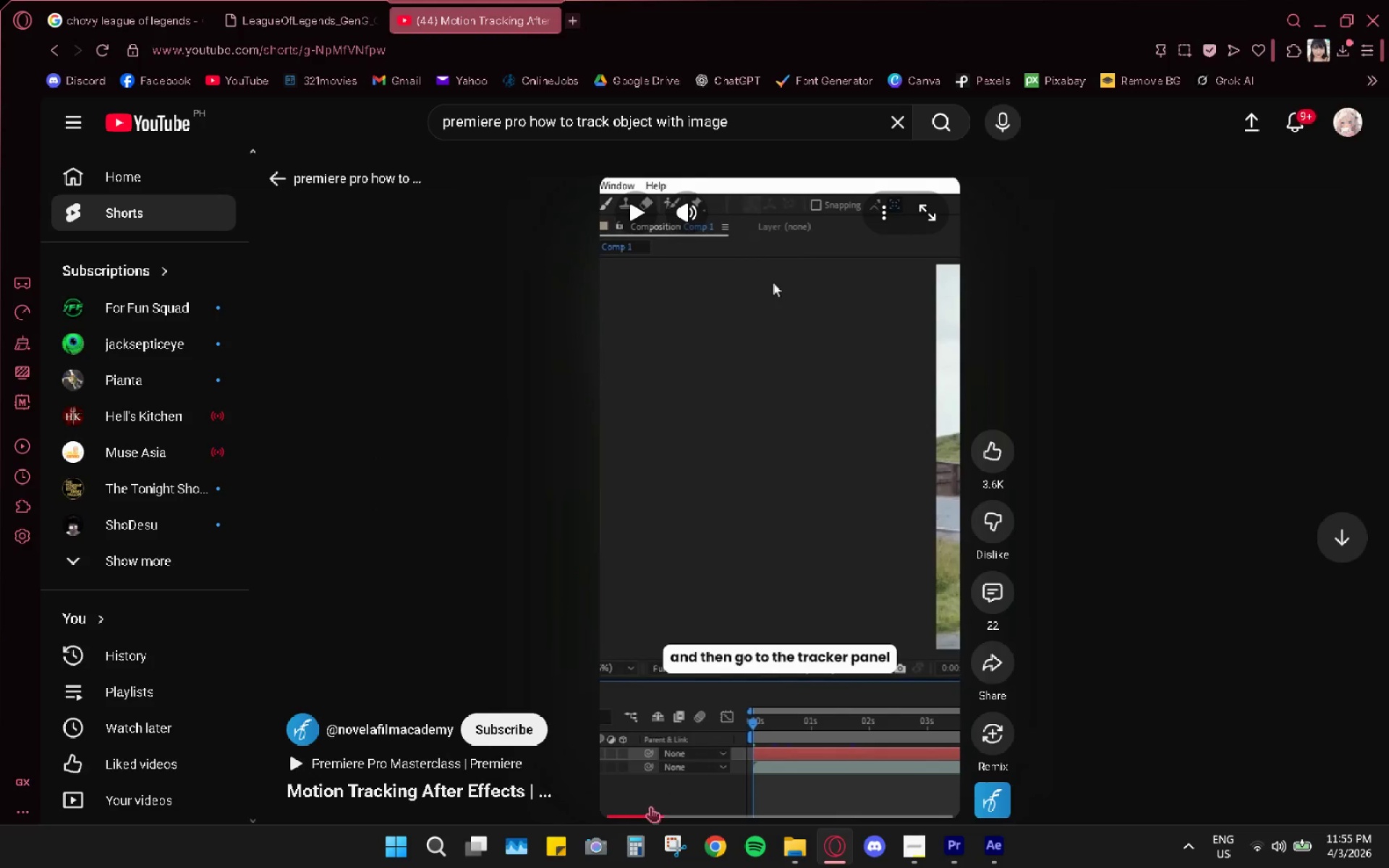 
left_click([650, 817])
 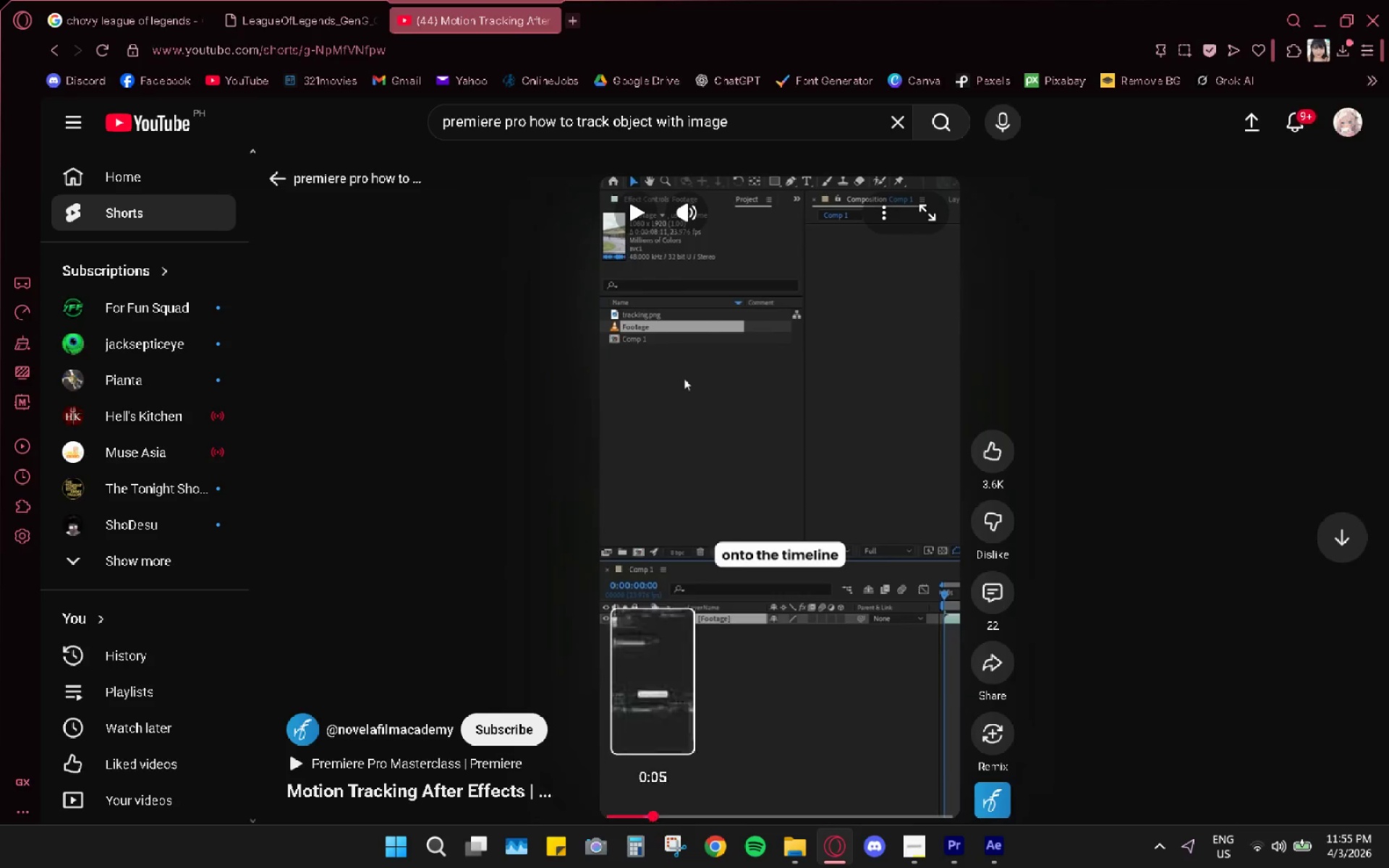 
left_click([732, 511])
 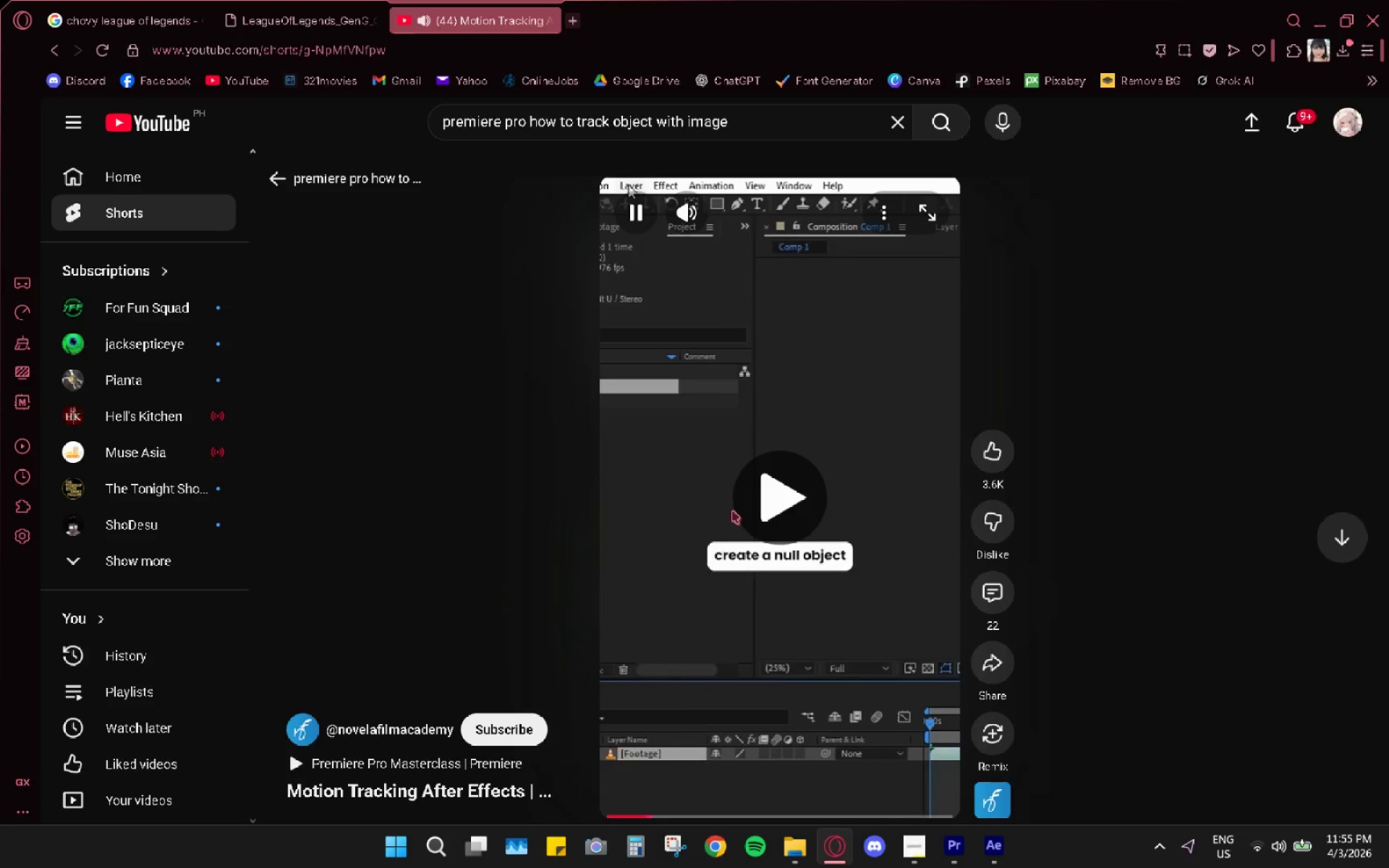 
left_click([732, 511])
 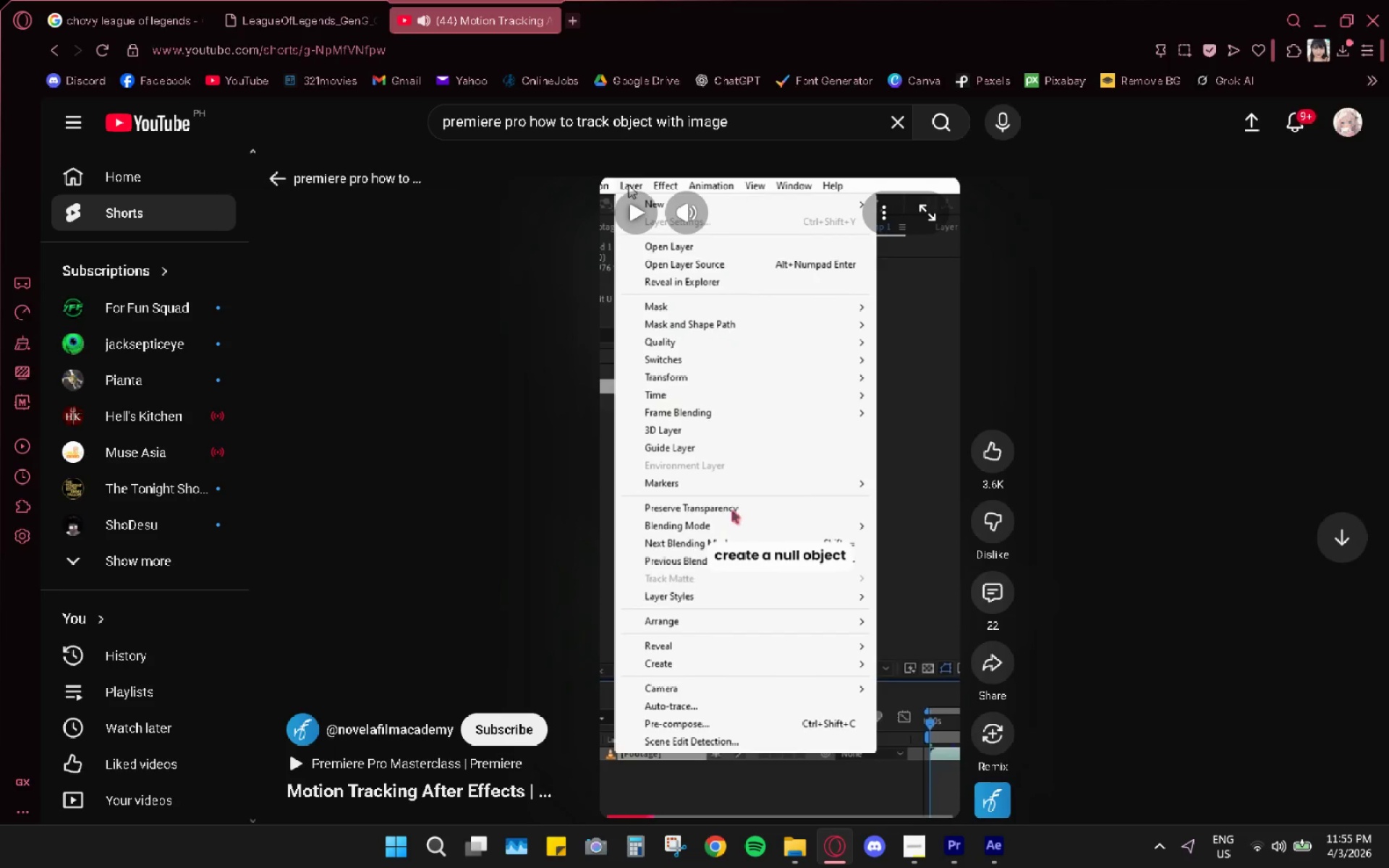 
double_click([732, 511])
 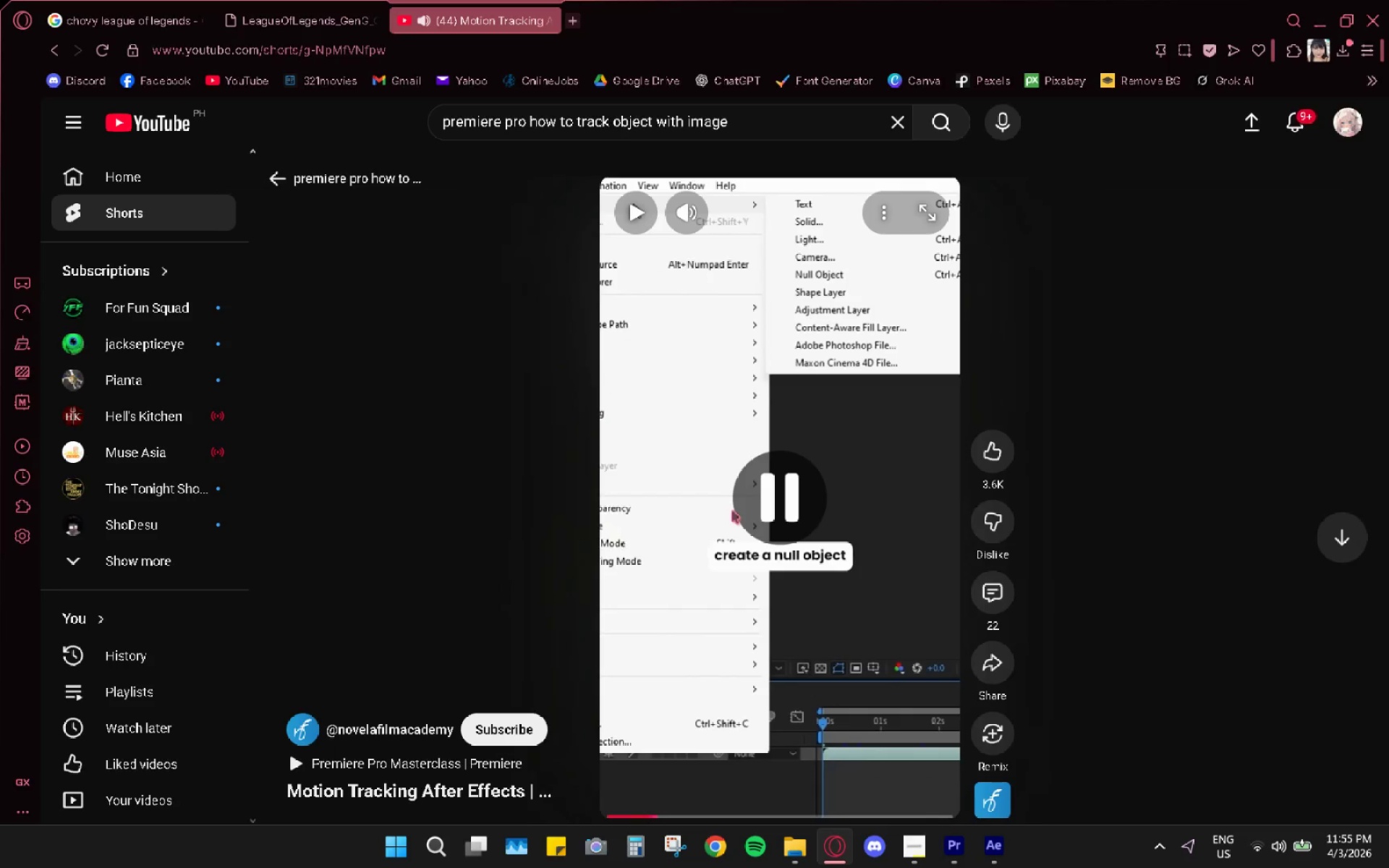 
key(Alt+AltLeft)
 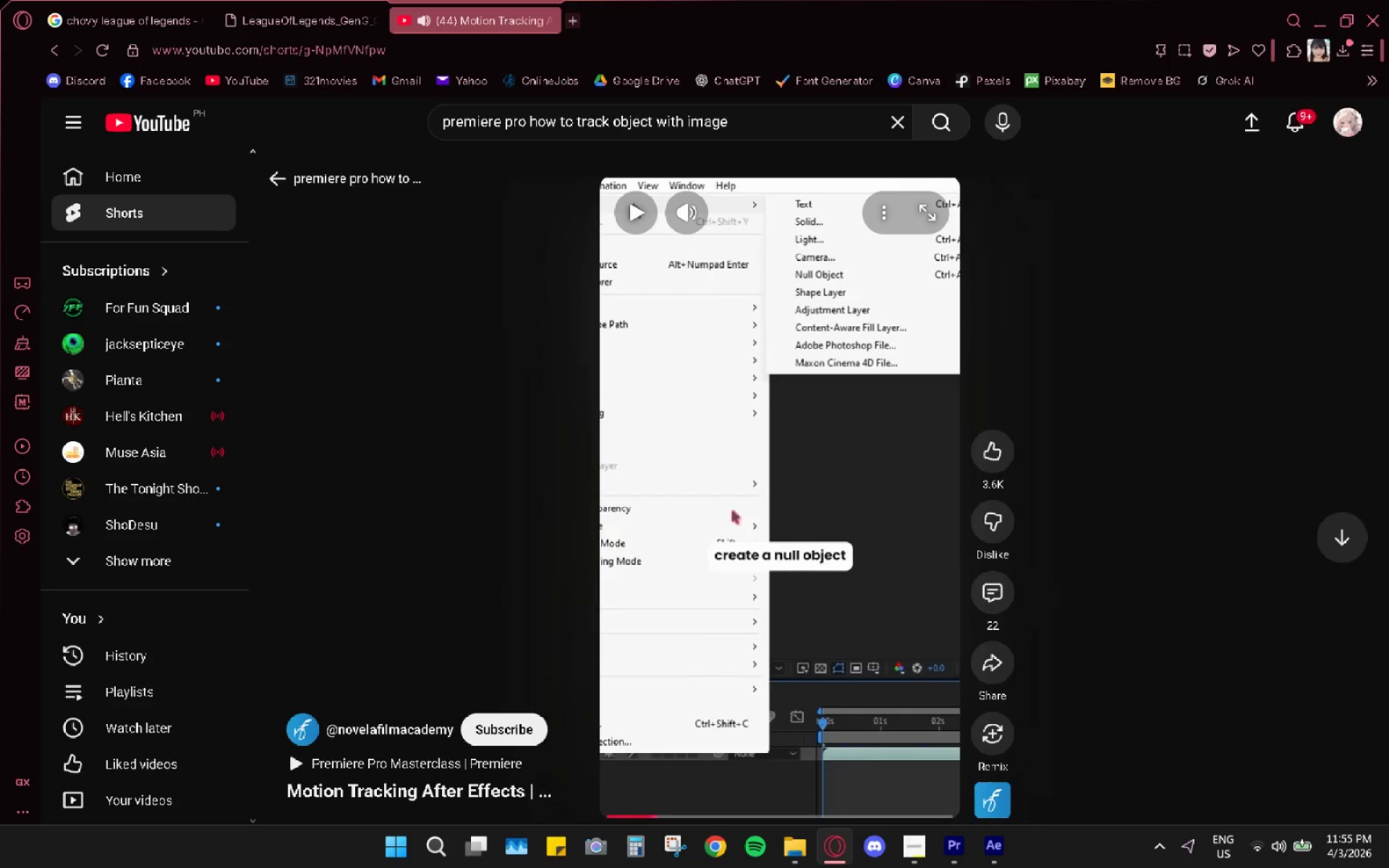 
key(Alt+Tab)
 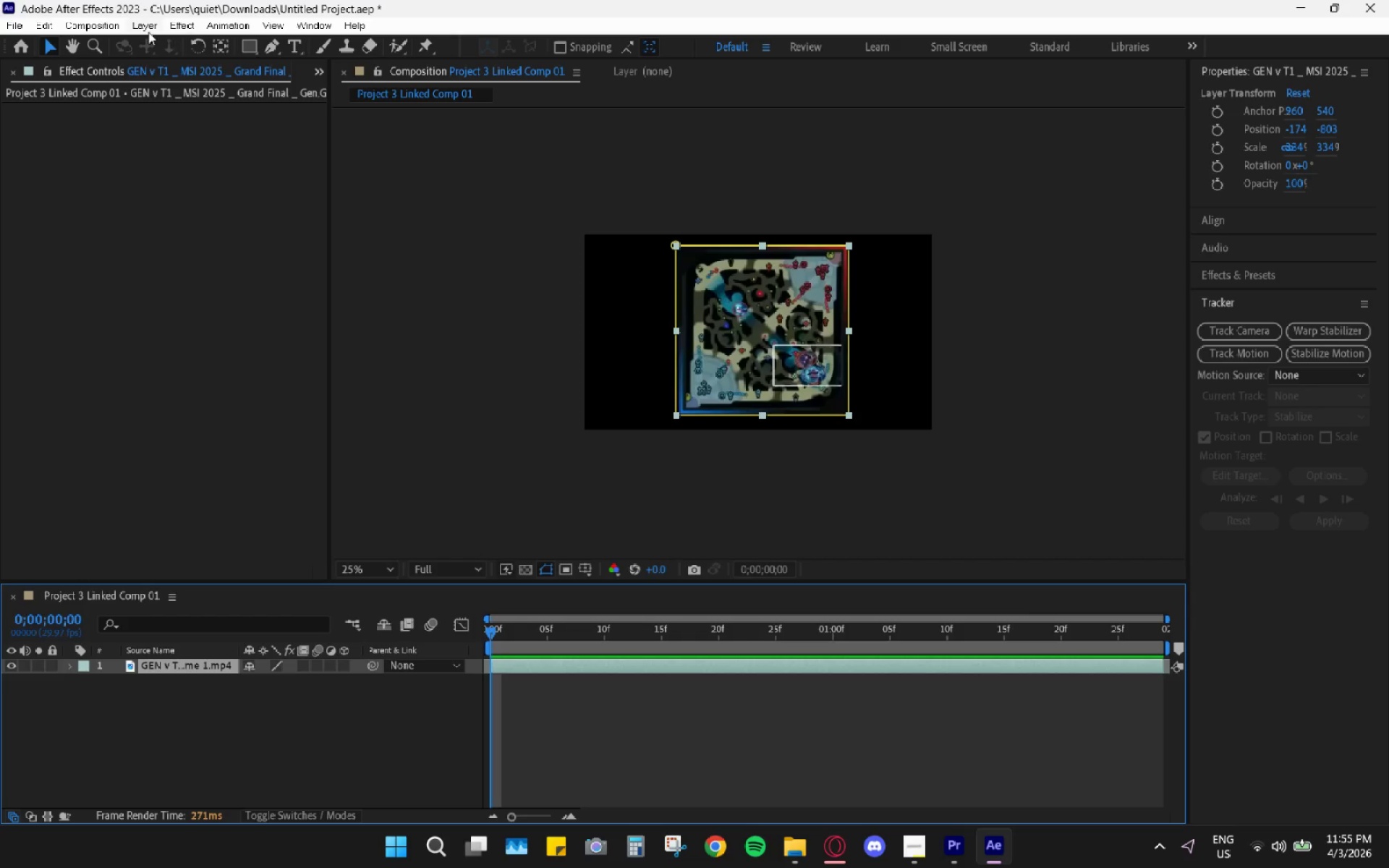 
left_click([135, 28])
 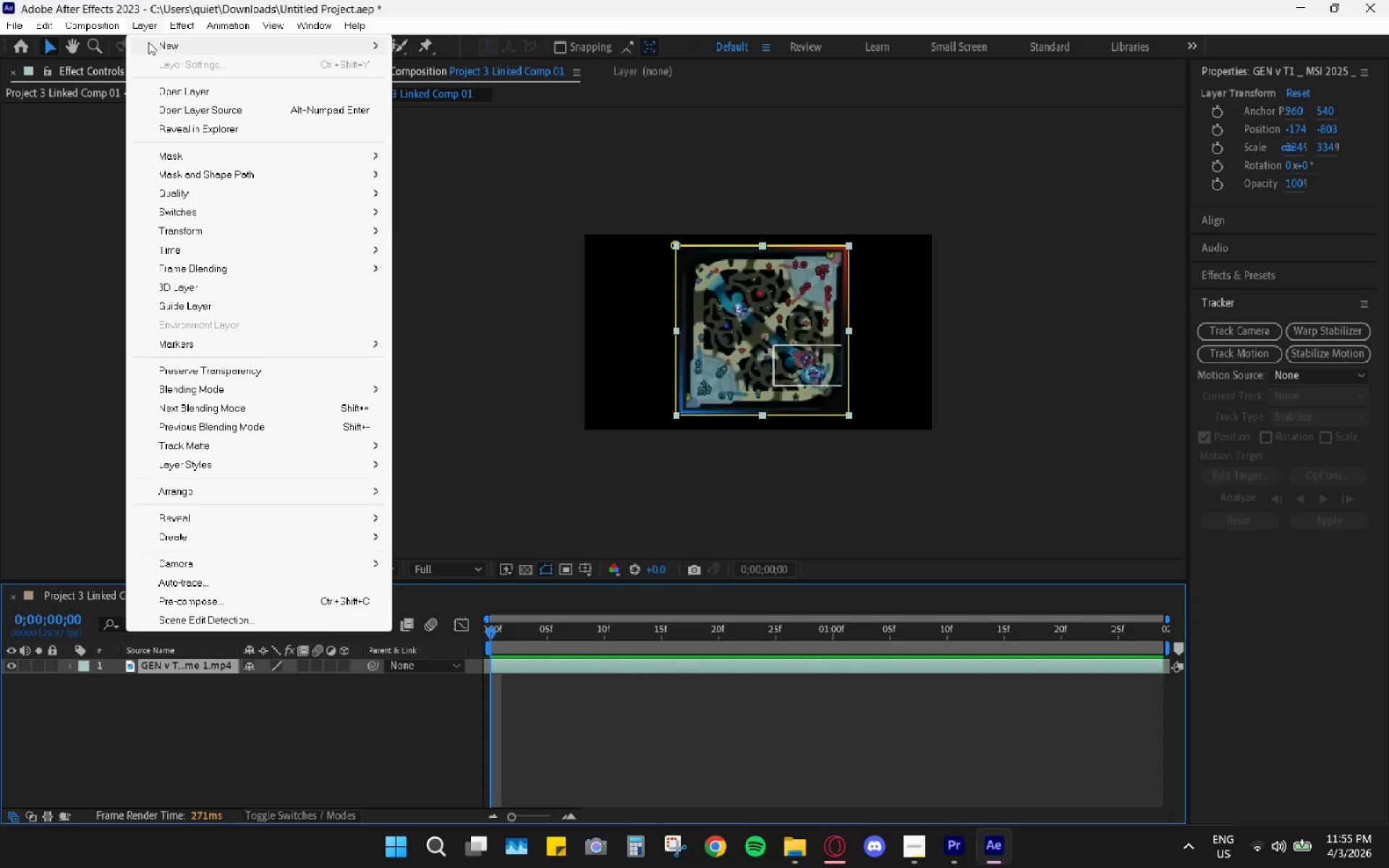 
left_click([153, 46])
 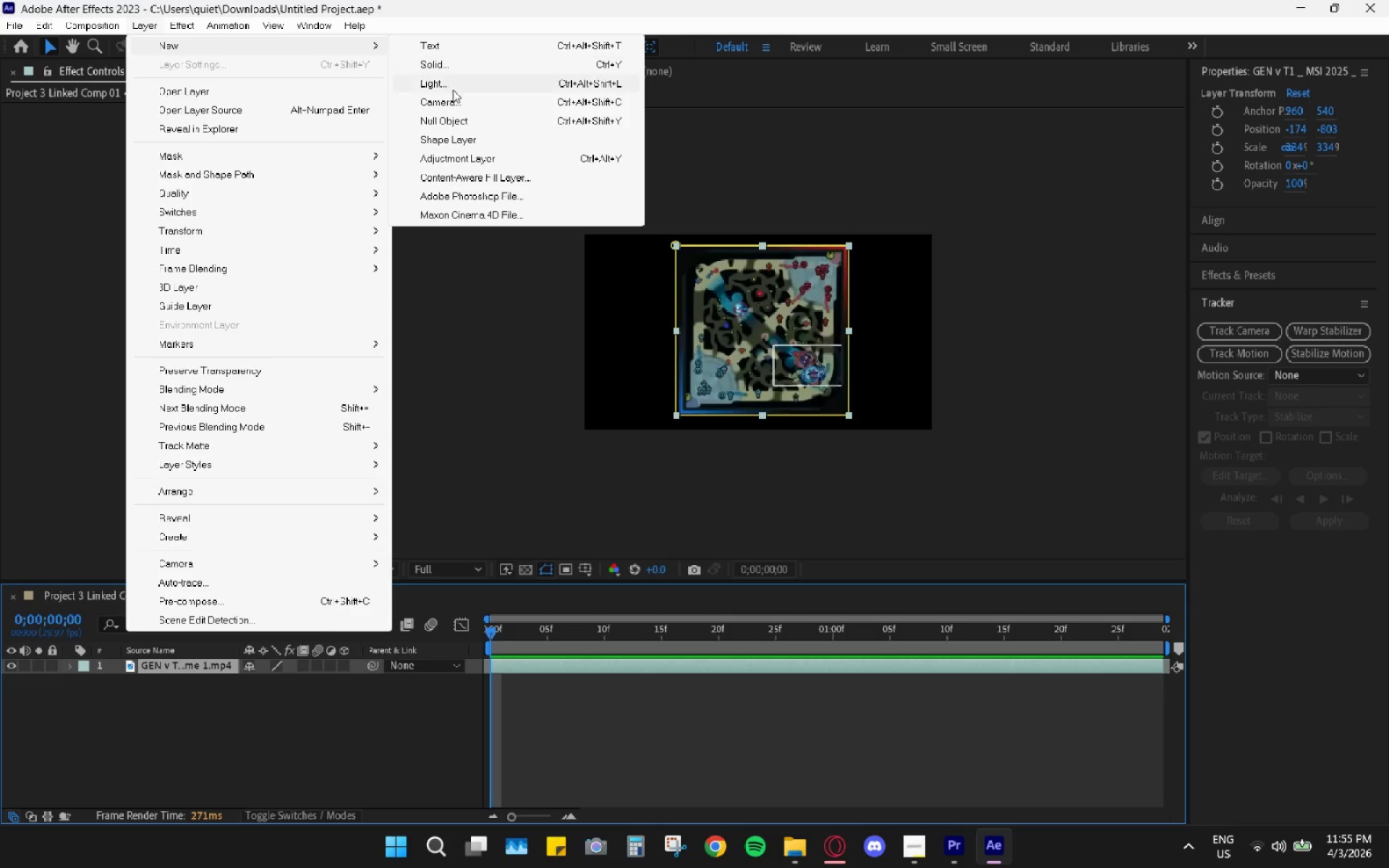 
left_click([451, 123])
 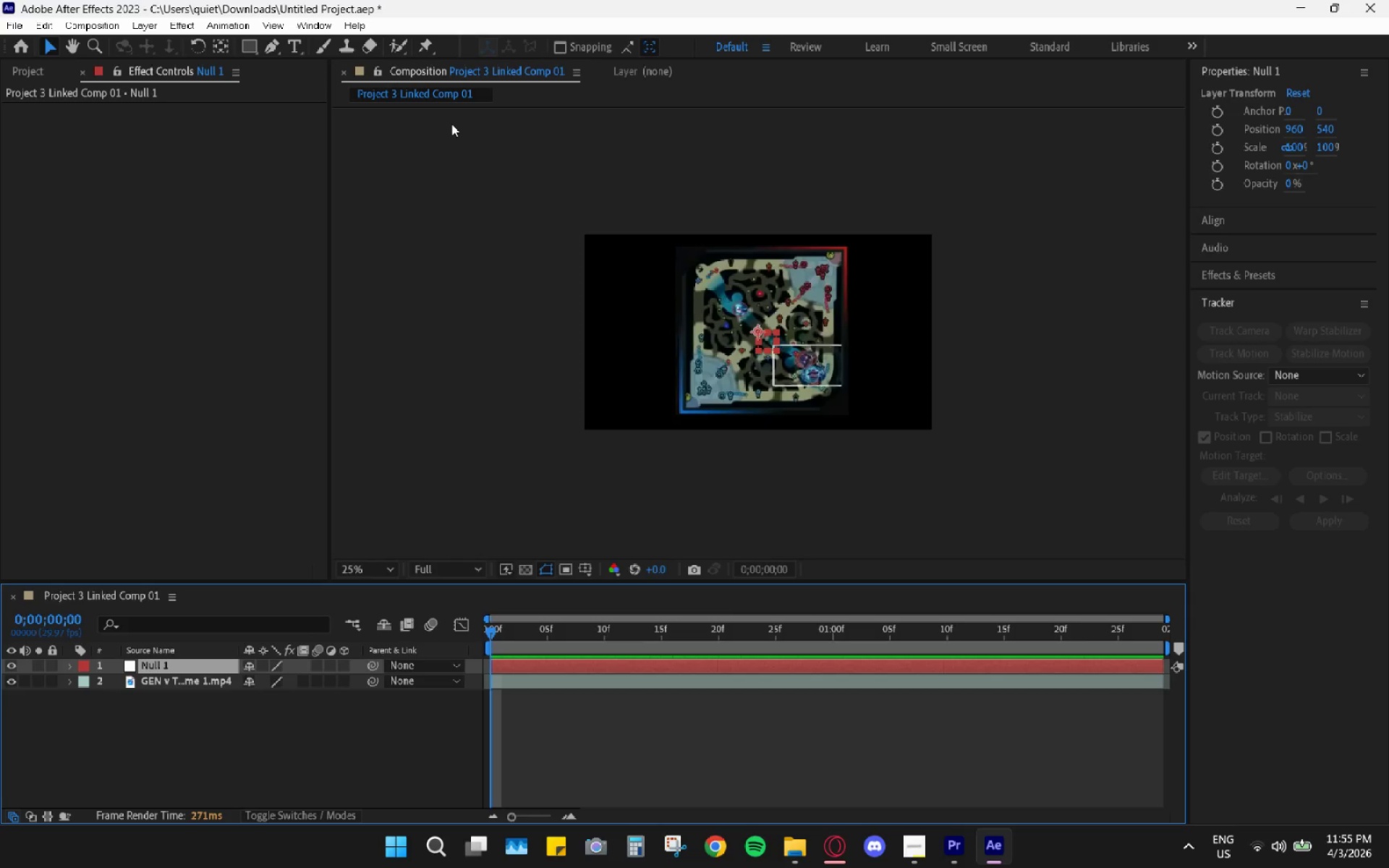 
key(Alt+AltLeft)
 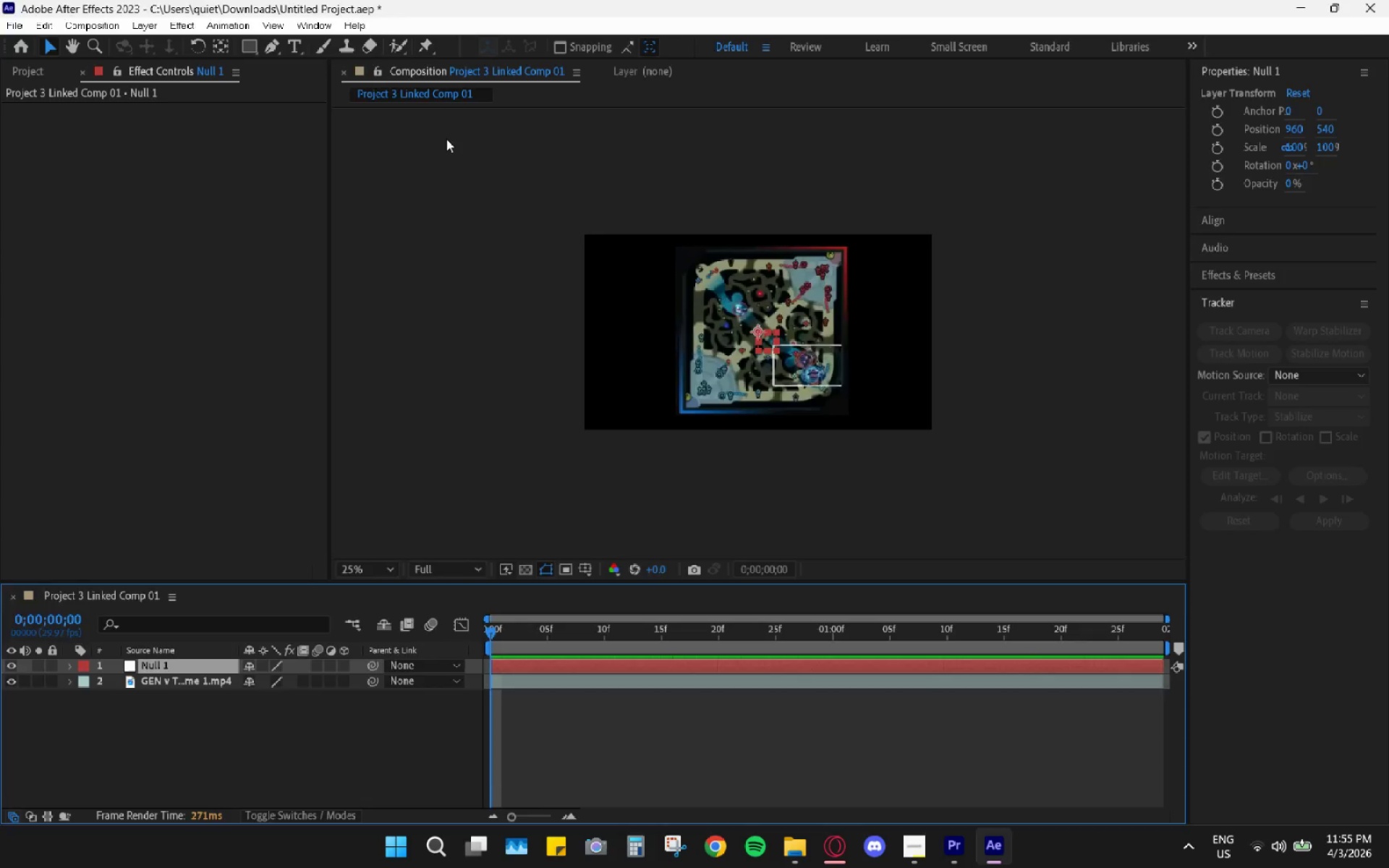 
key(Alt+Tab)
 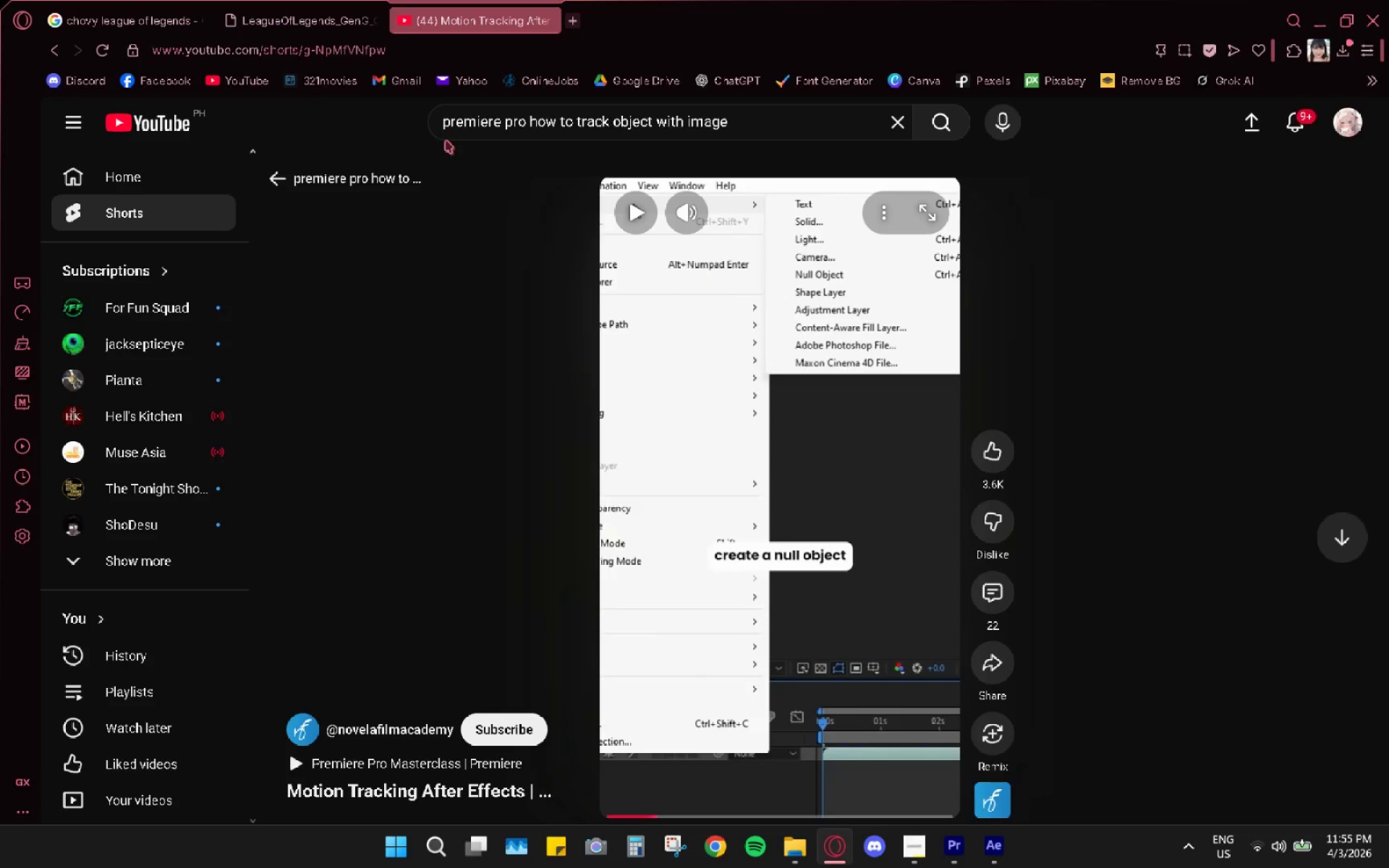 
key(Space)
 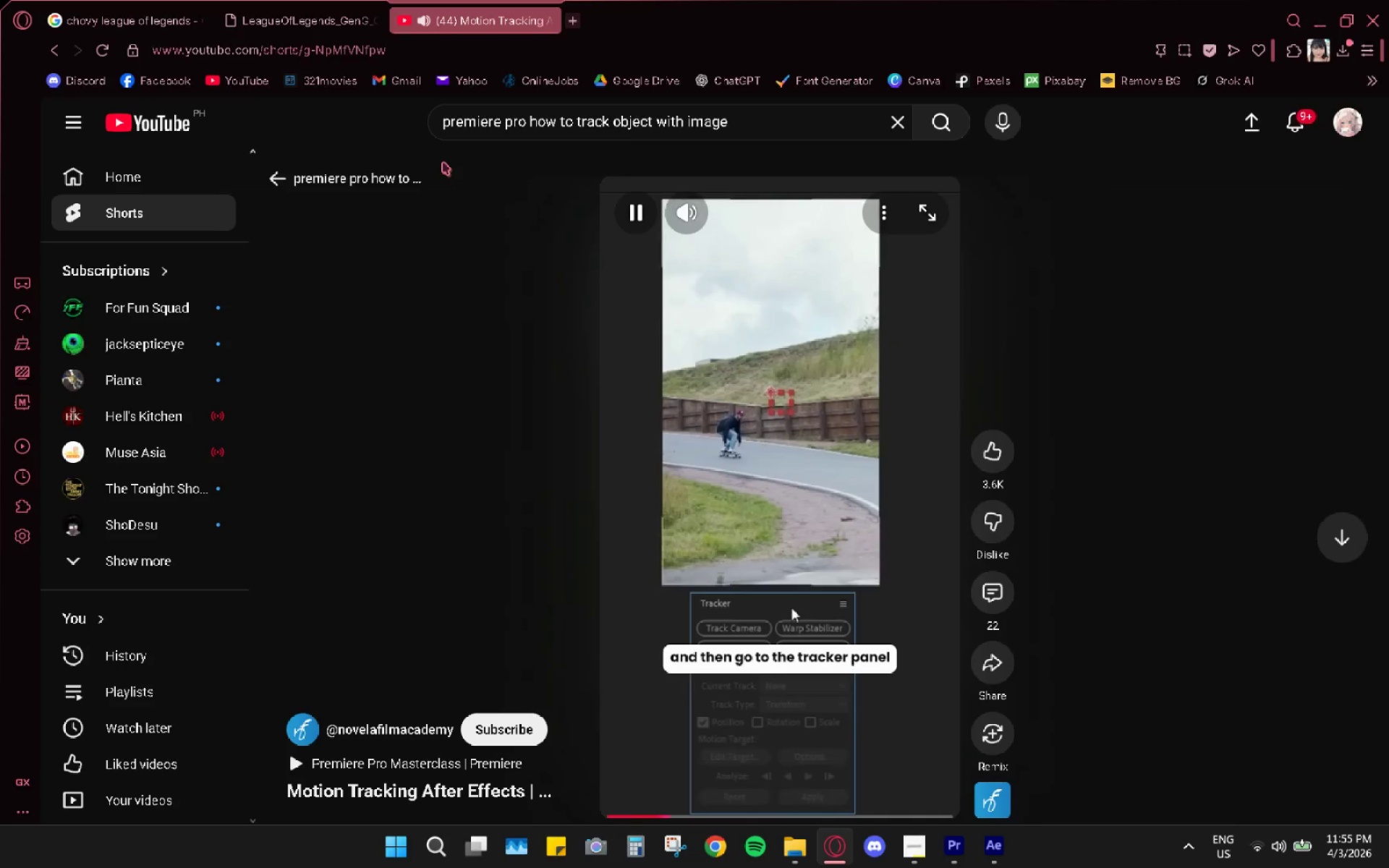 
key(Space)
 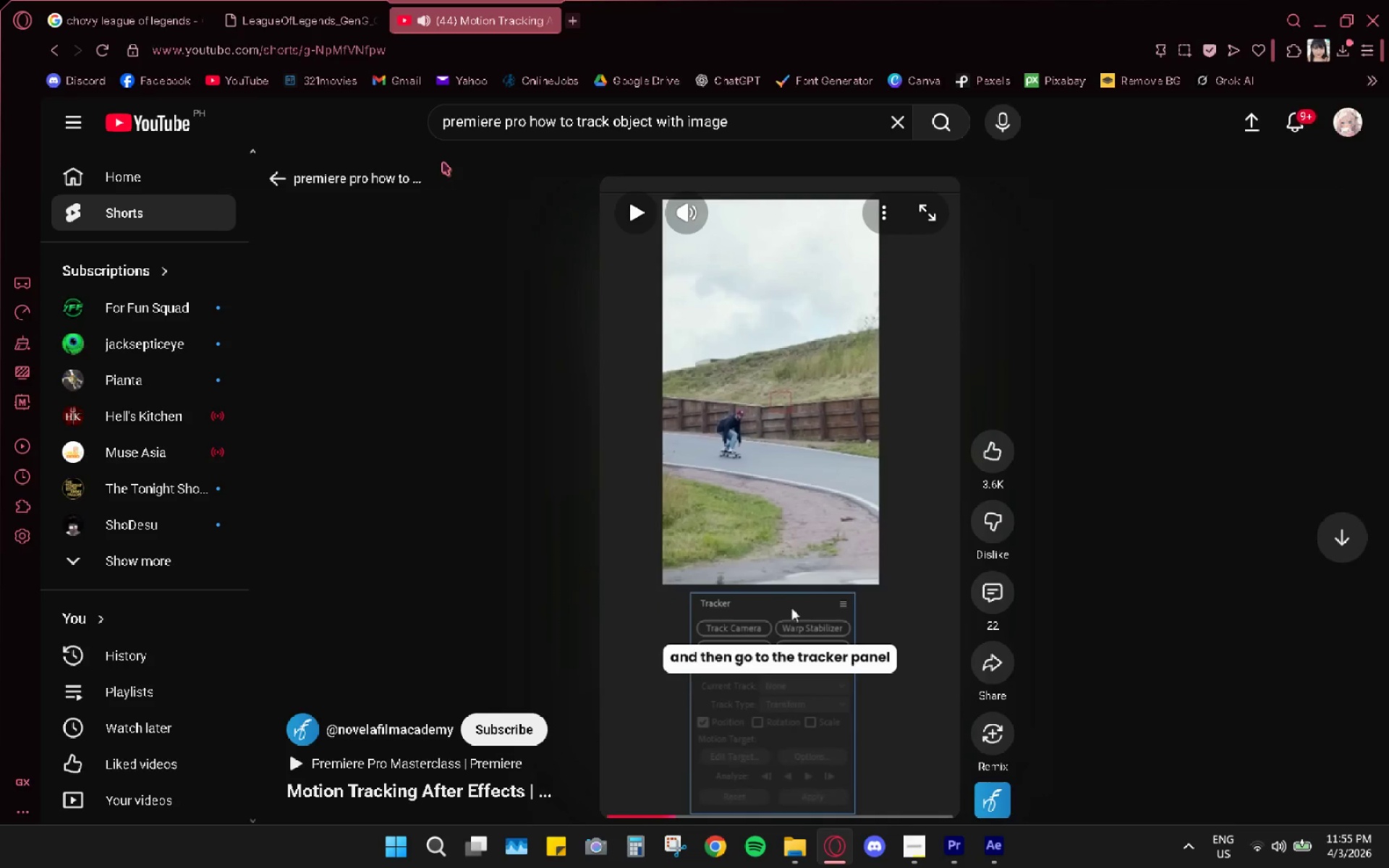 
key(Alt+AltLeft)
 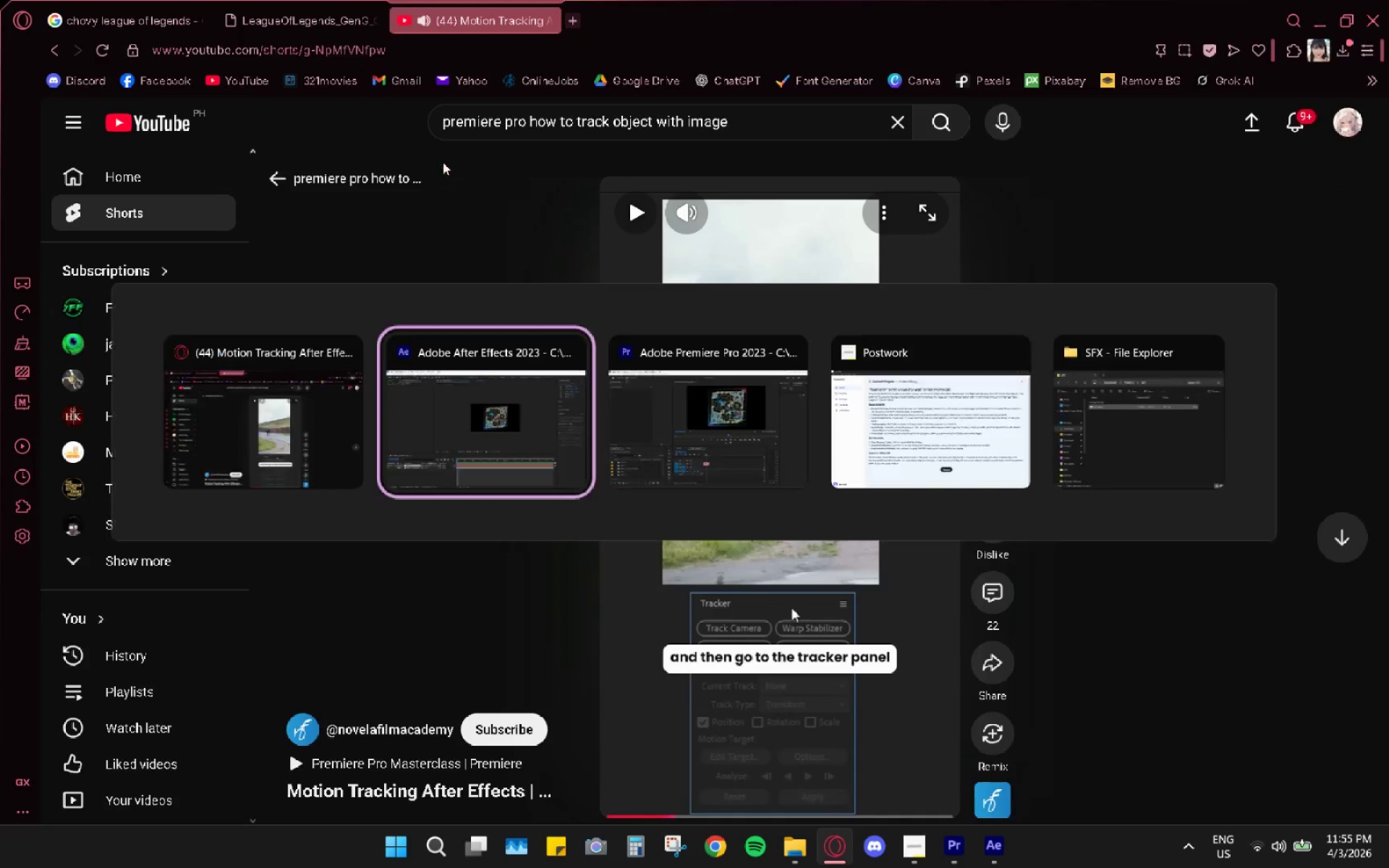 
key(Alt+Tab)
 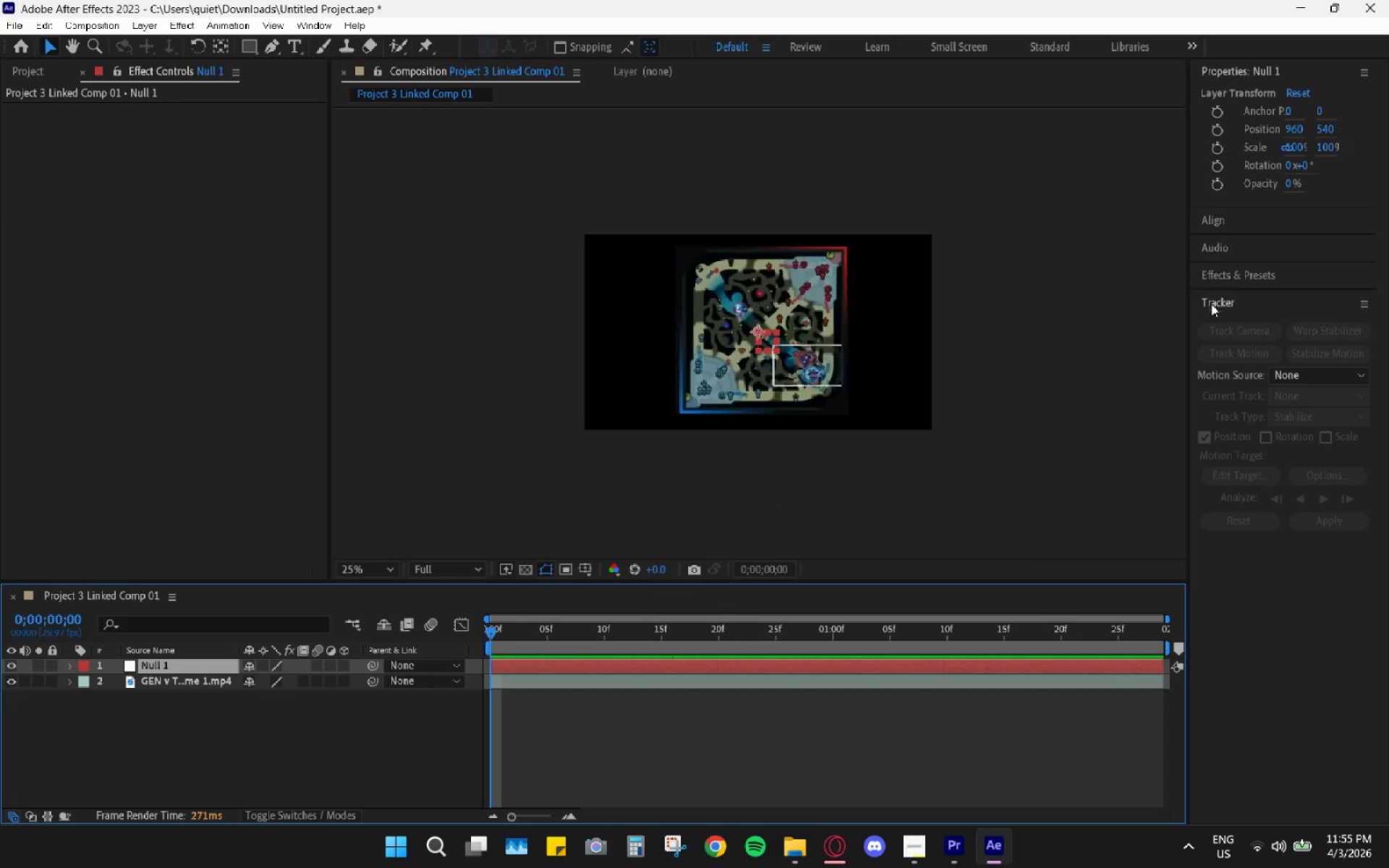 
left_click([1239, 299])
 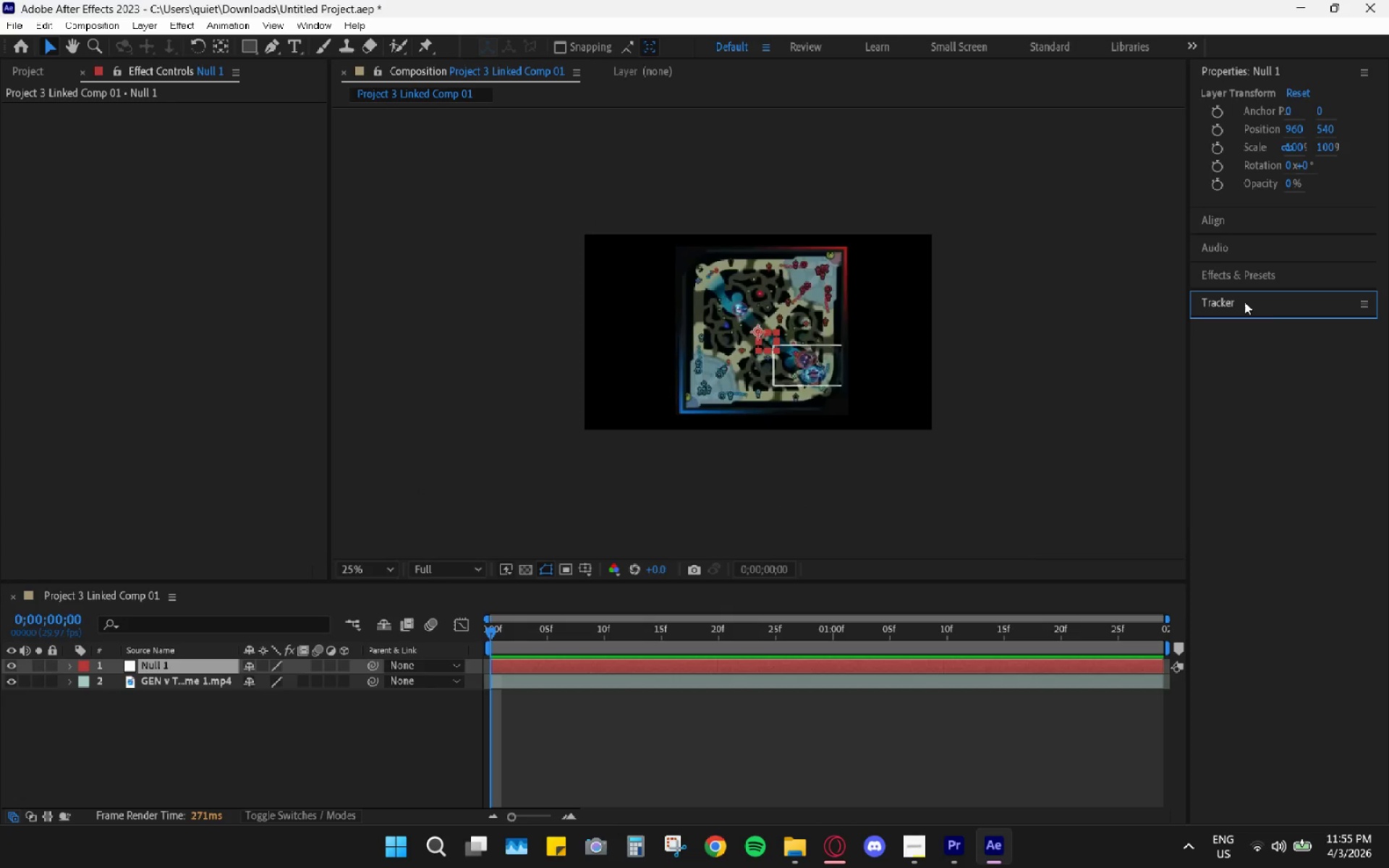 
left_click([1270, 302])
 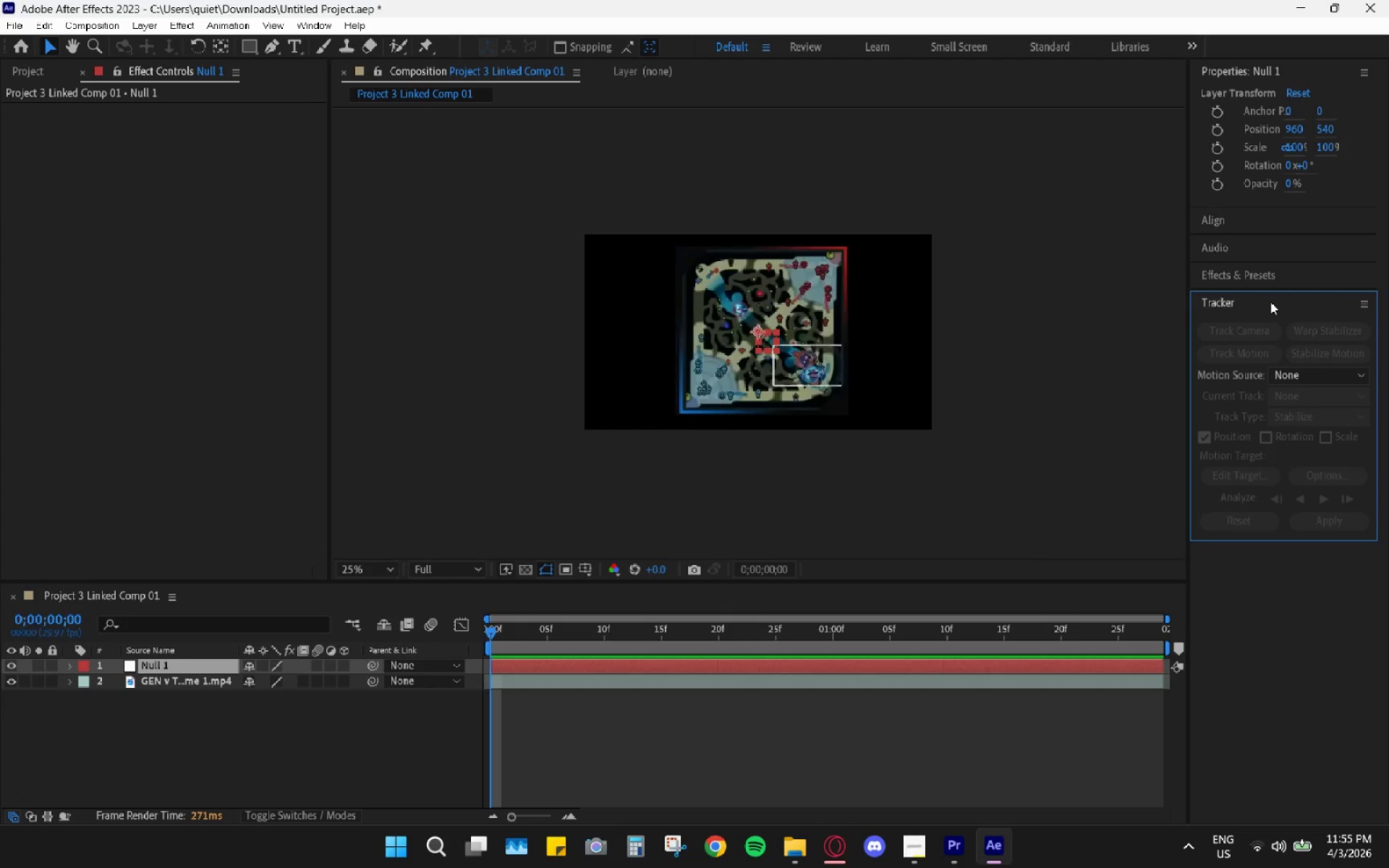 
key(Alt+AltLeft)
 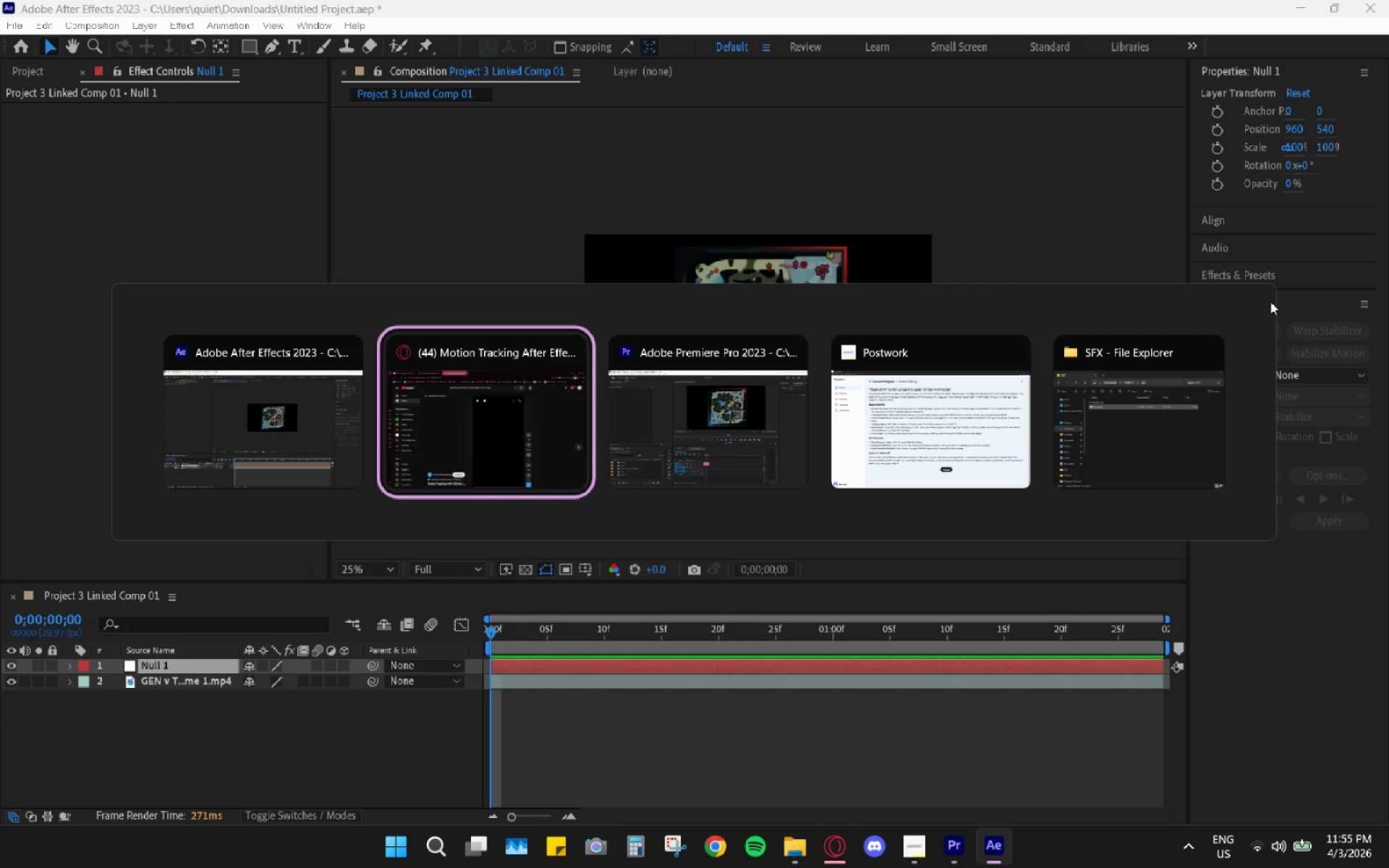 
key(Alt+Tab)
 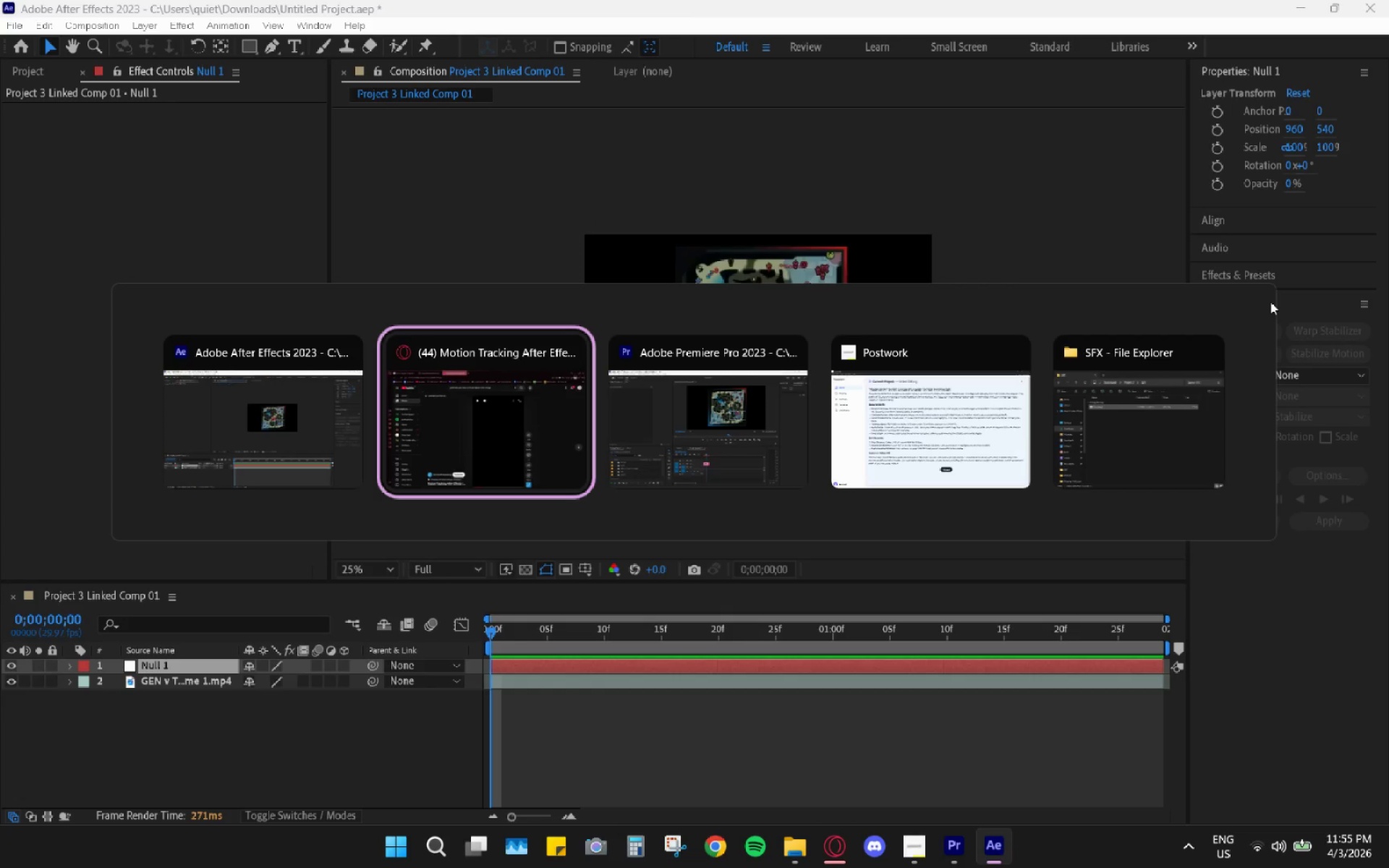 
key(Space)
 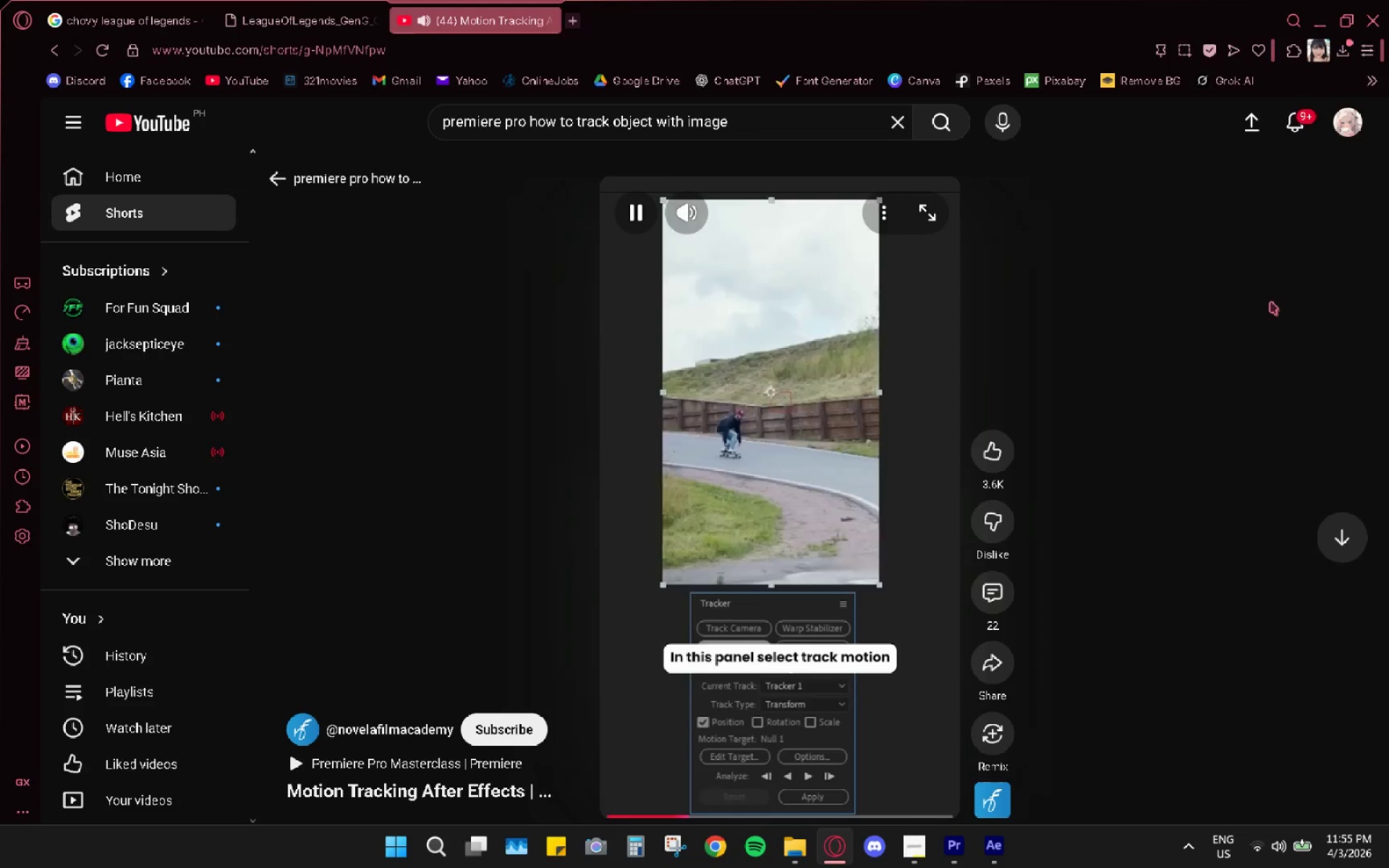 
key(Space)
 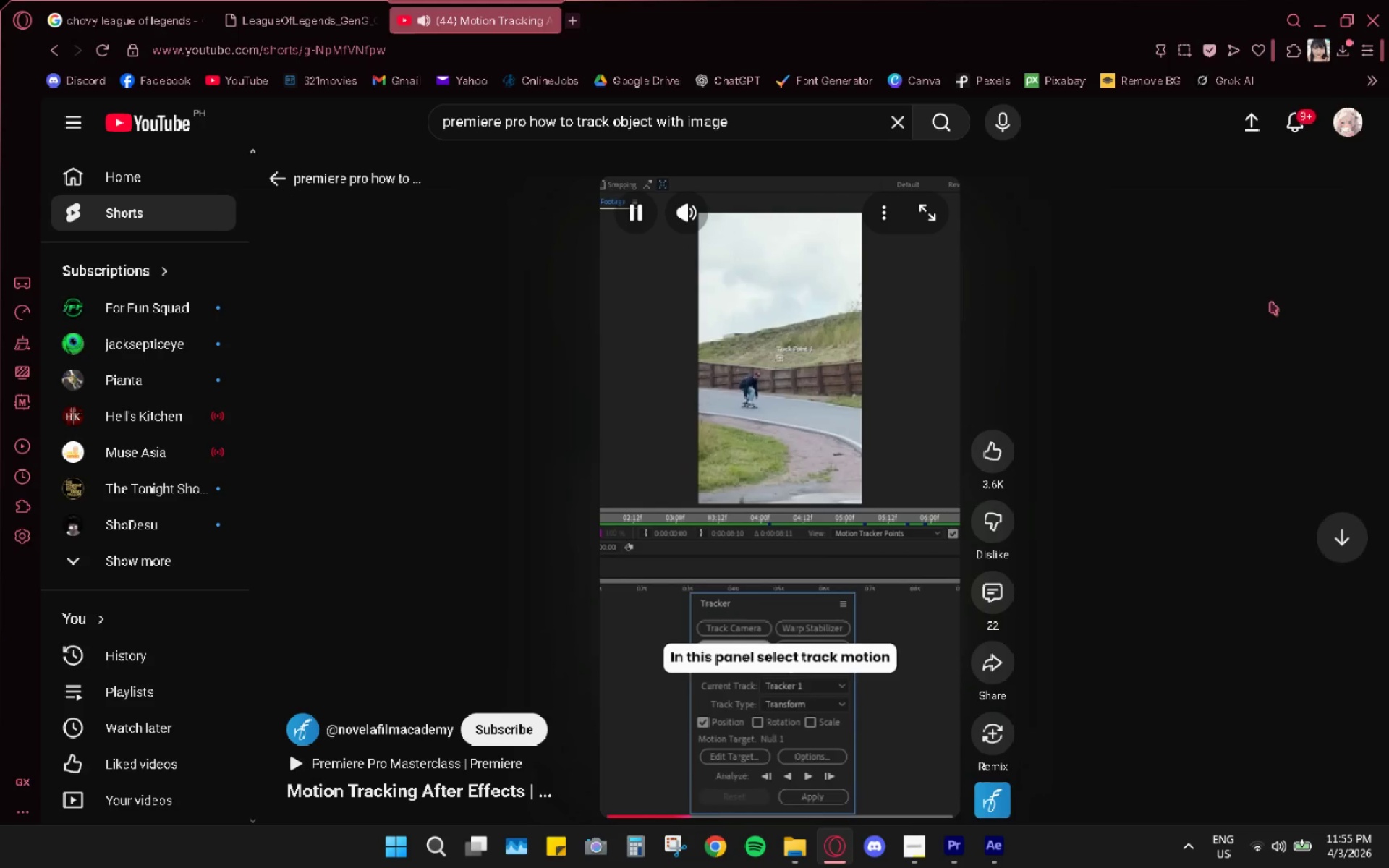 
key(Alt+AltLeft)
 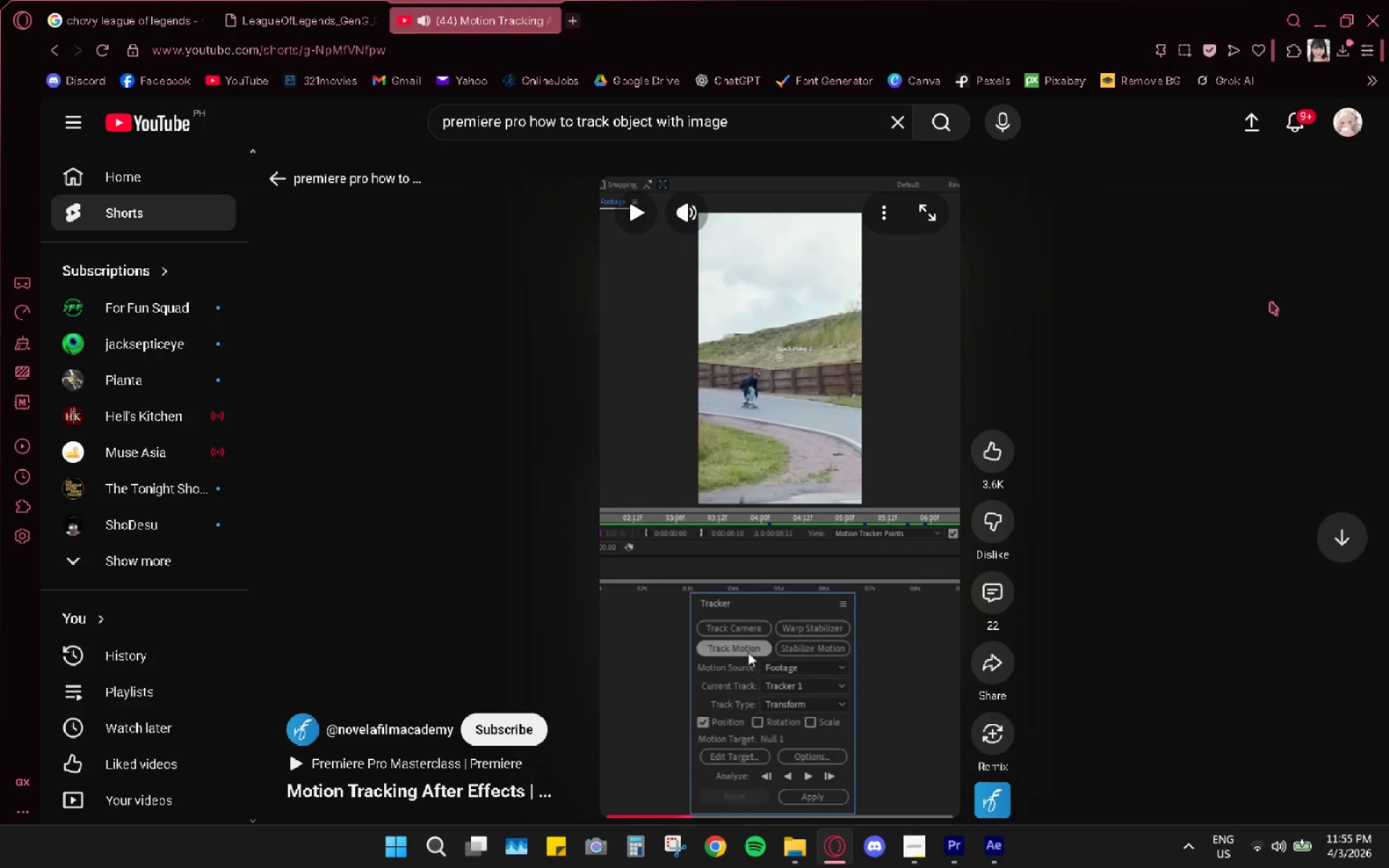 
key(Alt+Tab)
 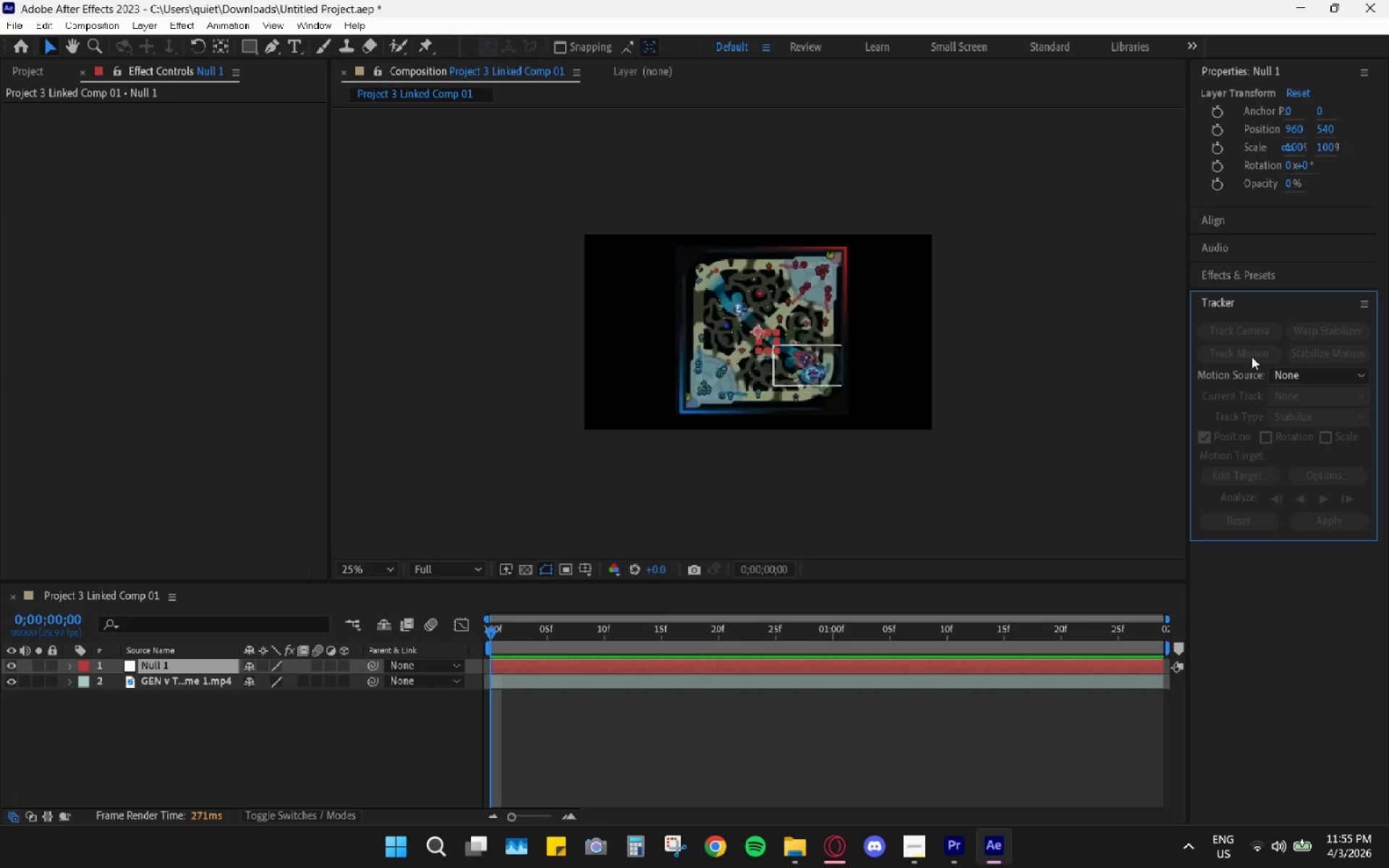 
left_click([1251, 349])
 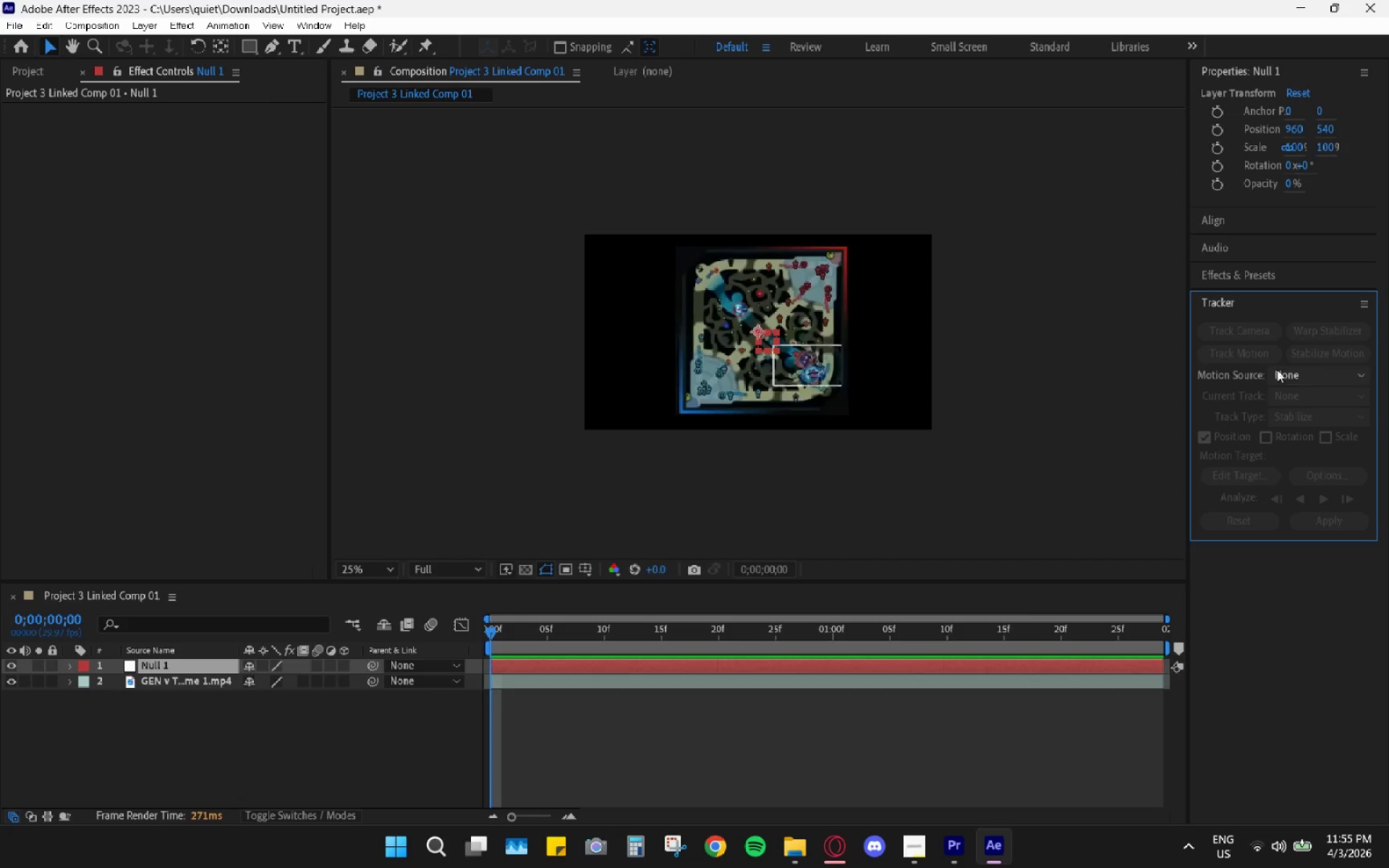 
left_click([1300, 372])
 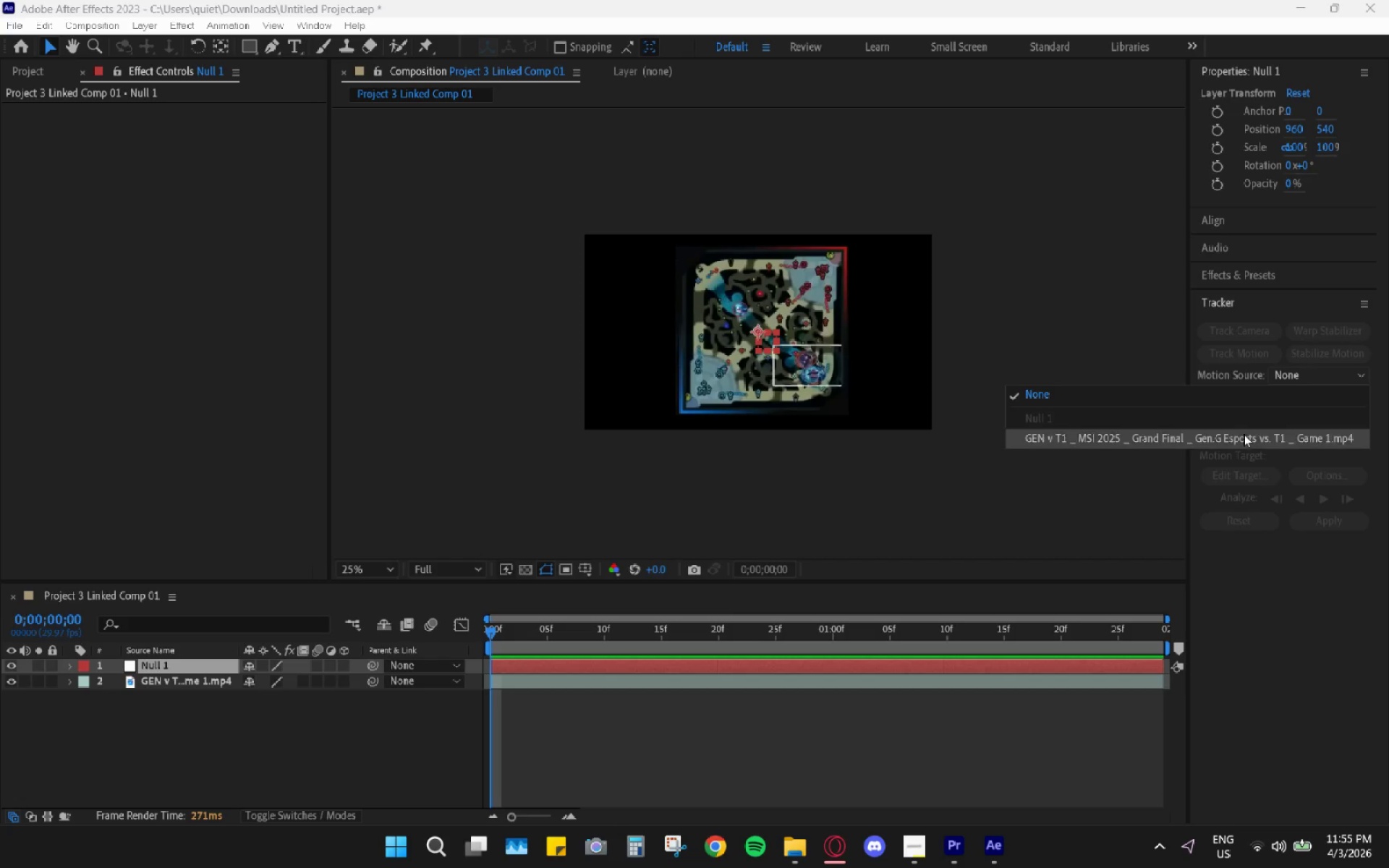 
left_click([1242, 439])
 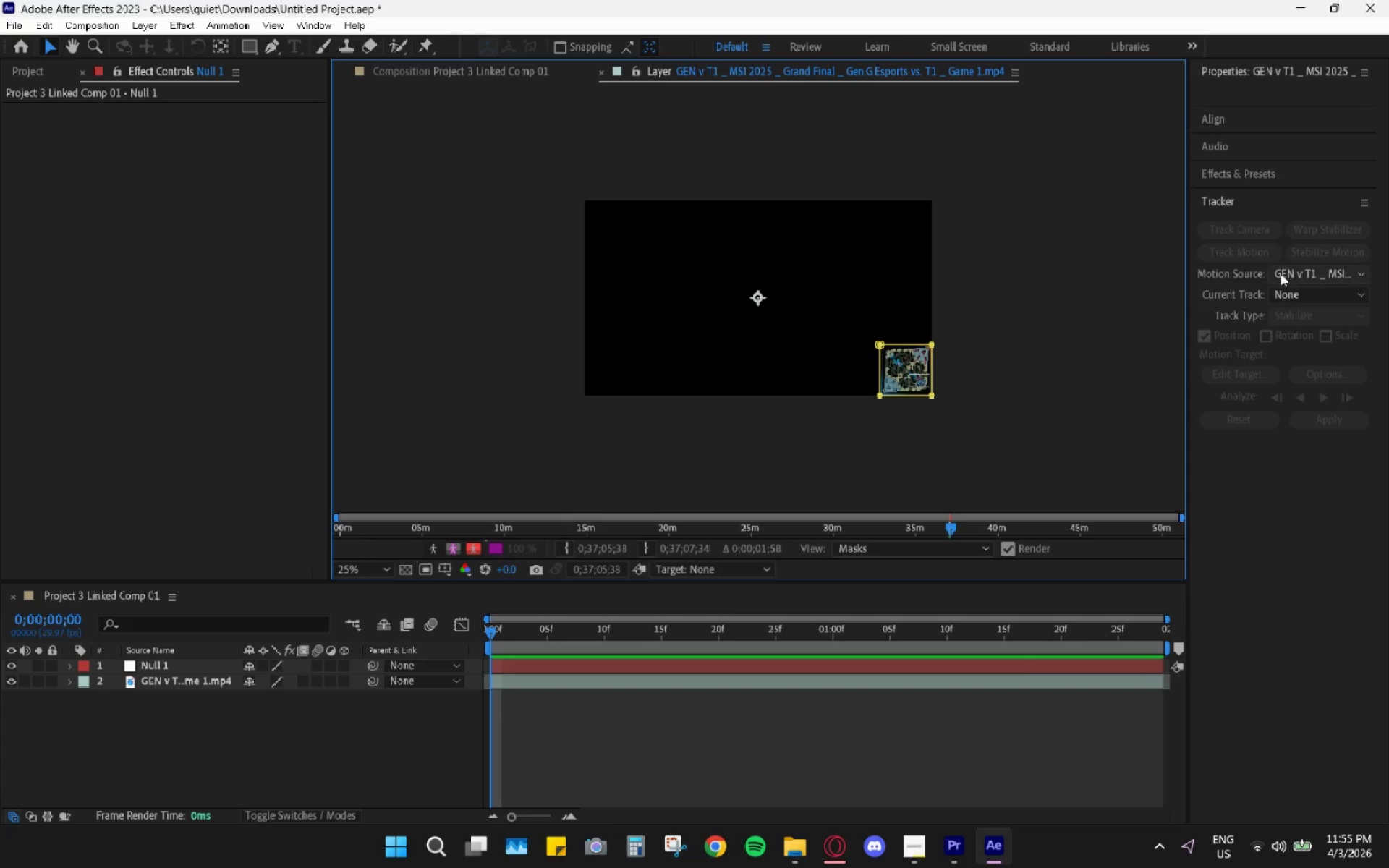 
wait(5.12)
 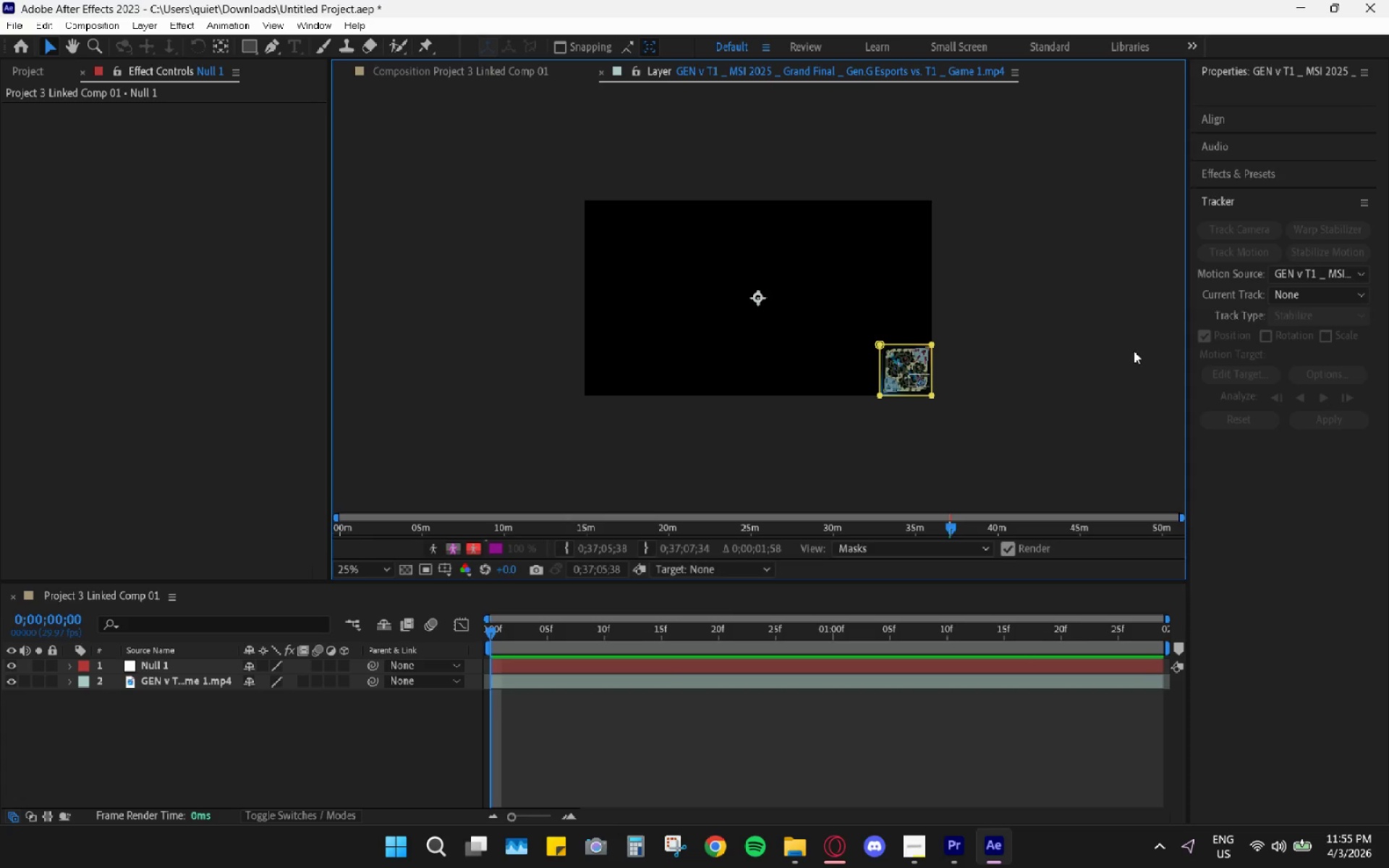 
left_click([1244, 258])
 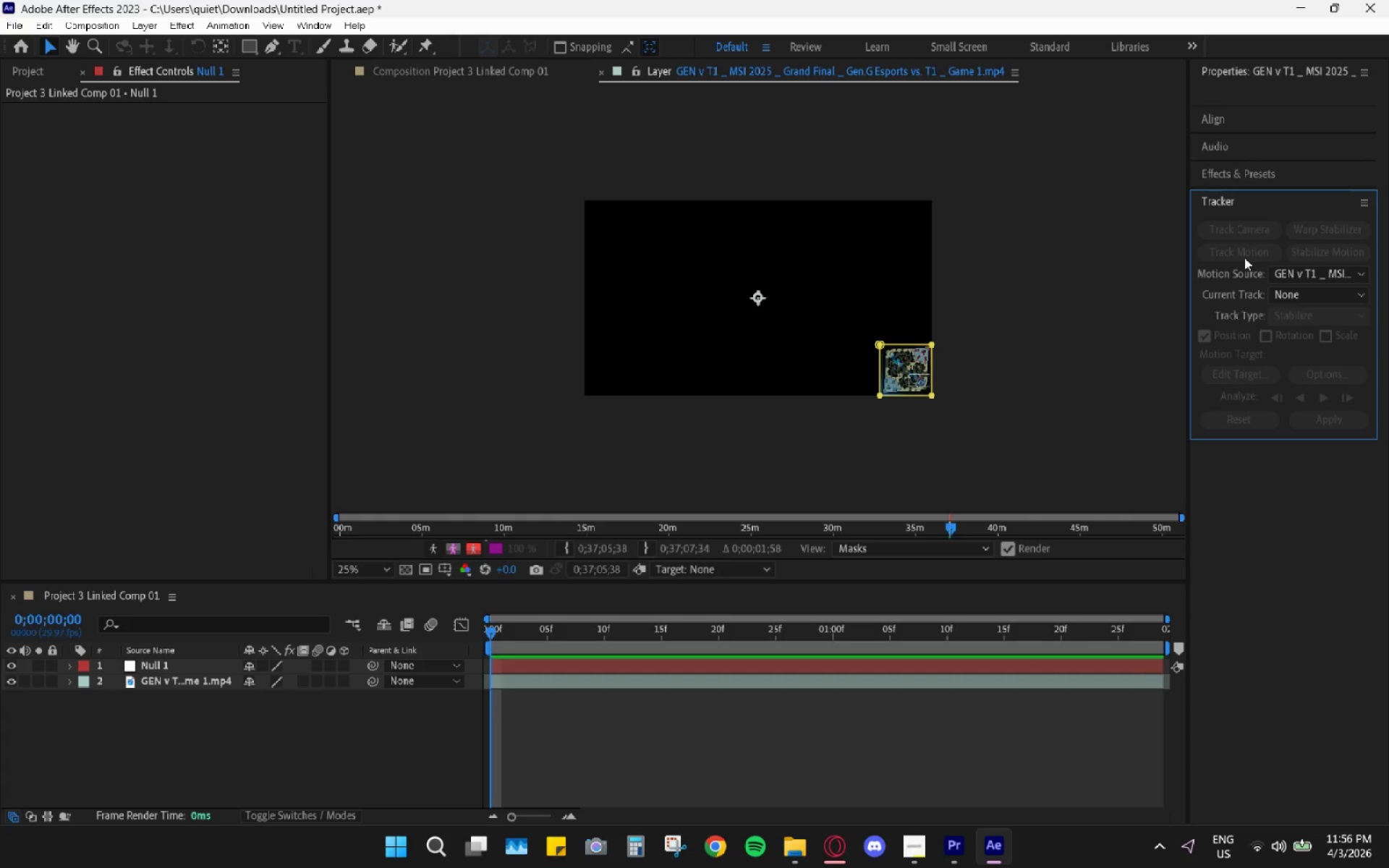 
key(Alt+AltLeft)
 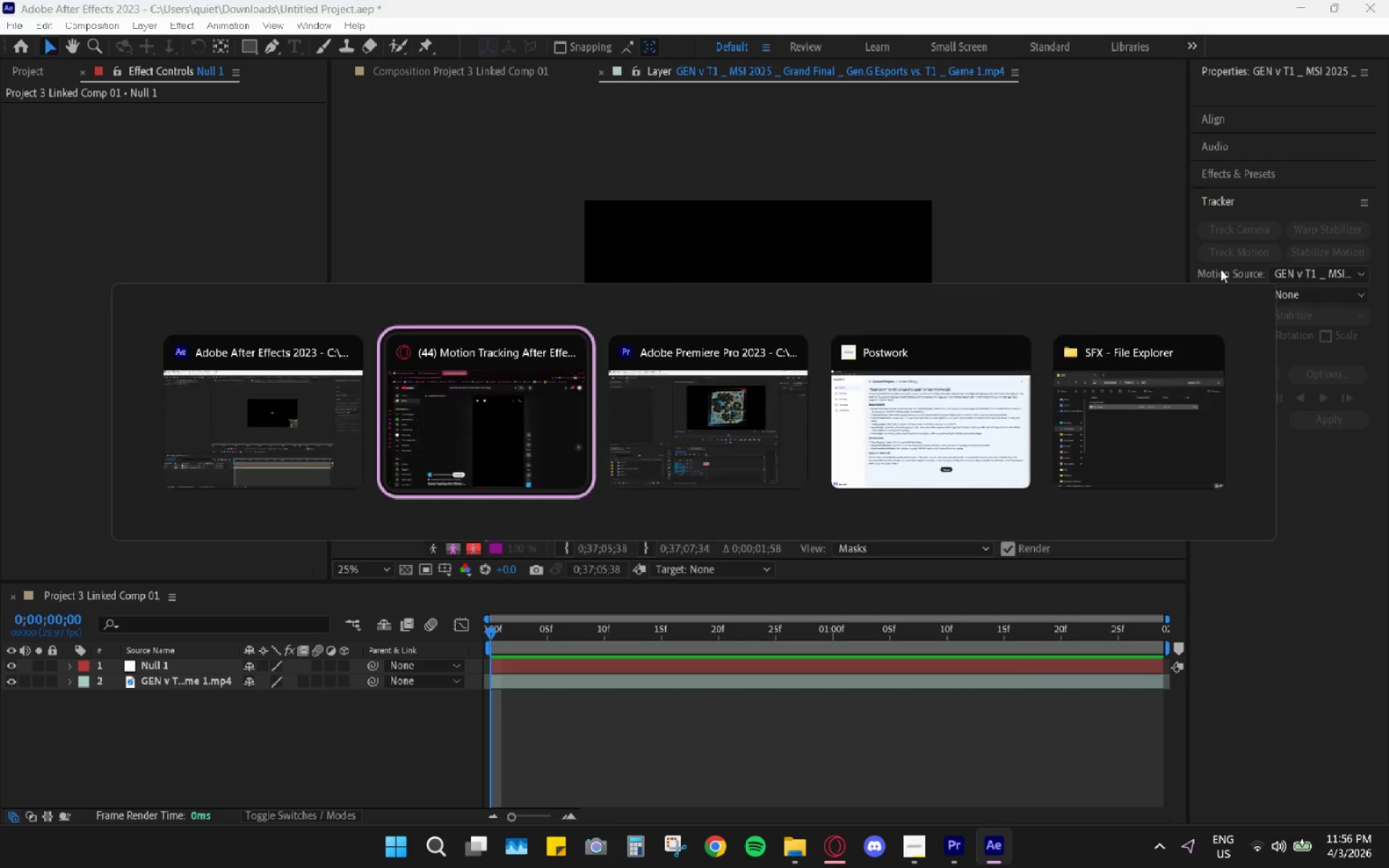 
key(Alt+Tab)
 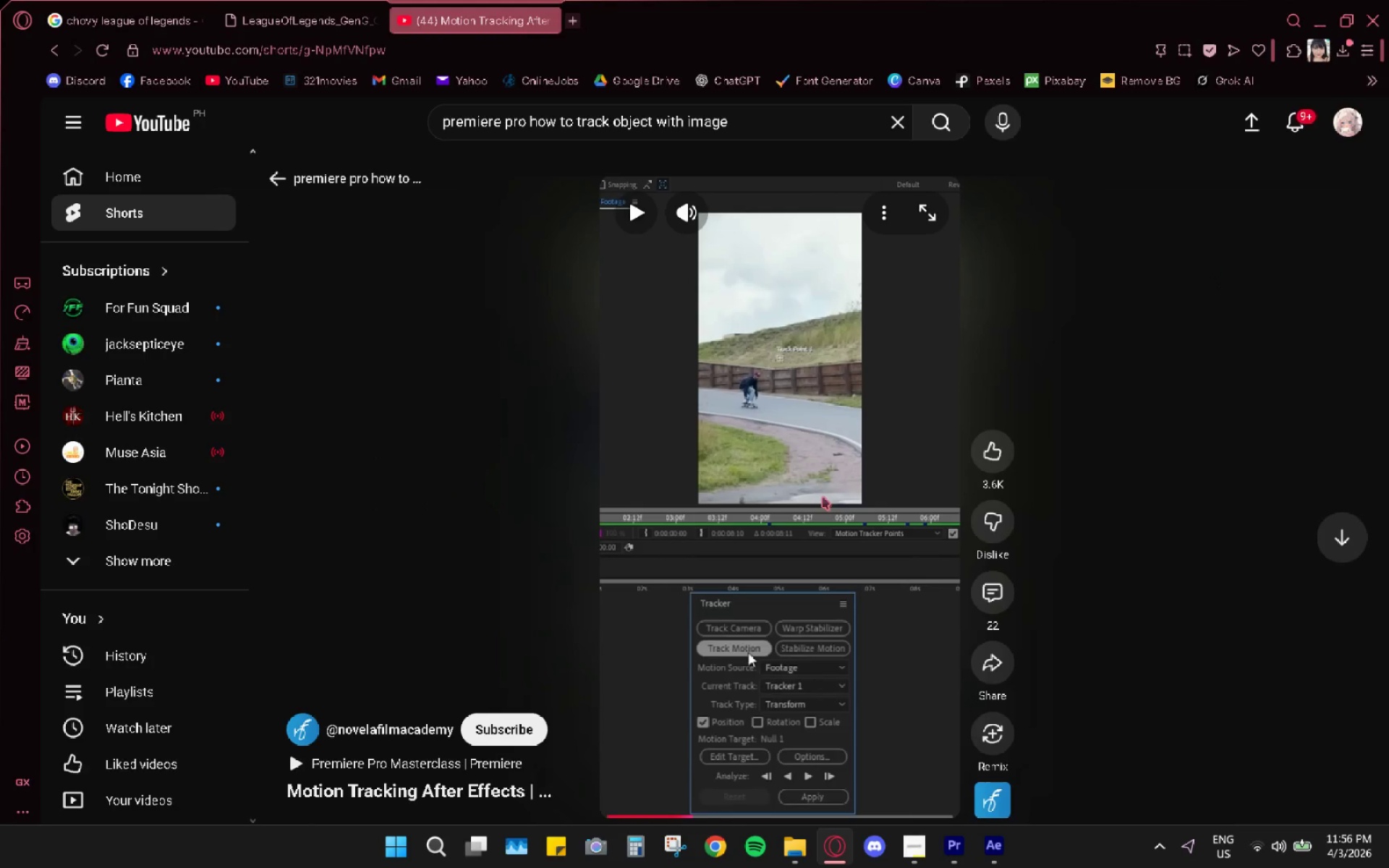 
key(Alt+AltLeft)
 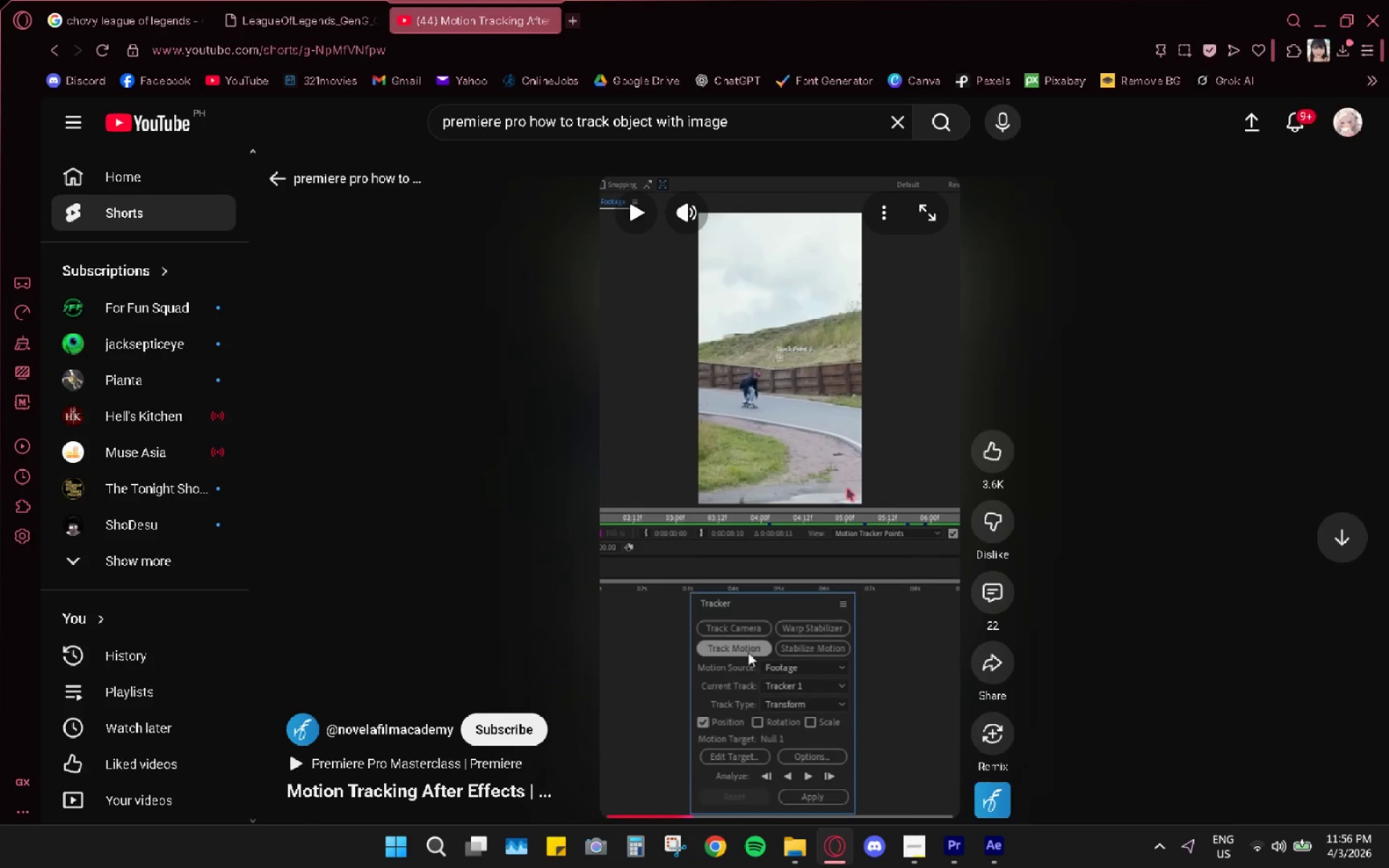 
key(Alt+Tab)
 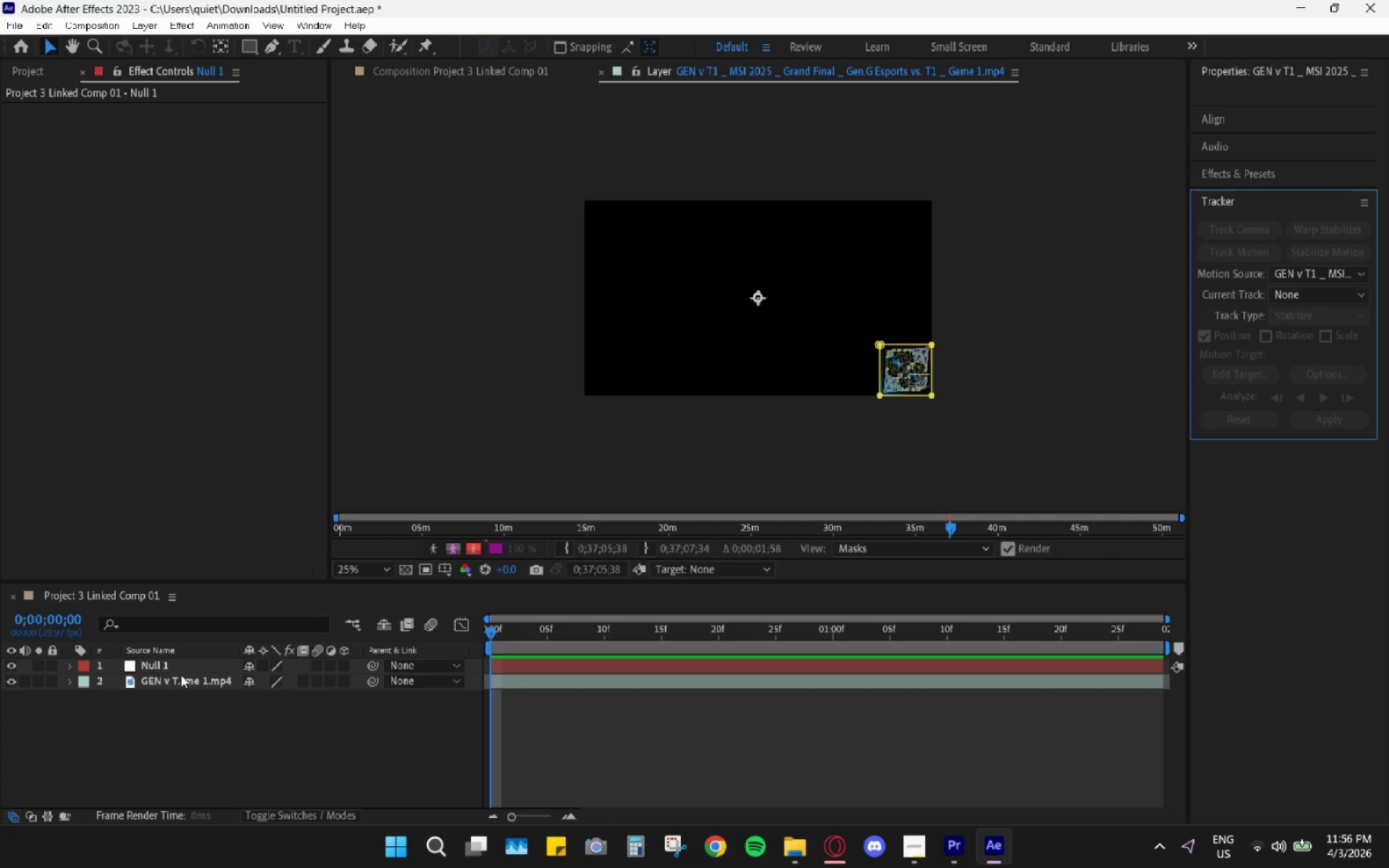 
left_click([197, 668])
 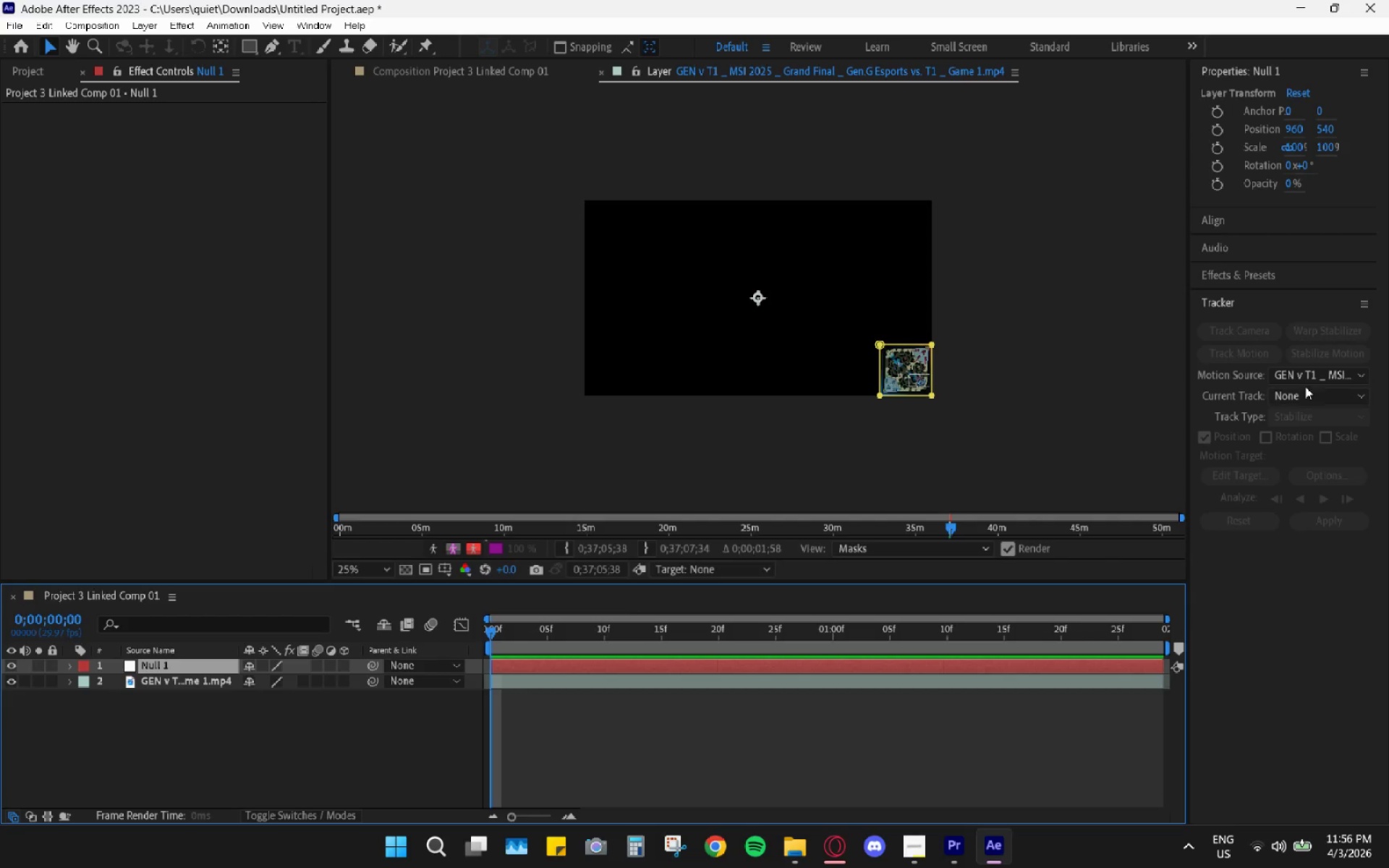 
key(Alt+AltLeft)
 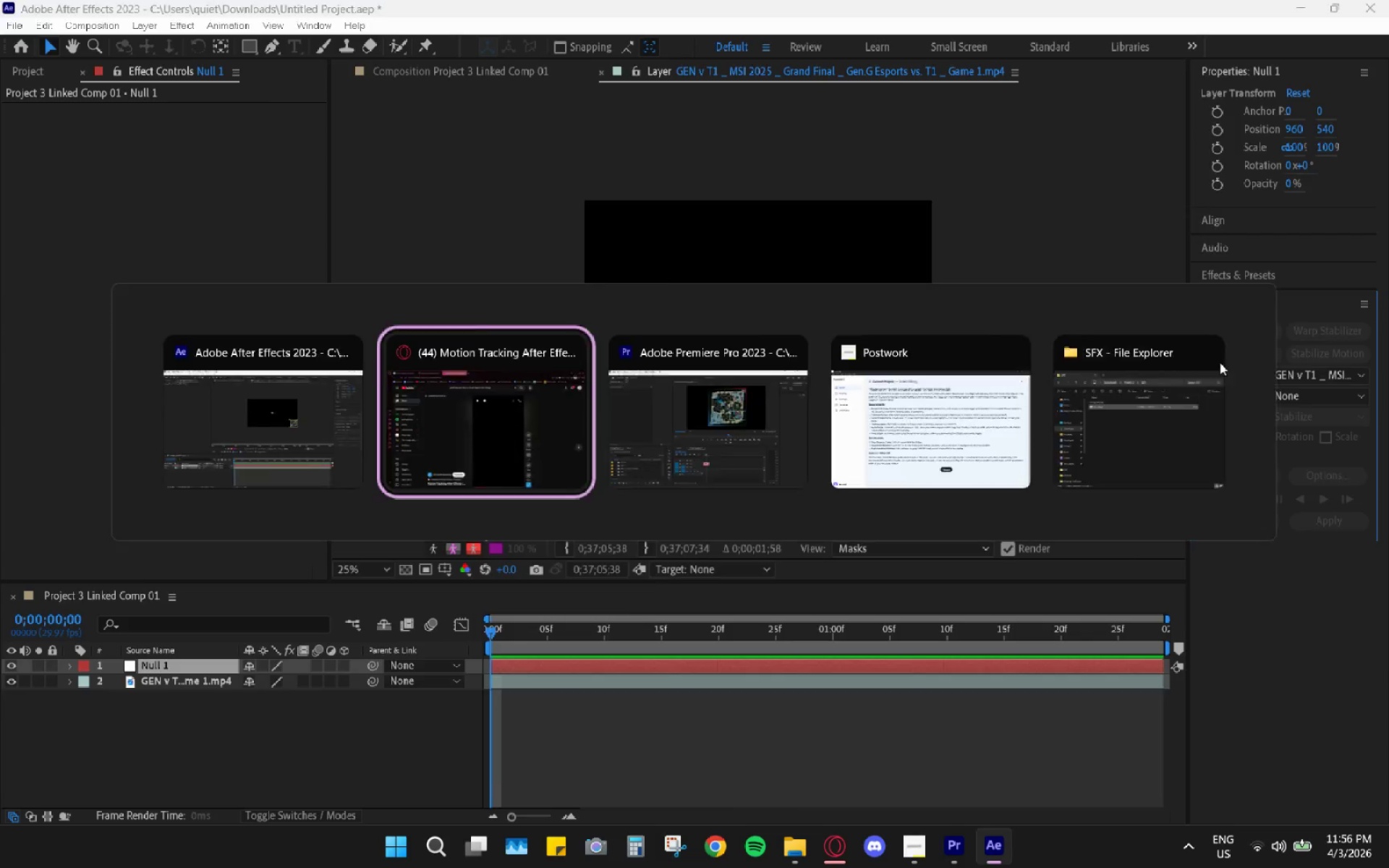 
key(Alt+Tab)
 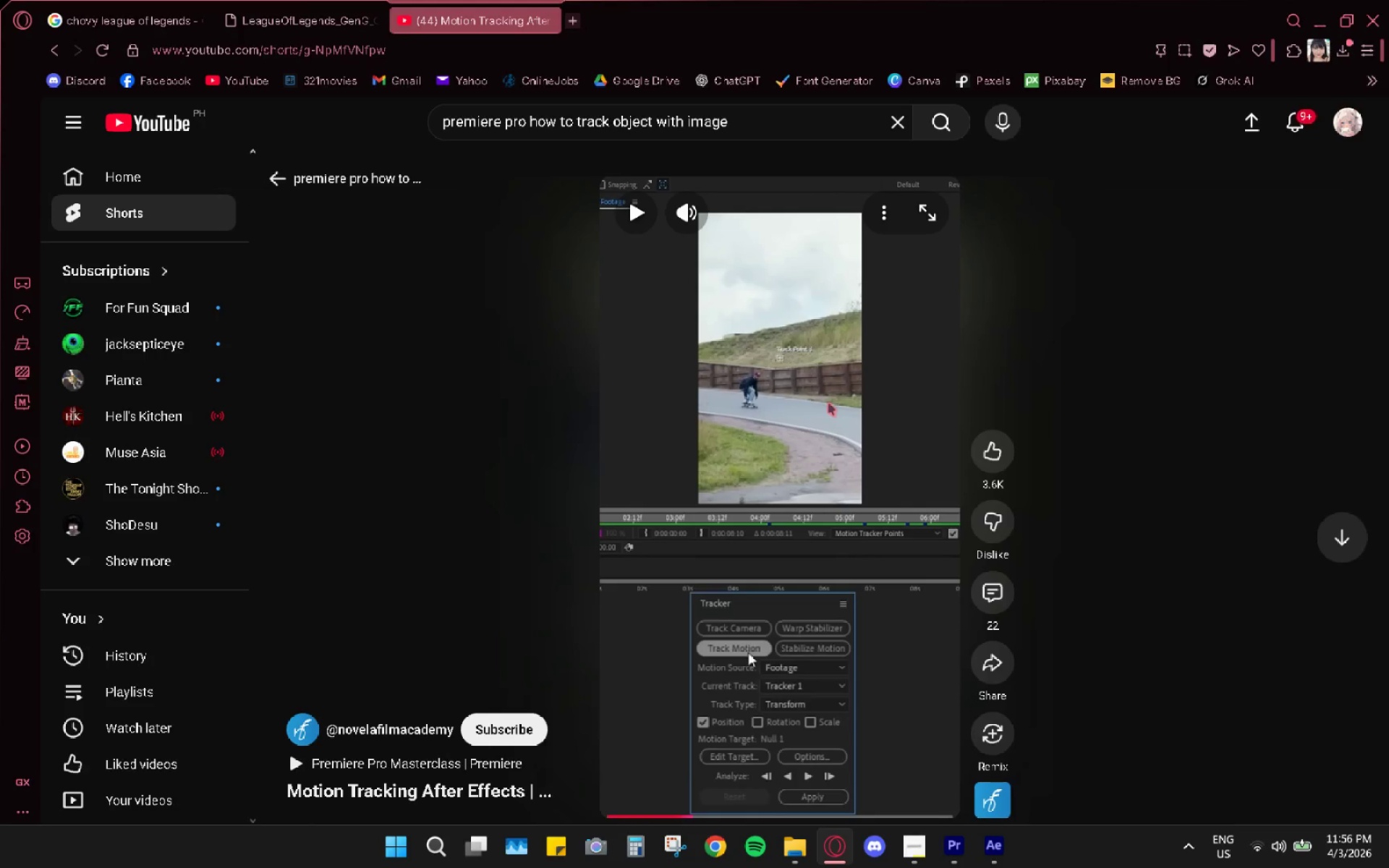 
key(ArrowLeft)
 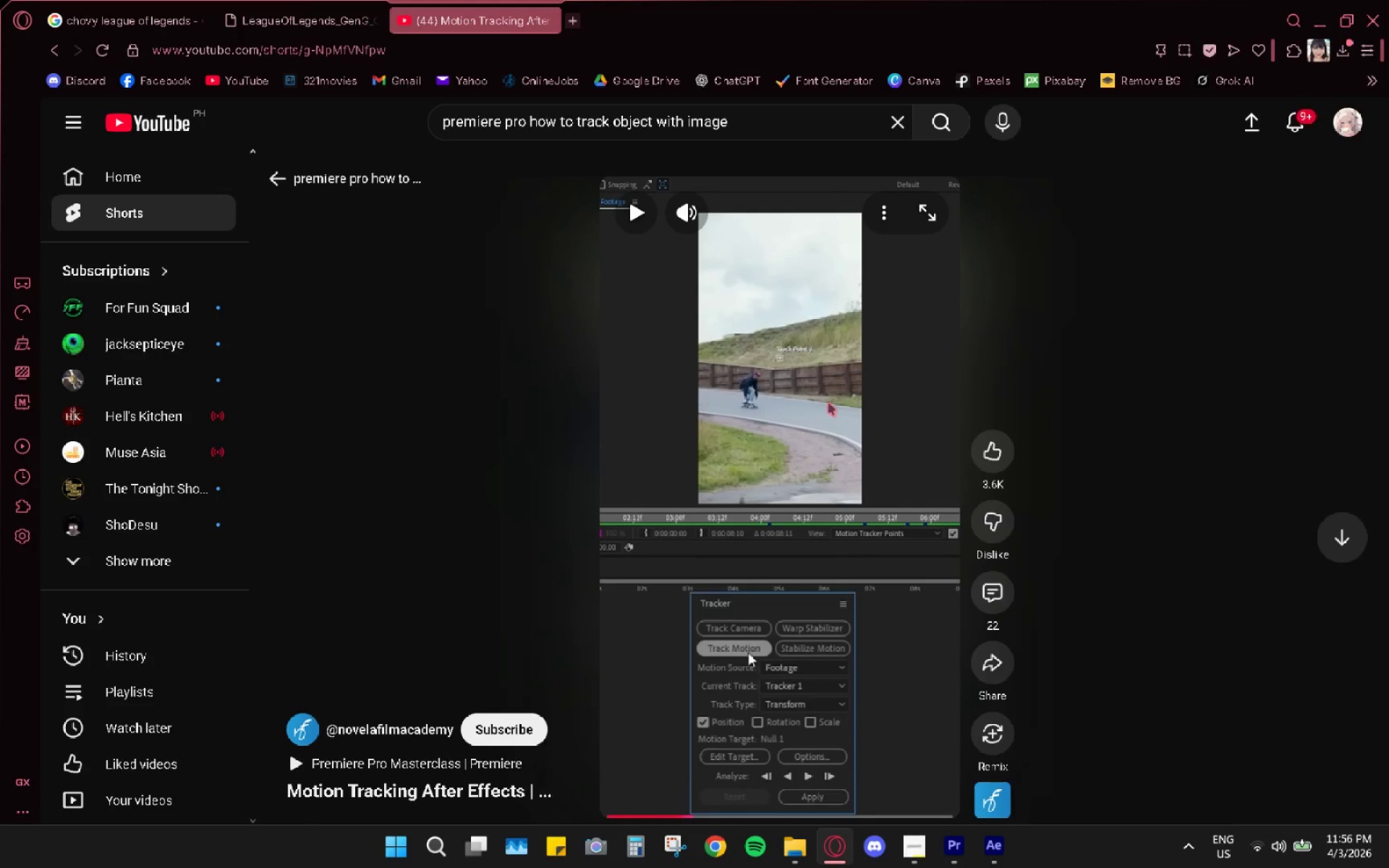 
key(Alt+AltLeft)
 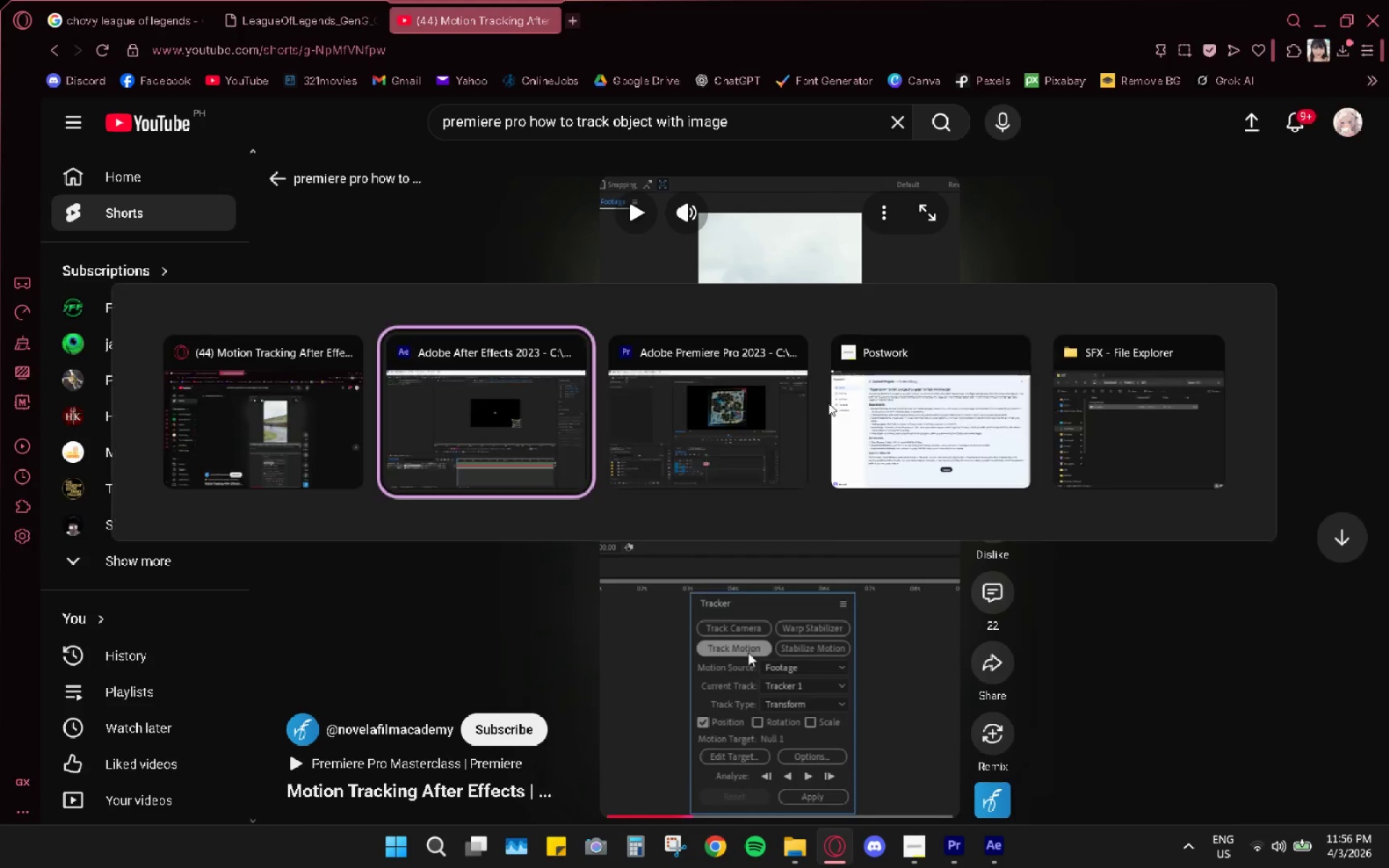 
key(Alt+Tab)
 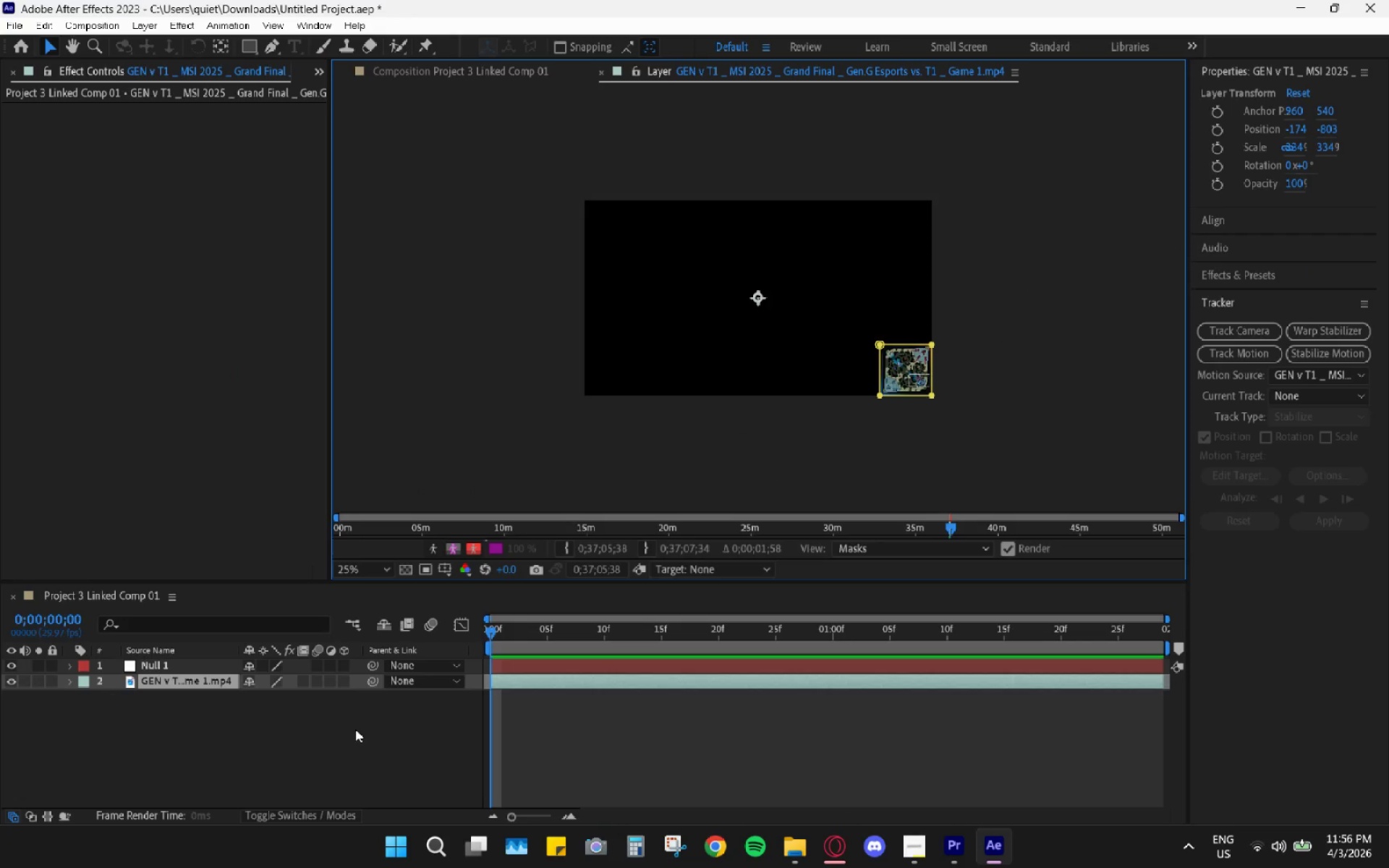 
key(Control+Z)
 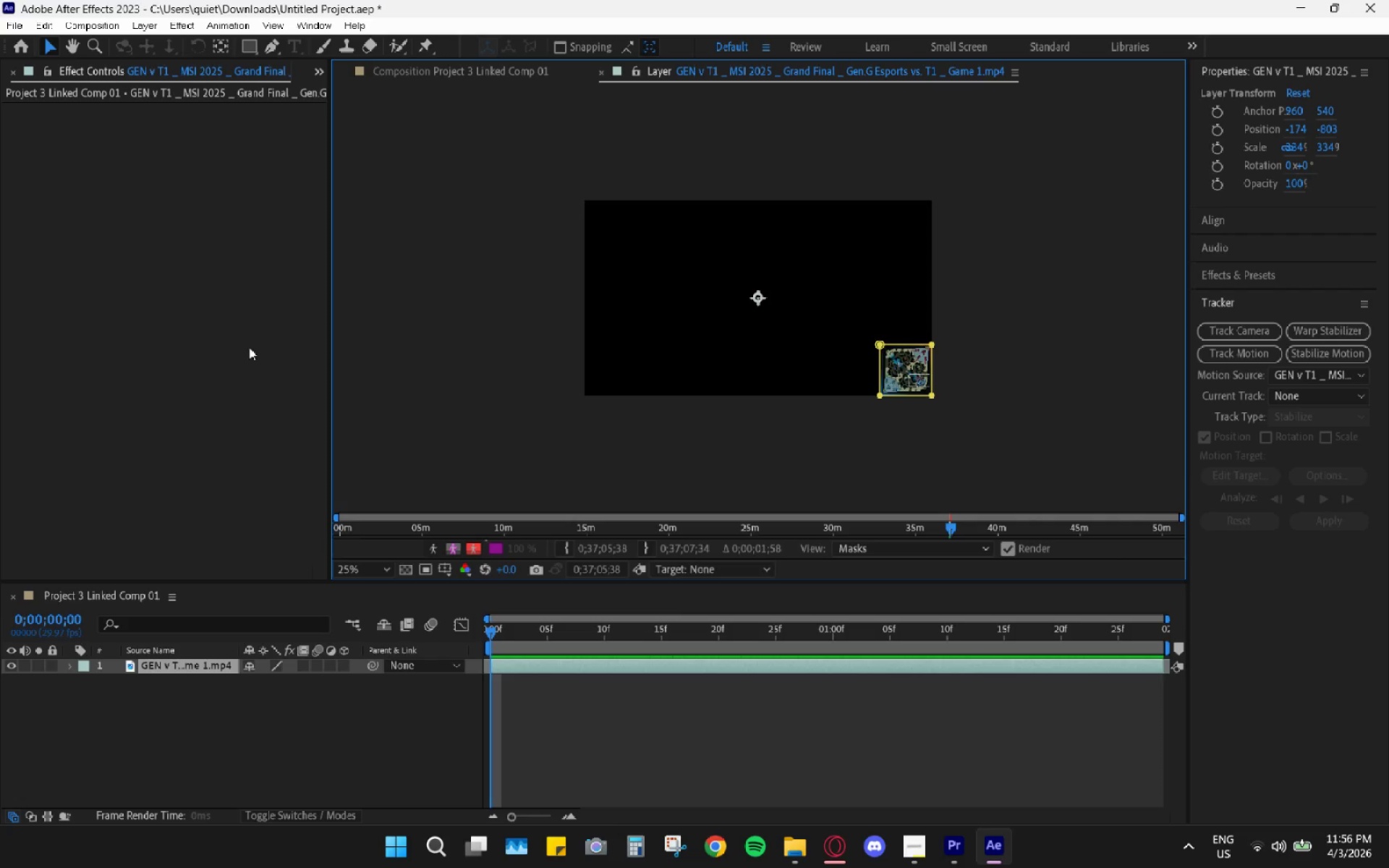 
left_click_drag(start_coordinate=[197, 716], to_coordinate=[197, 723])
 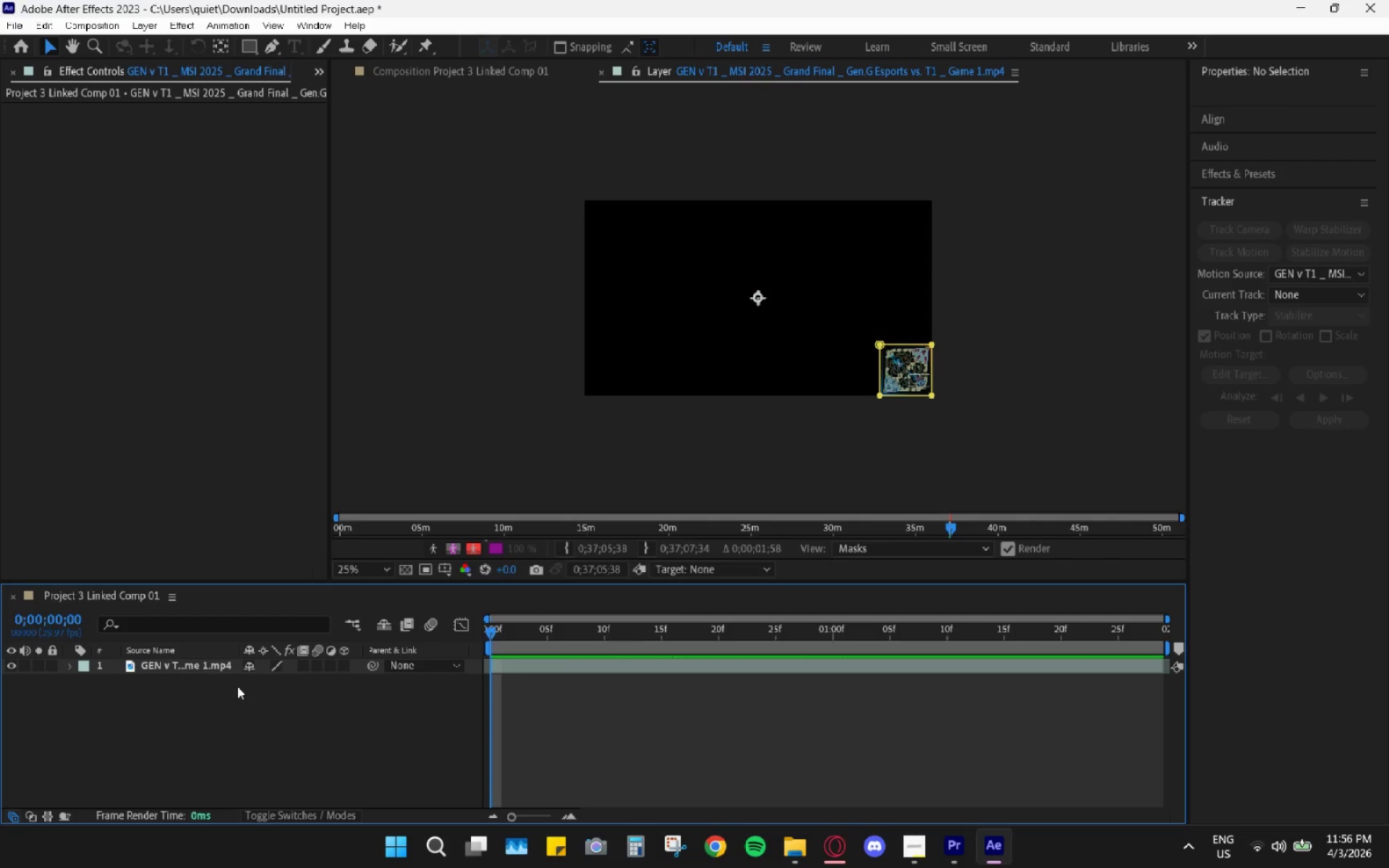 
left_click([224, 663])
 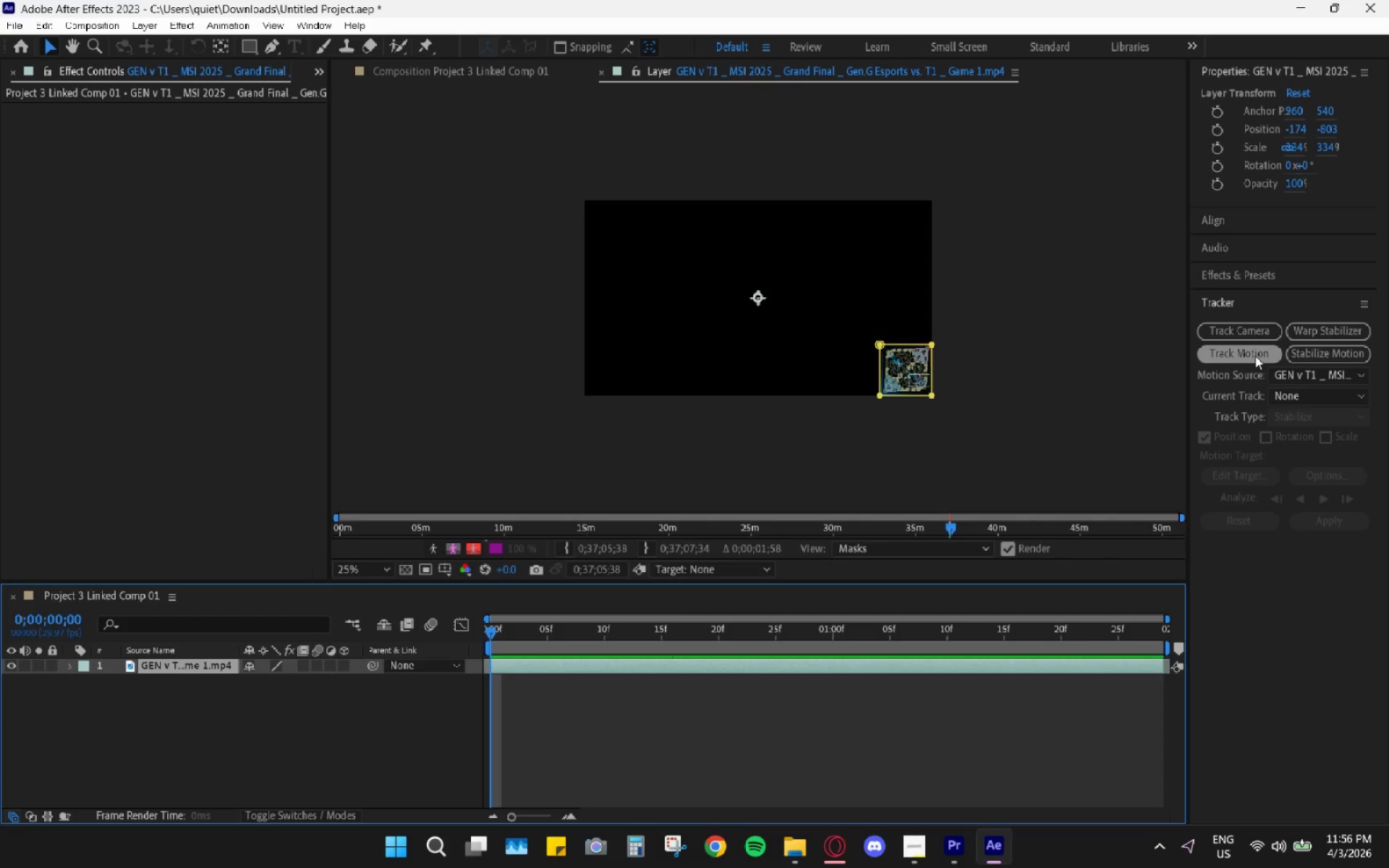 
left_click([1255, 356])
 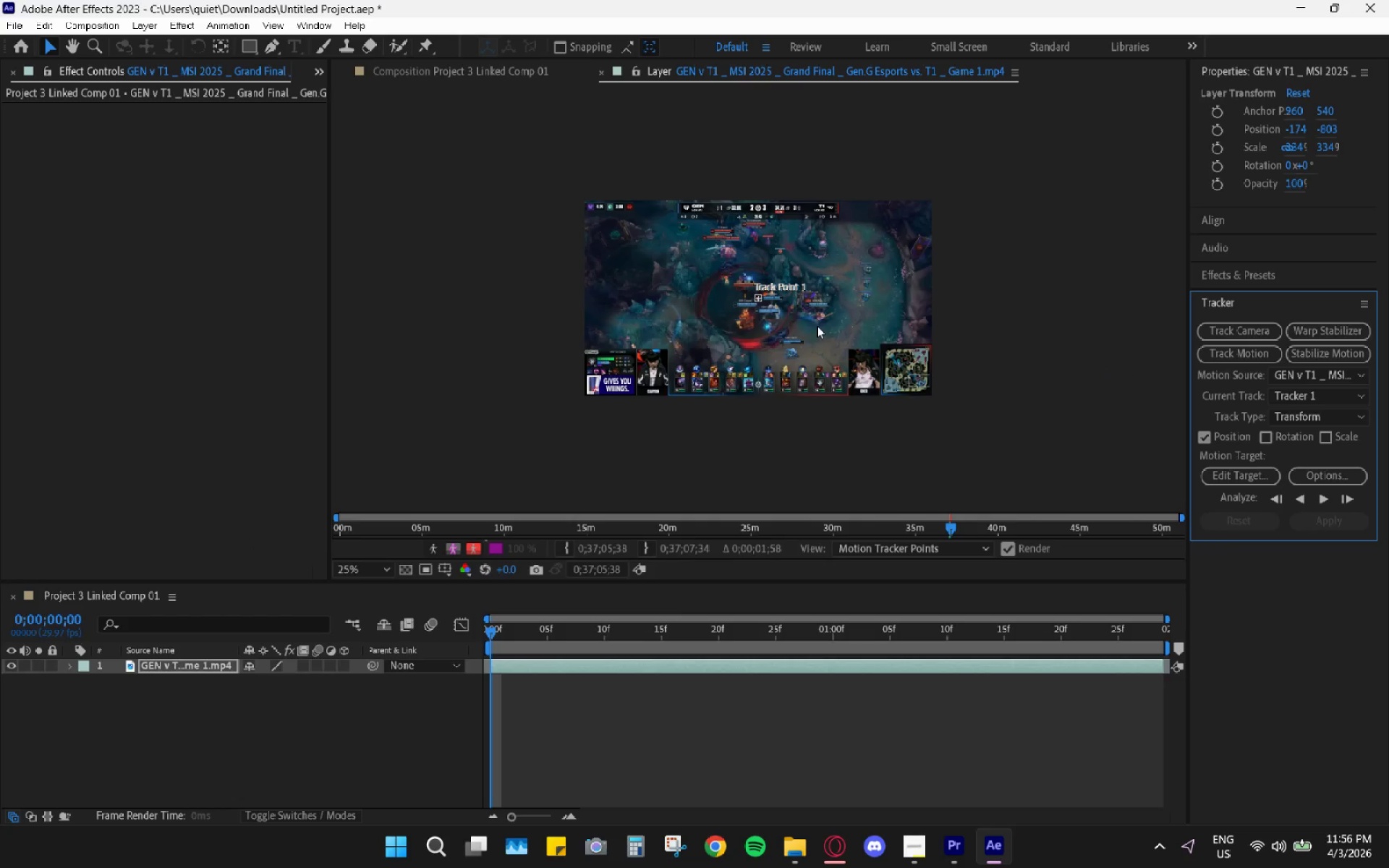 
key(Alt+AltLeft)
 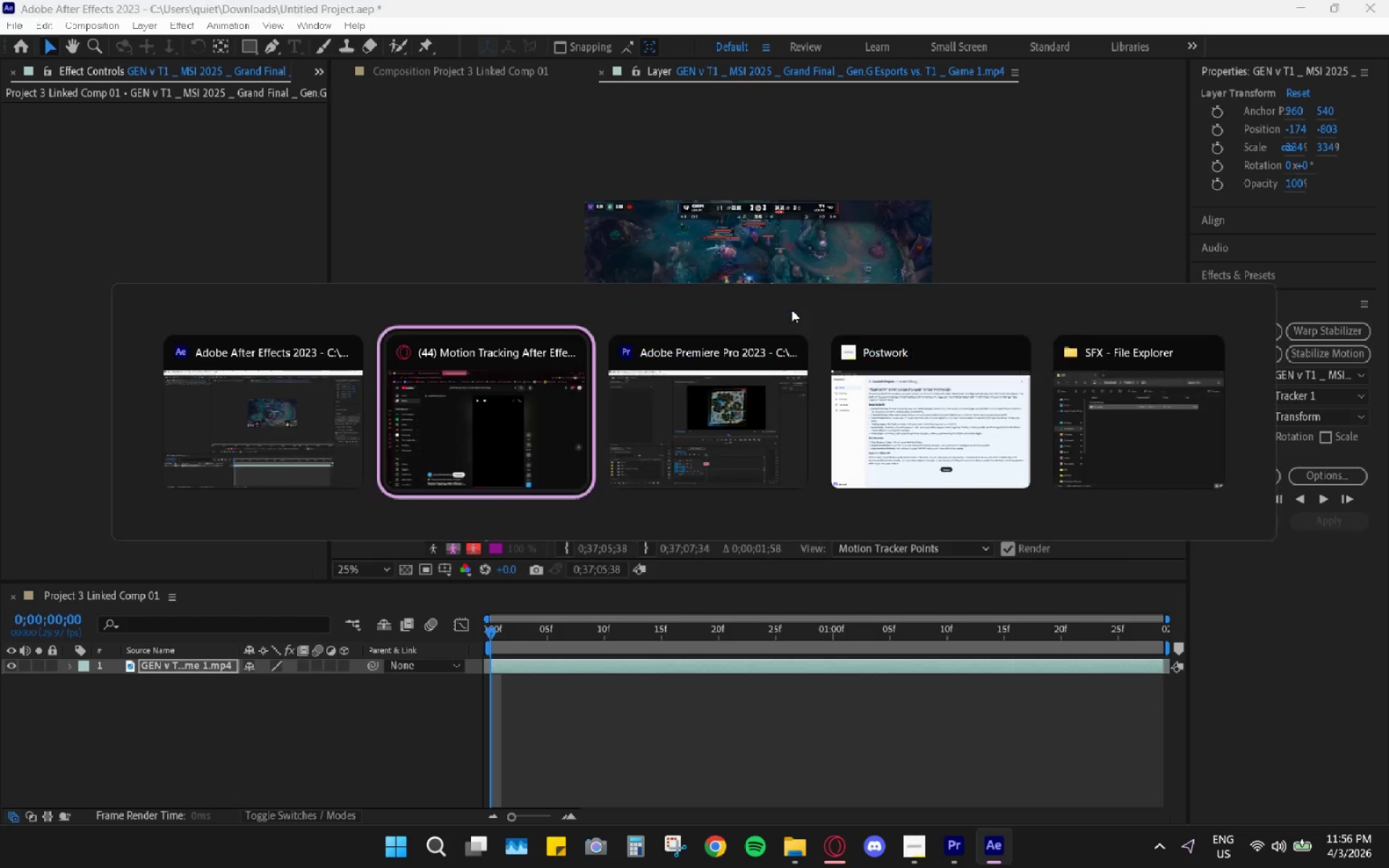 
key(Alt+Tab)
 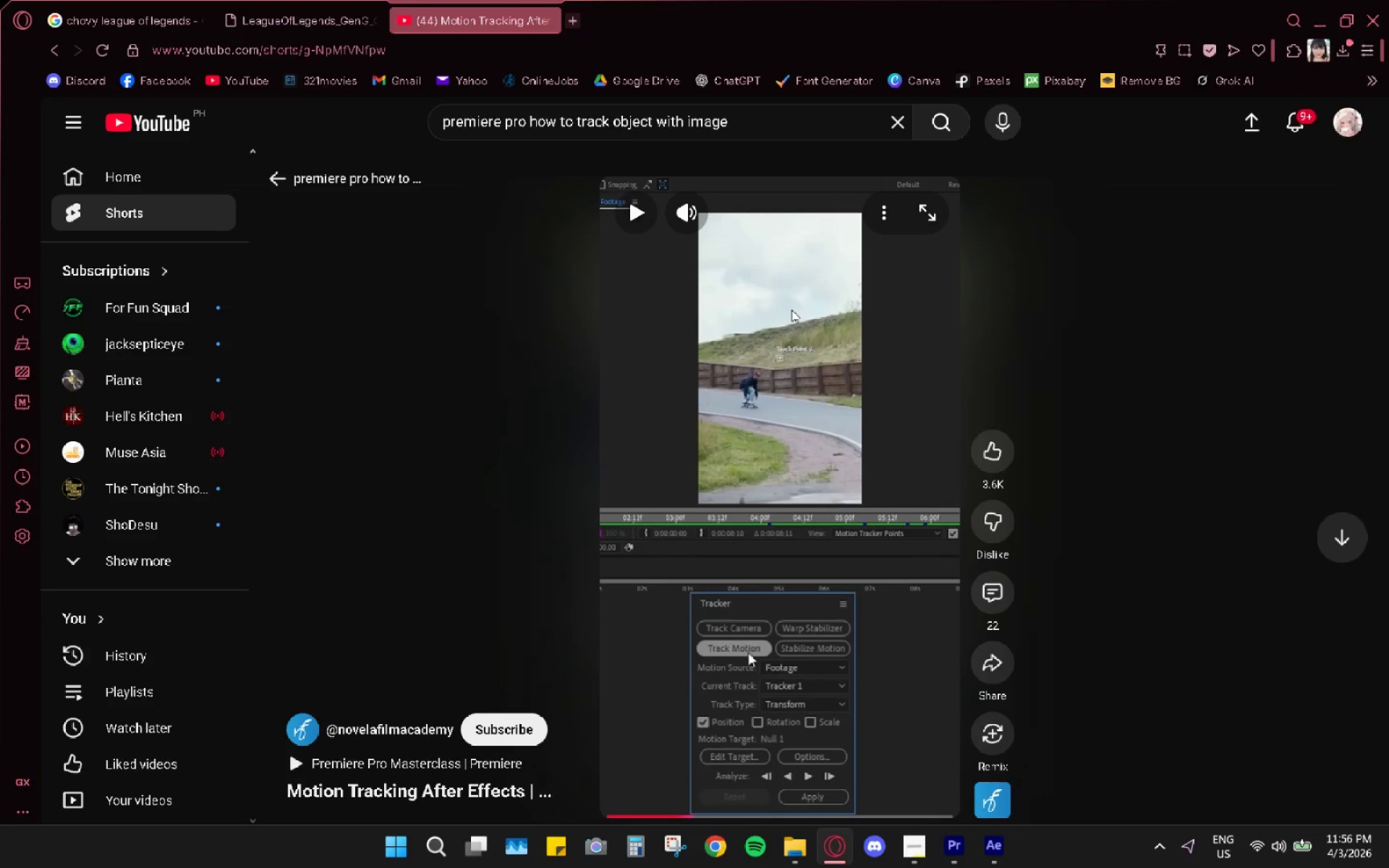 
key(Space)
 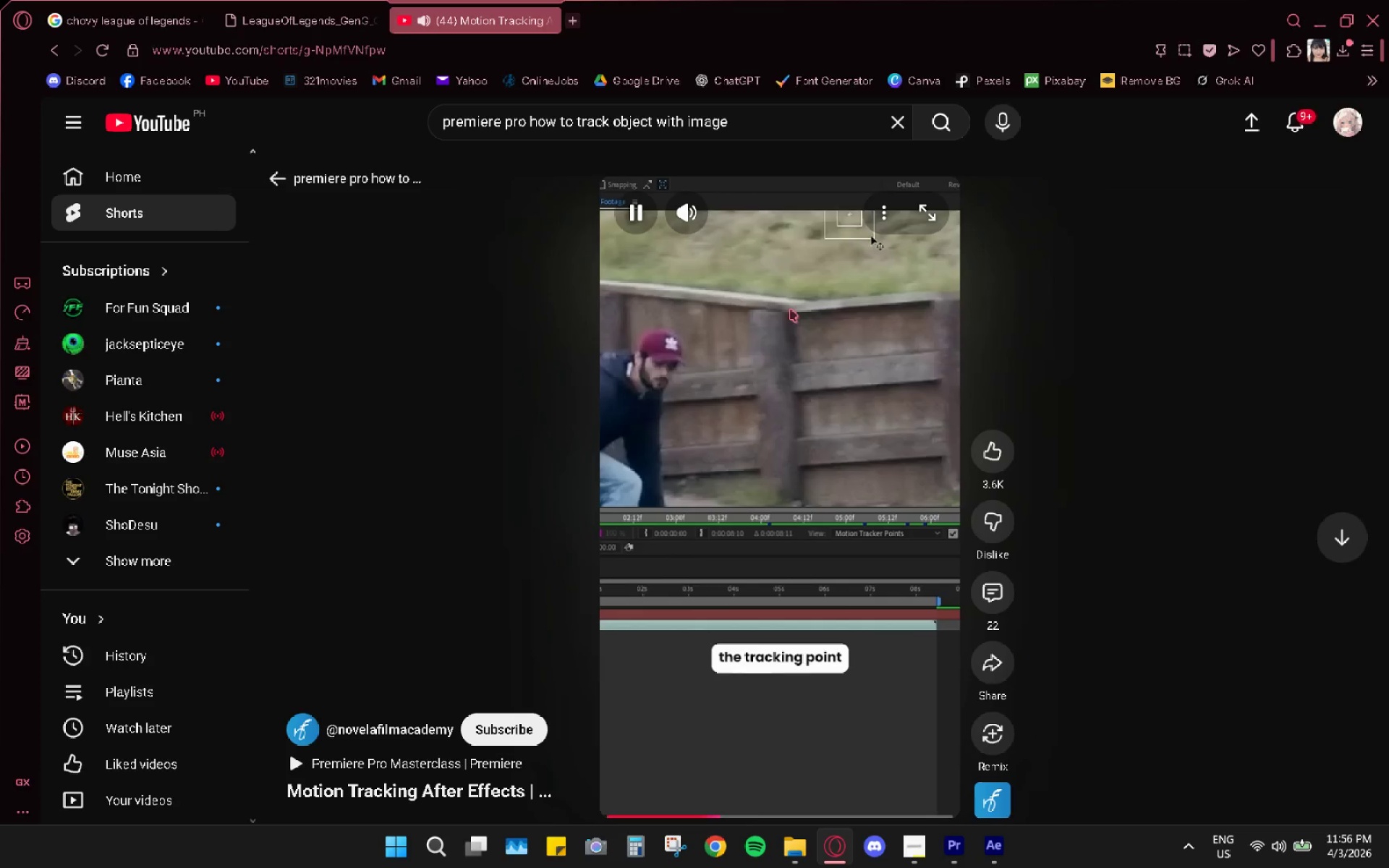 
wait(5.94)
 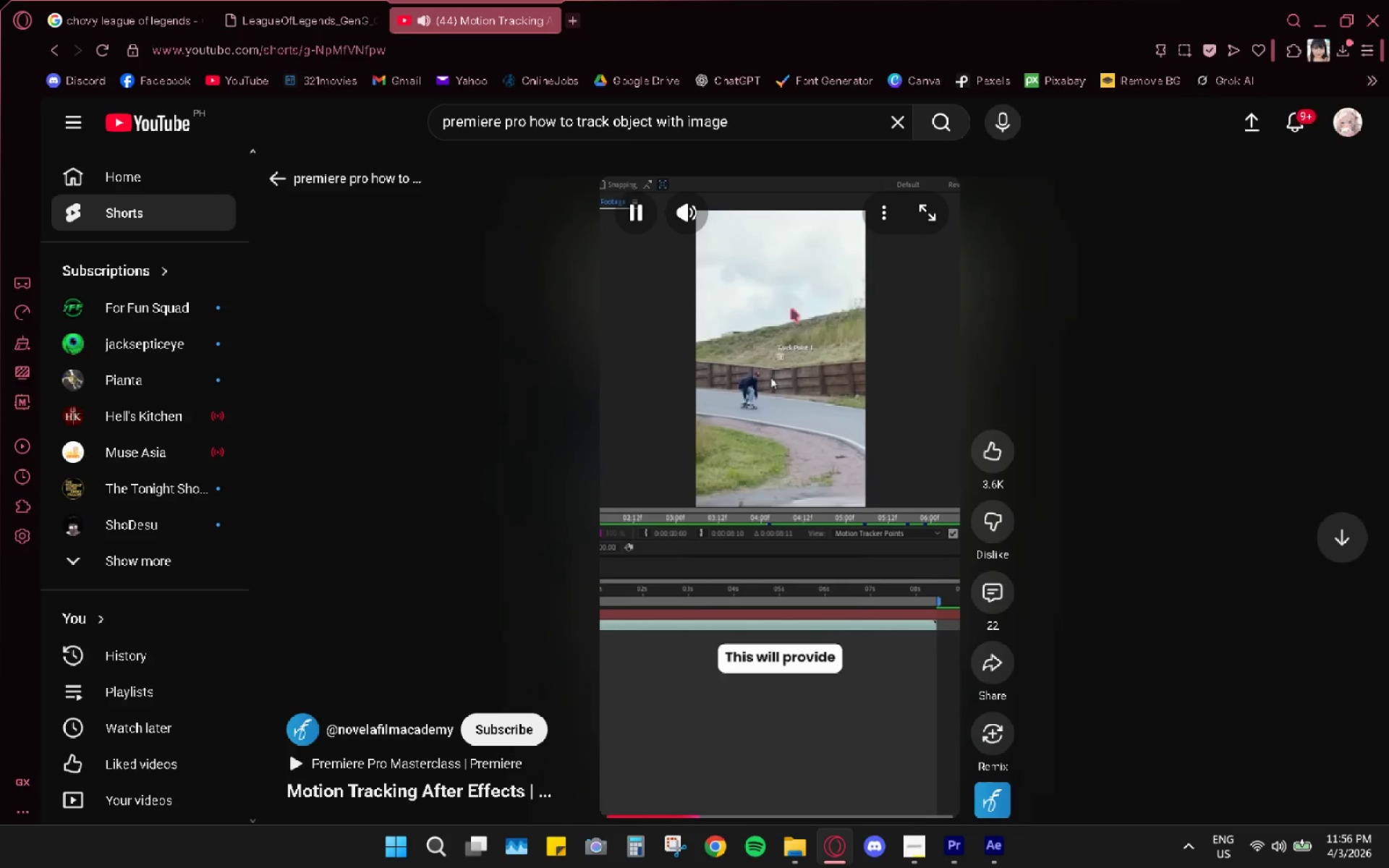 
key(Space)
 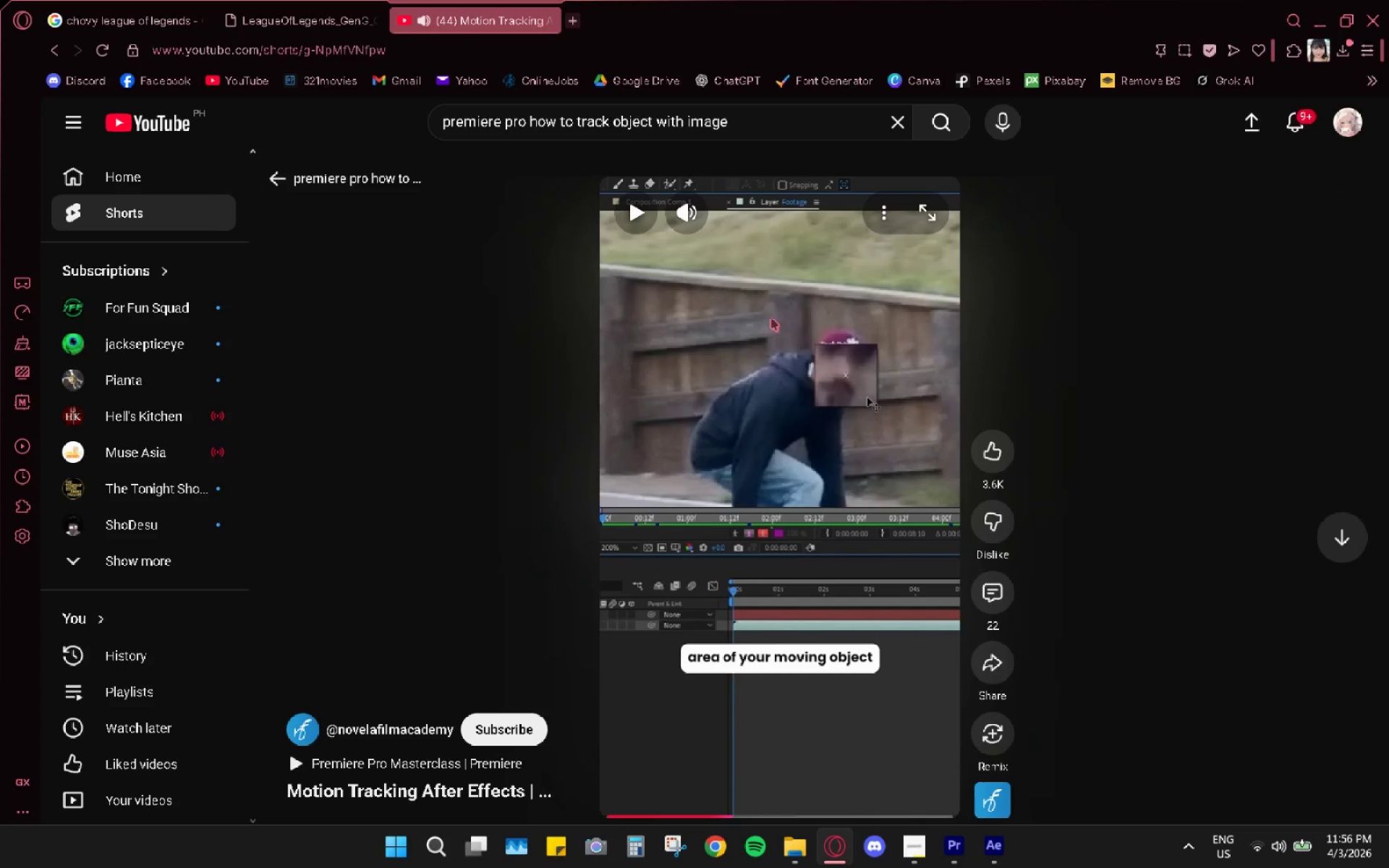 
key(Alt+AltLeft)
 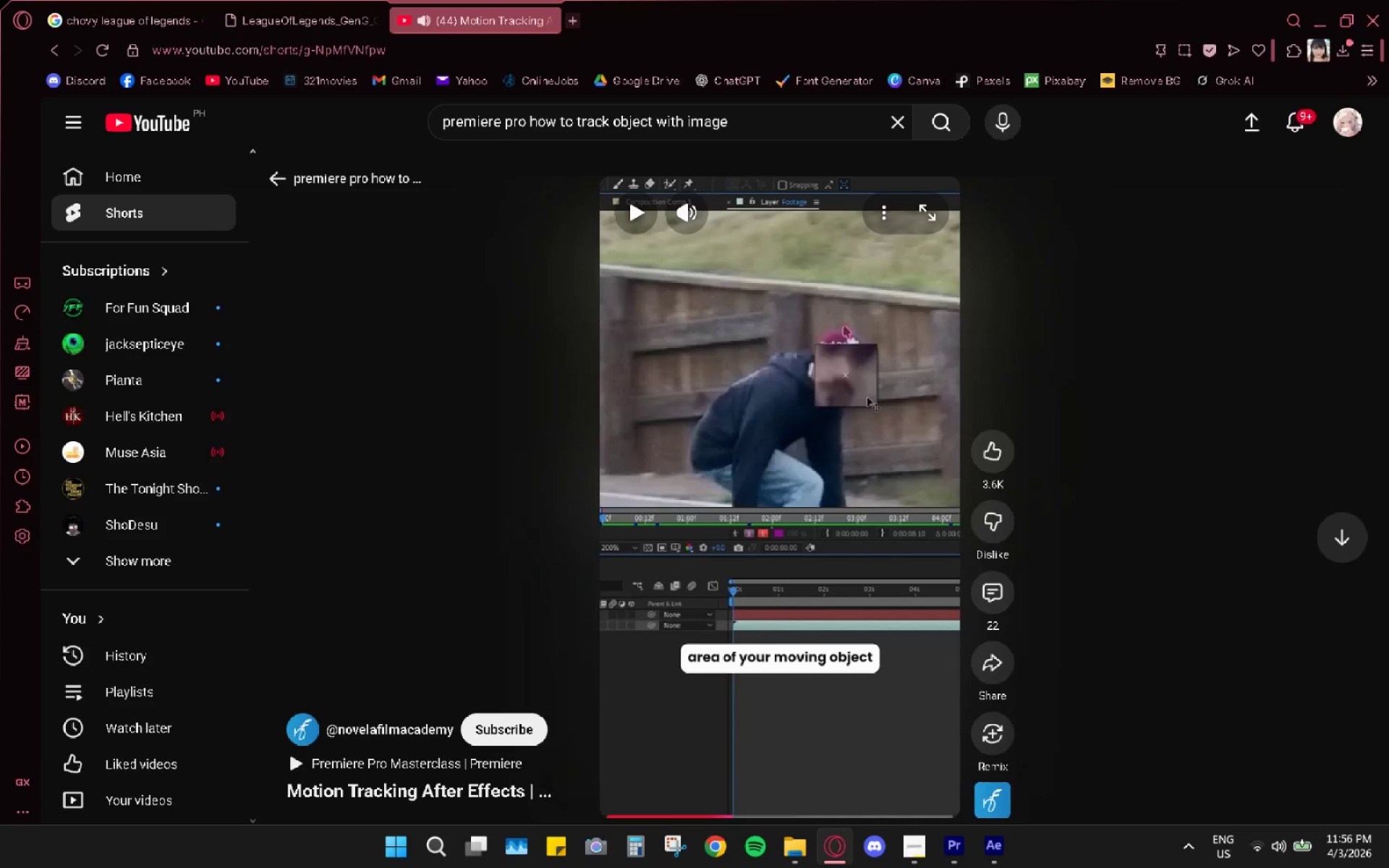 
key(Alt+Tab)
 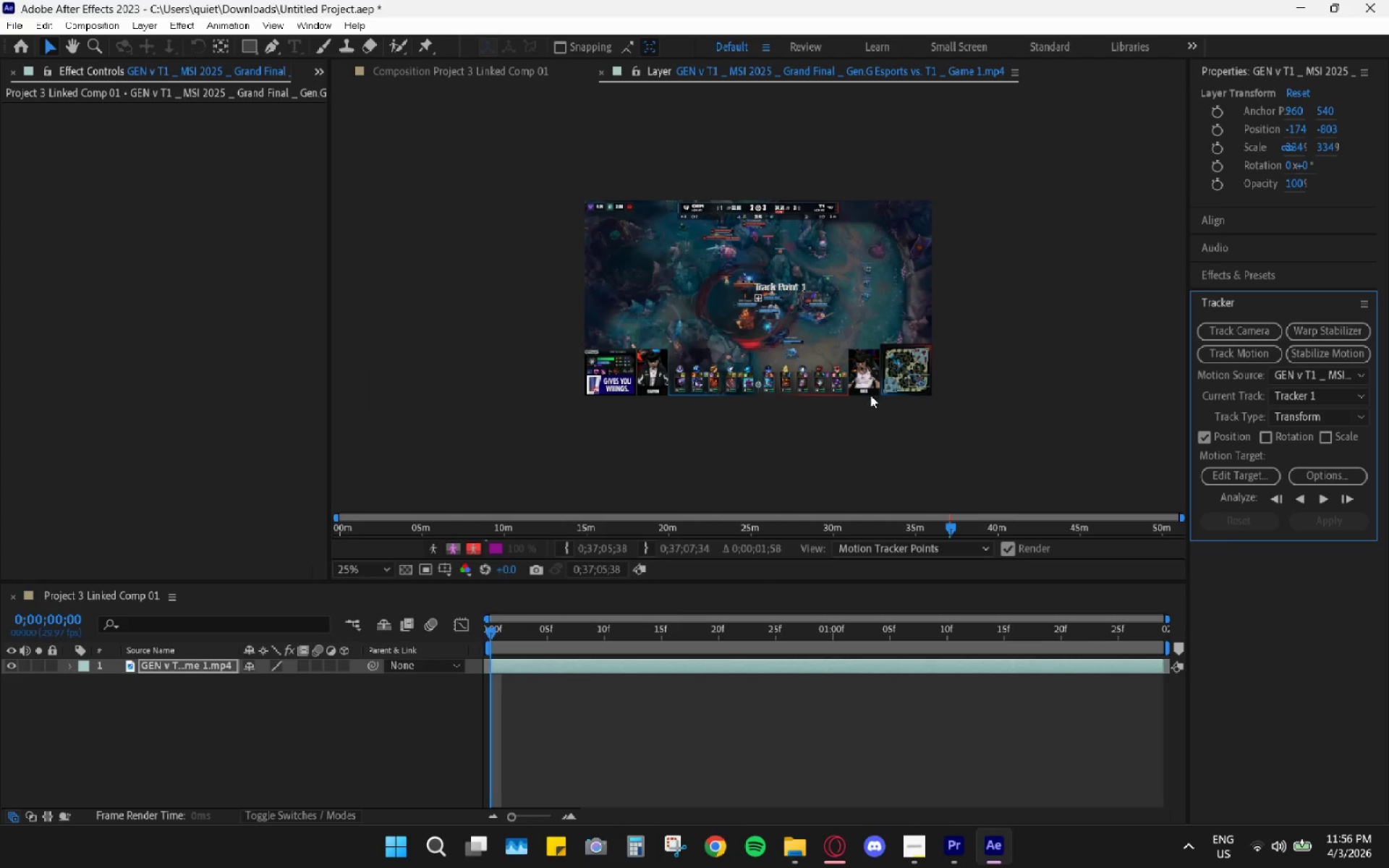 
hold_key(key=AltLeft, duration=0.78)
scroll: coordinate [959, 380], scroll_direction: up, amount: 4.0
 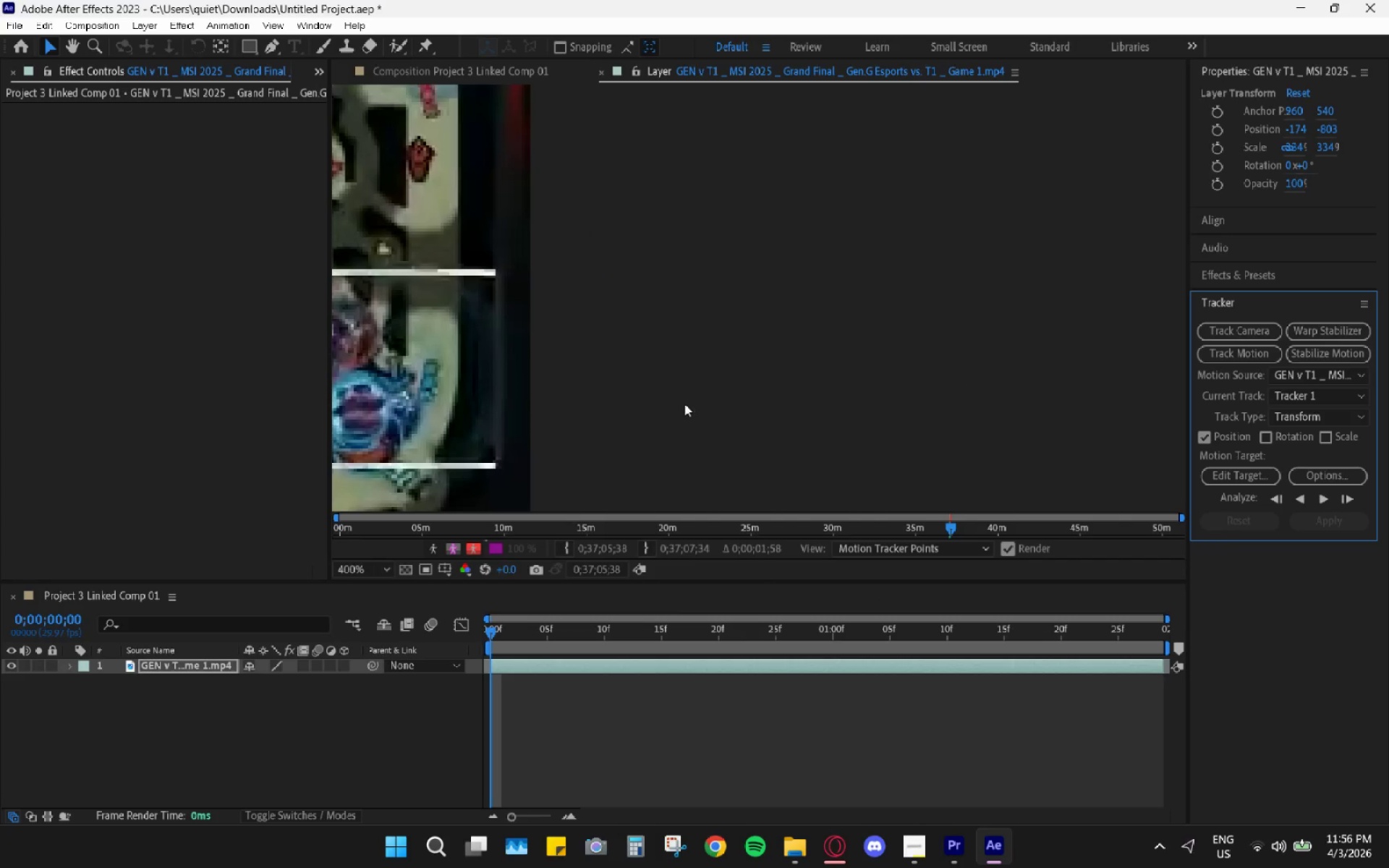 
hold_key(key=AltLeft, duration=0.64)
 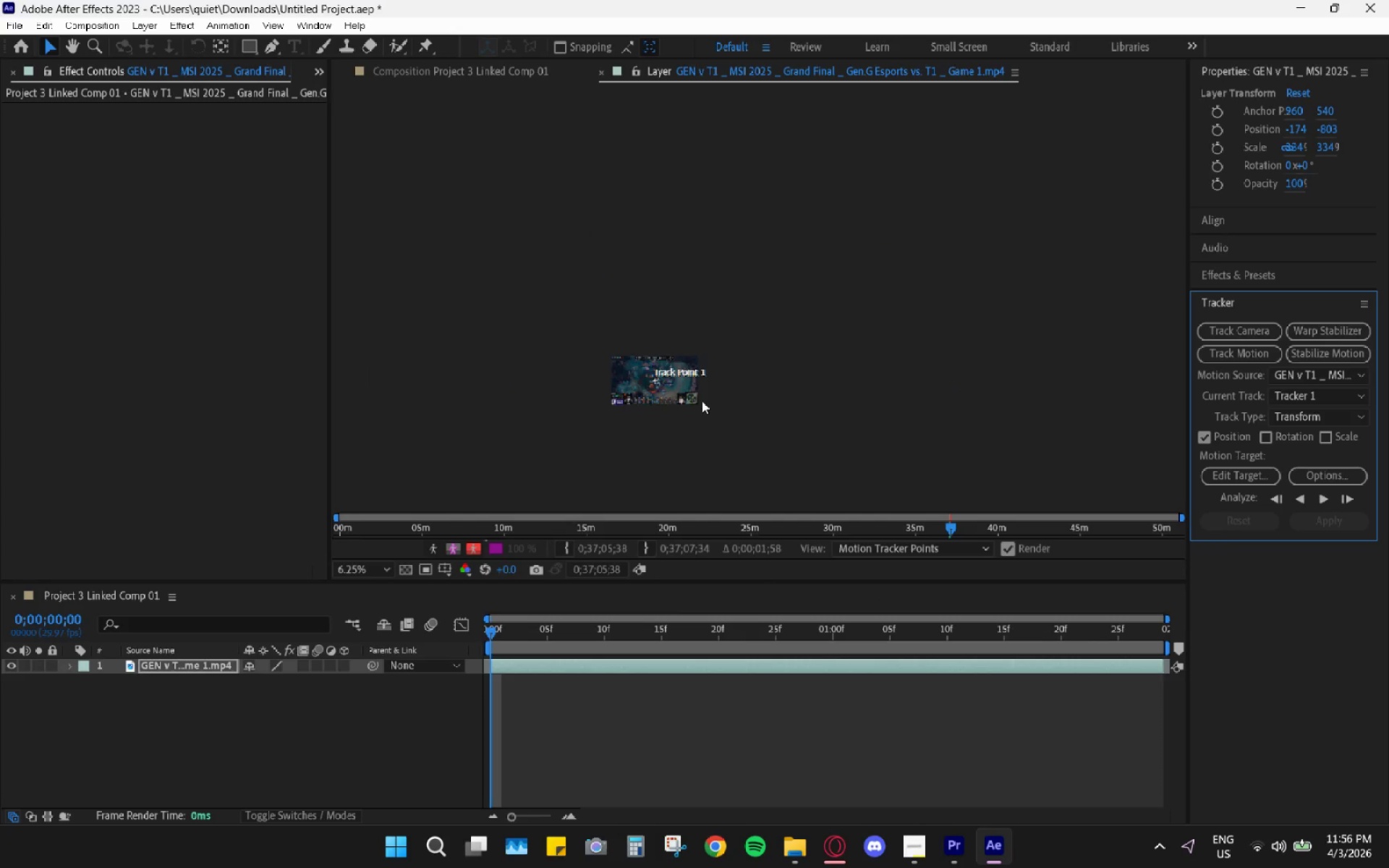 
hold_key(key=AltLeft, duration=0.69)
 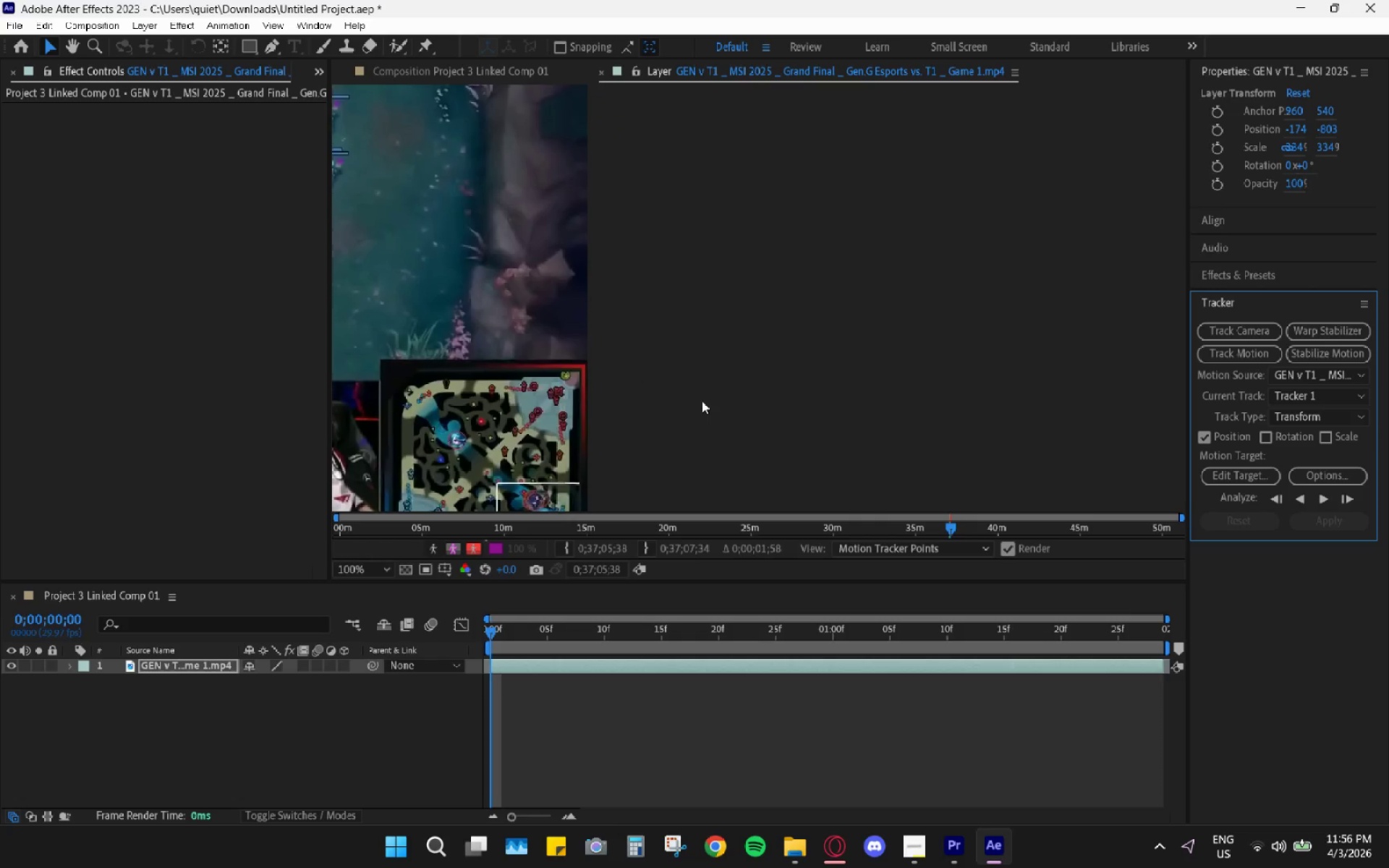 
scroll: coordinate [702, 401], scroll_direction: down, amount: 5.0
 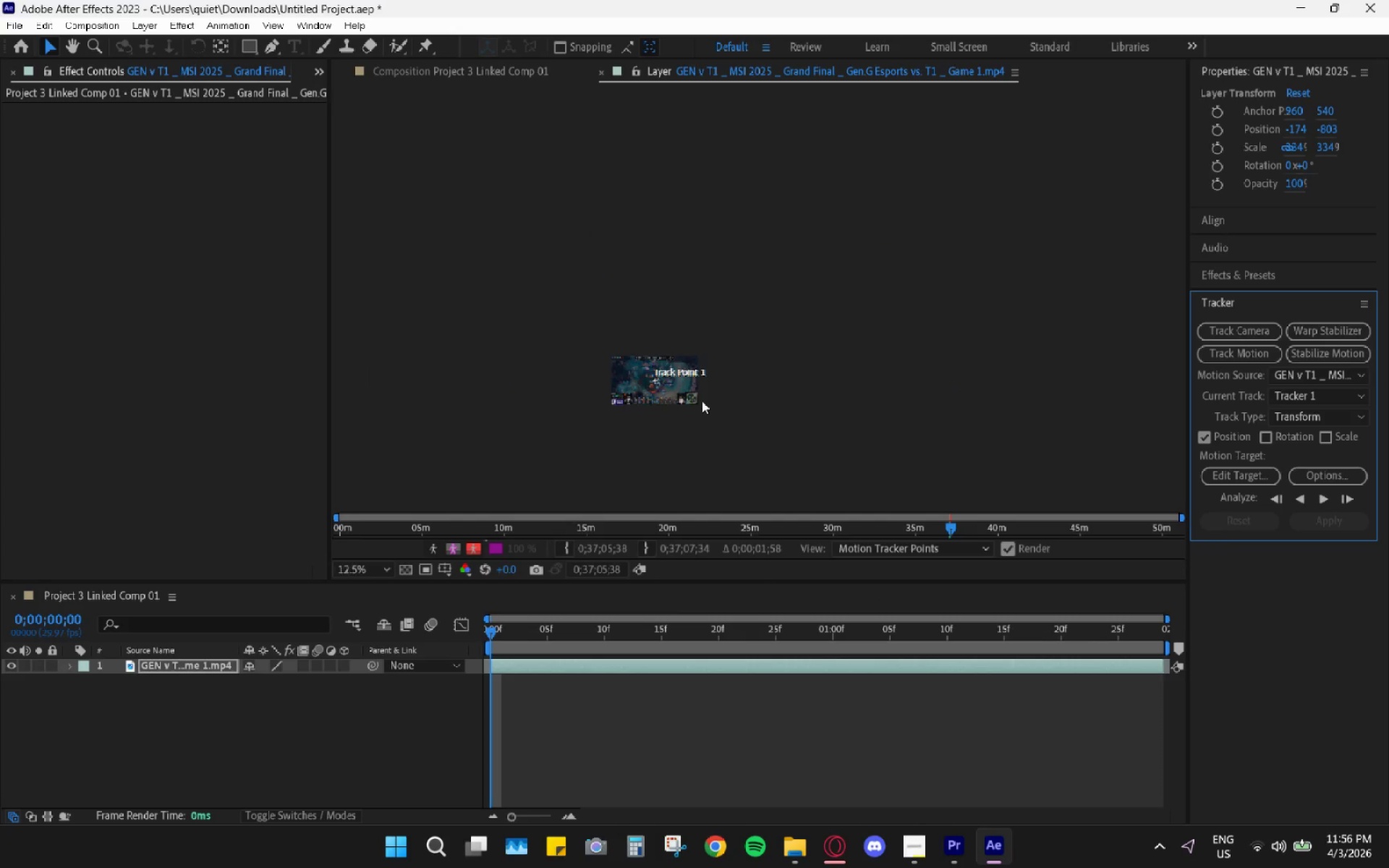 
scroll: coordinate [702, 401], scroll_direction: up, amount: 2.0
 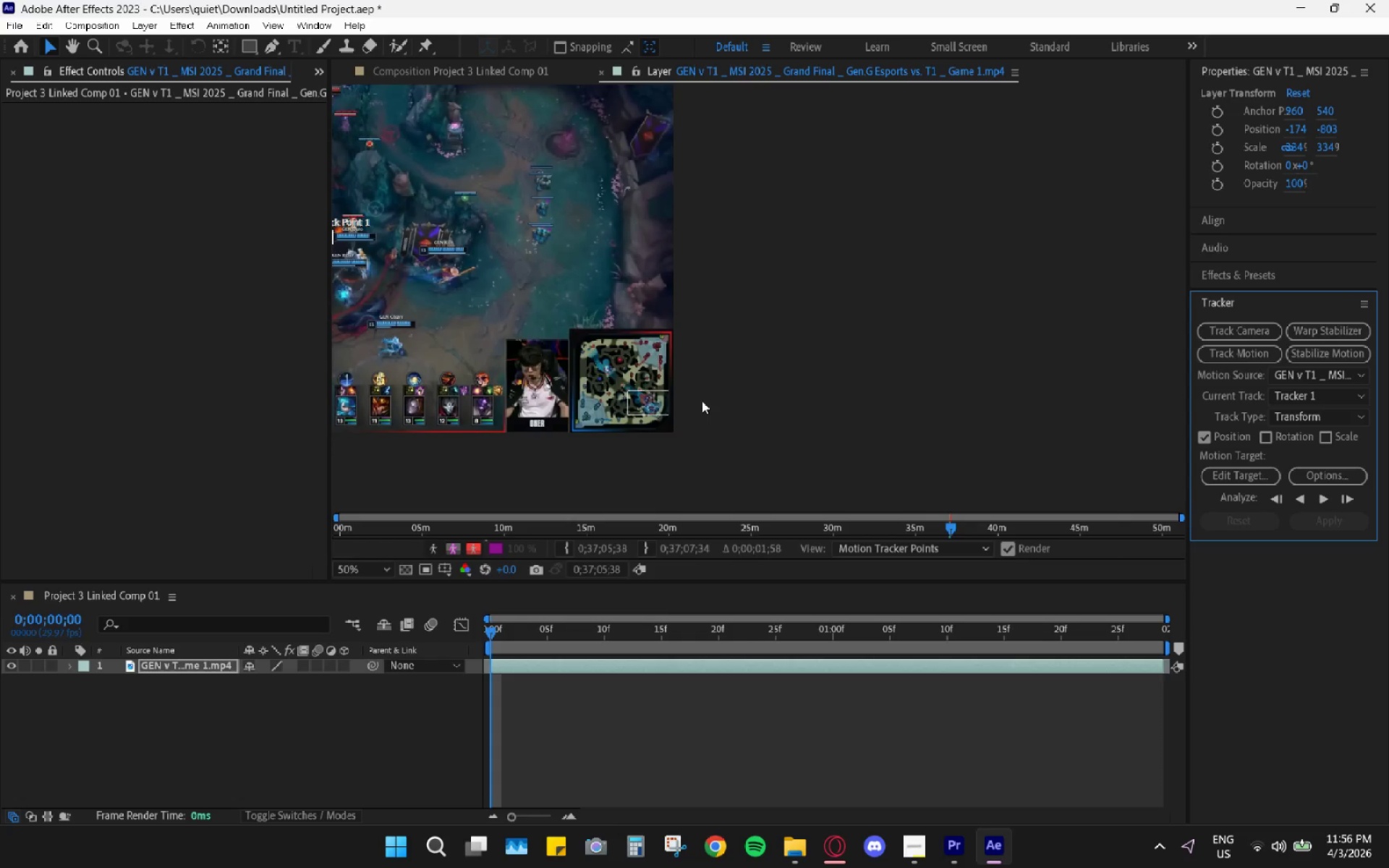 
scroll: coordinate [702, 401], scroll_direction: none, amount: 0.0
 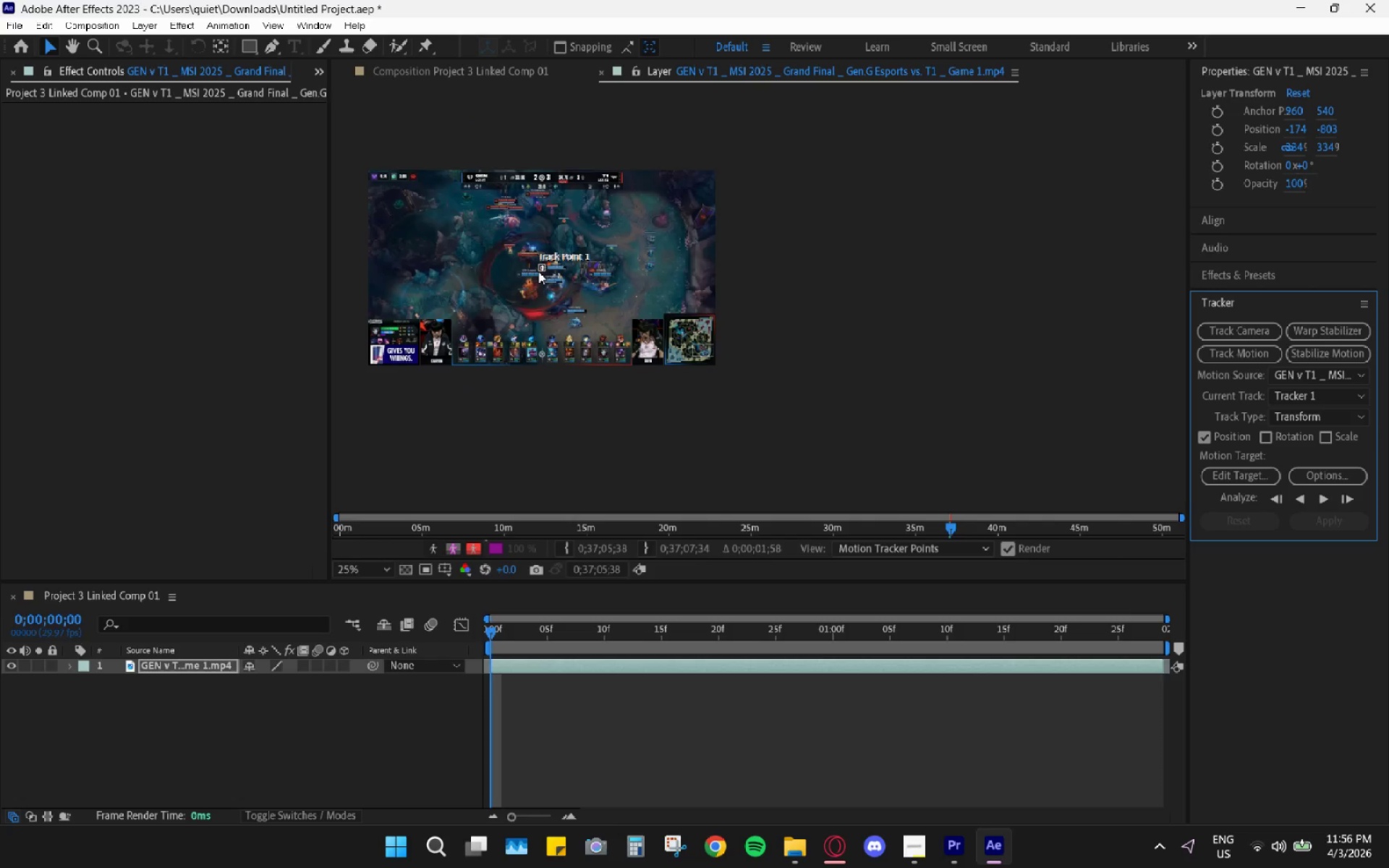 
left_click_drag(start_coordinate=[543, 268], to_coordinate=[688, 342])
 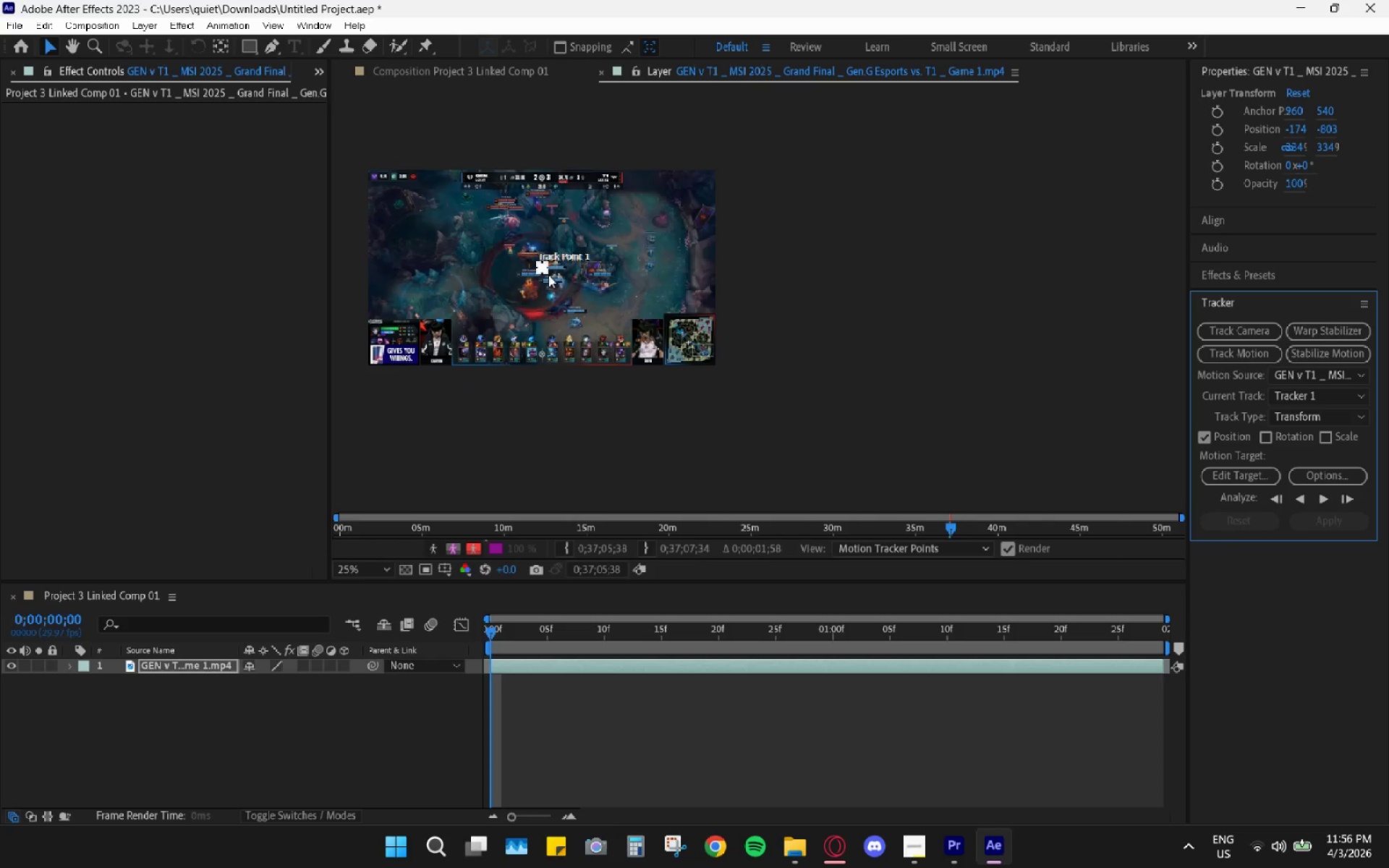 
left_click_drag(start_coordinate=[543, 269], to_coordinate=[577, 292])
 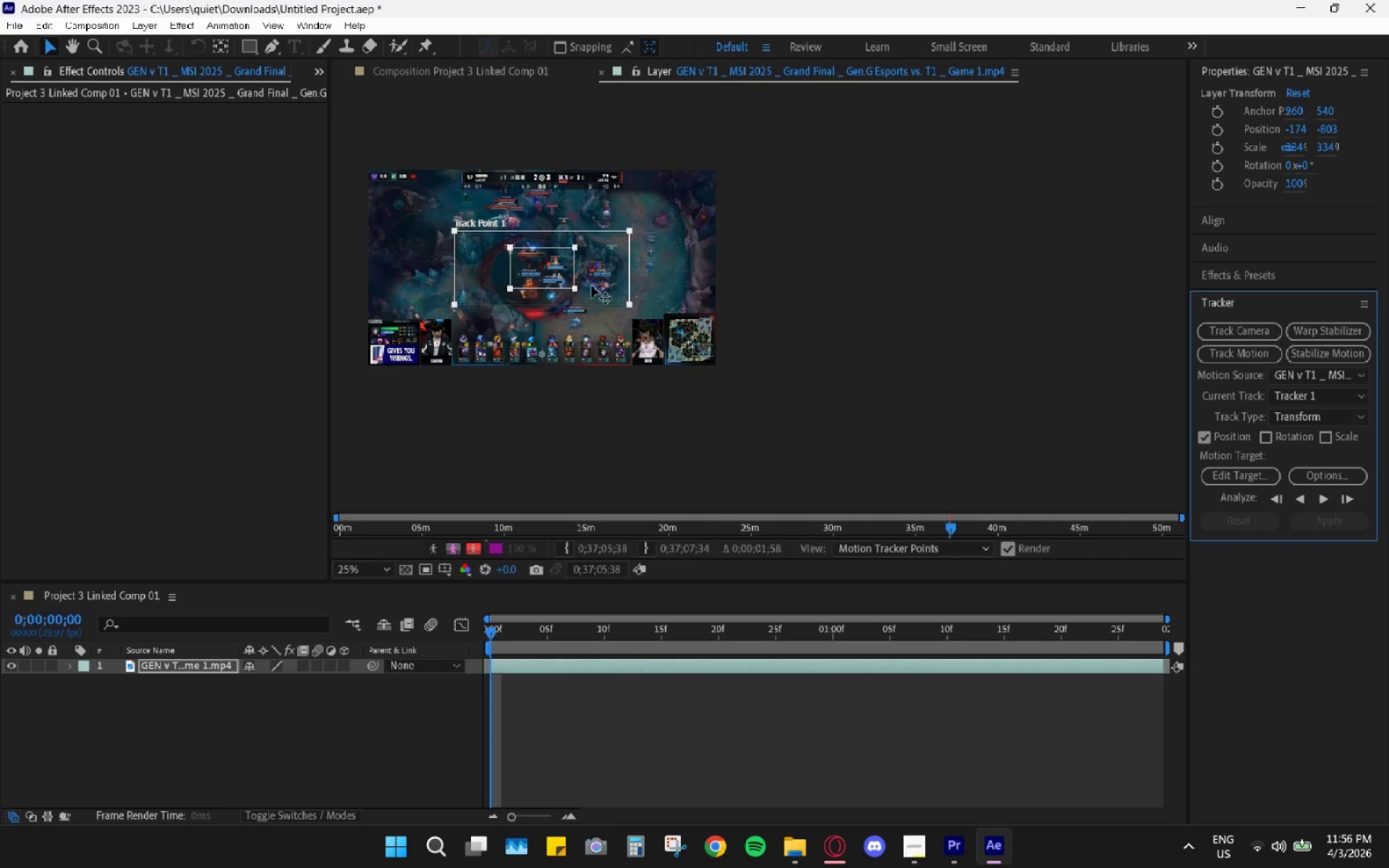 
left_click_drag(start_coordinate=[594, 286], to_coordinate=[647, 311])
 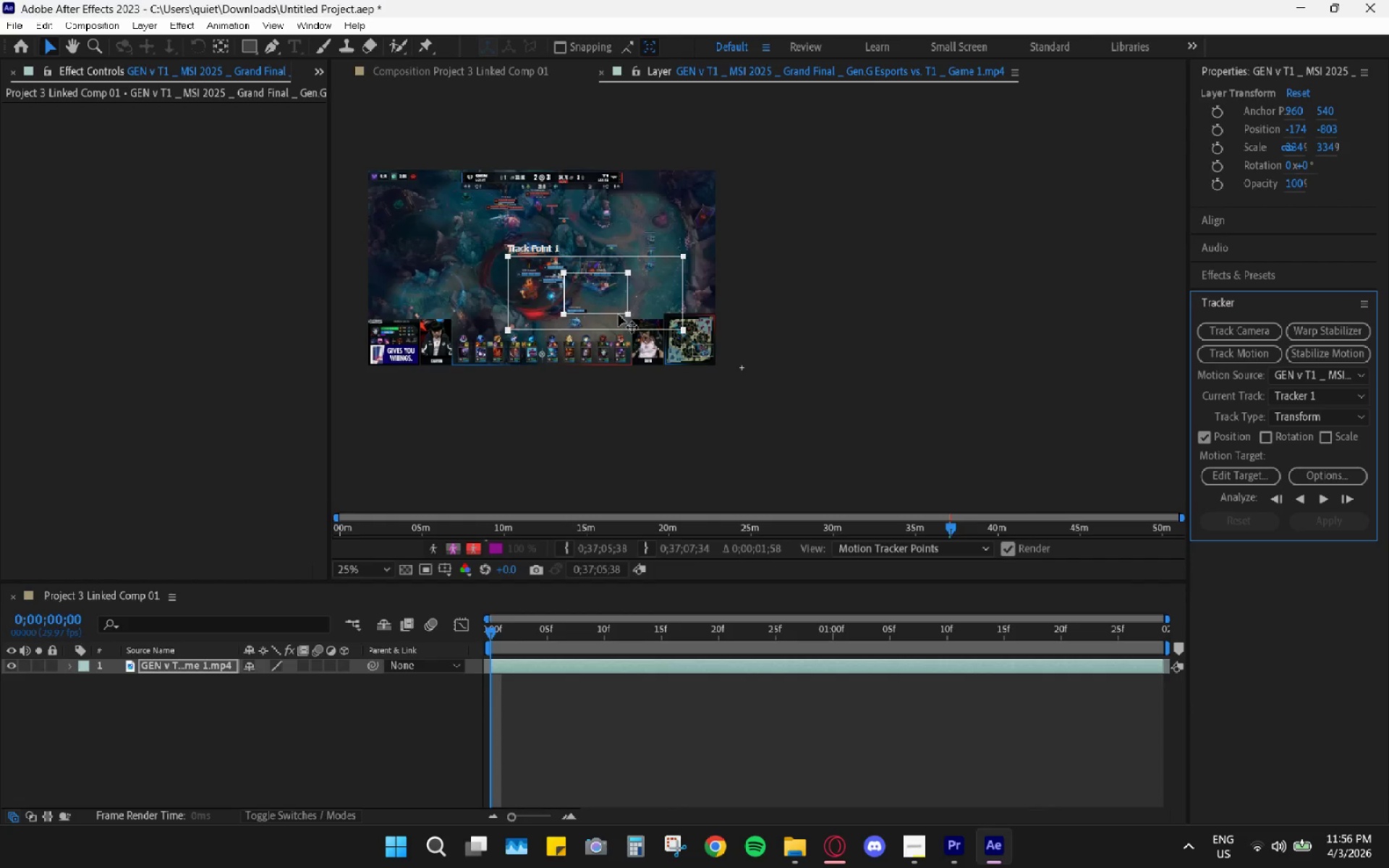 
left_click_drag(start_coordinate=[624, 312], to_coordinate=[605, 309])
 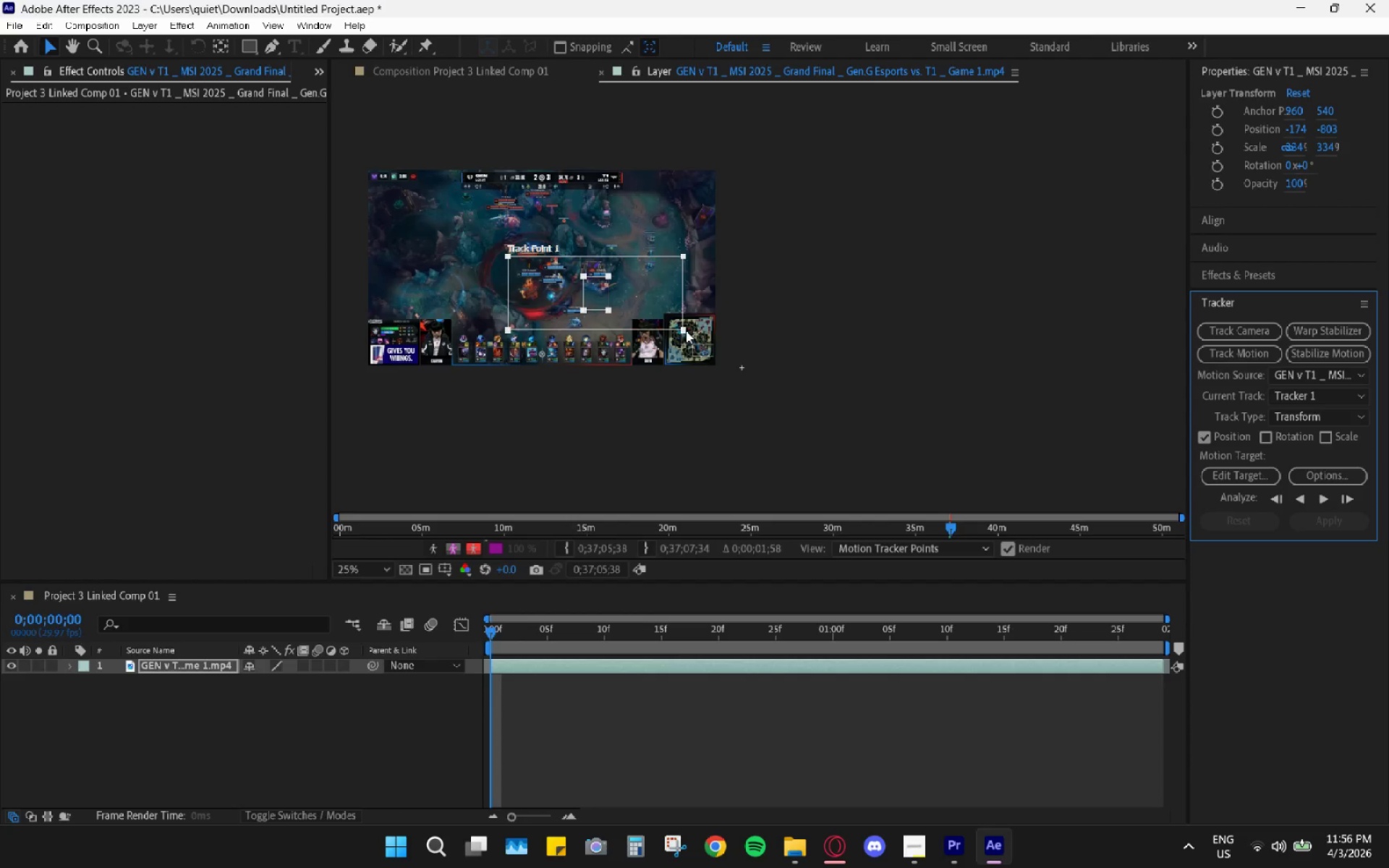 
left_click_drag(start_coordinate=[686, 329], to_coordinate=[625, 319])
 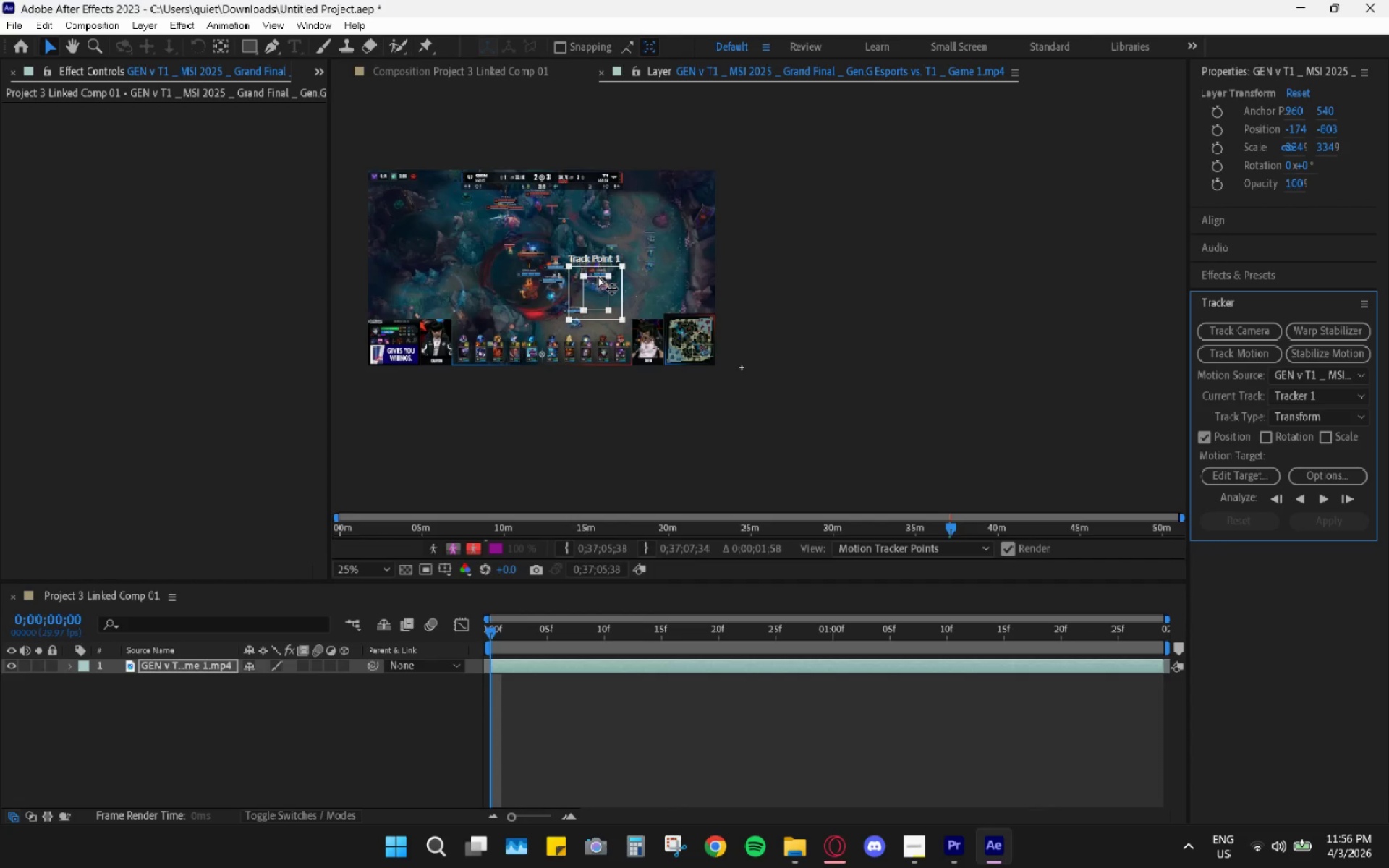 
left_click_drag(start_coordinate=[598, 274], to_coordinate=[685, 315])
 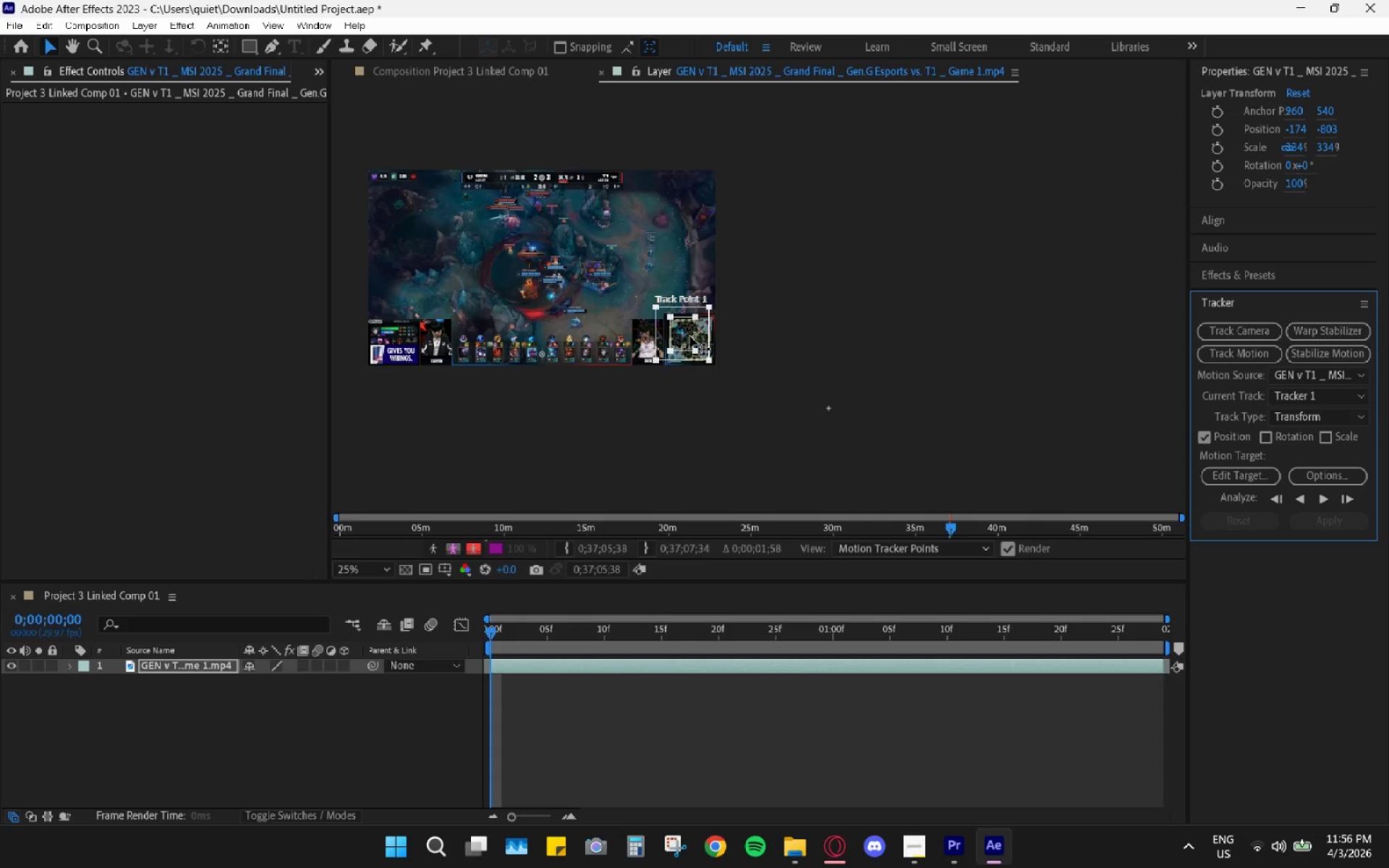 
hold_key(key=AltLeft, duration=1.31)
scroll: coordinate [672, 339], scroll_direction: up, amount: 3.0
 